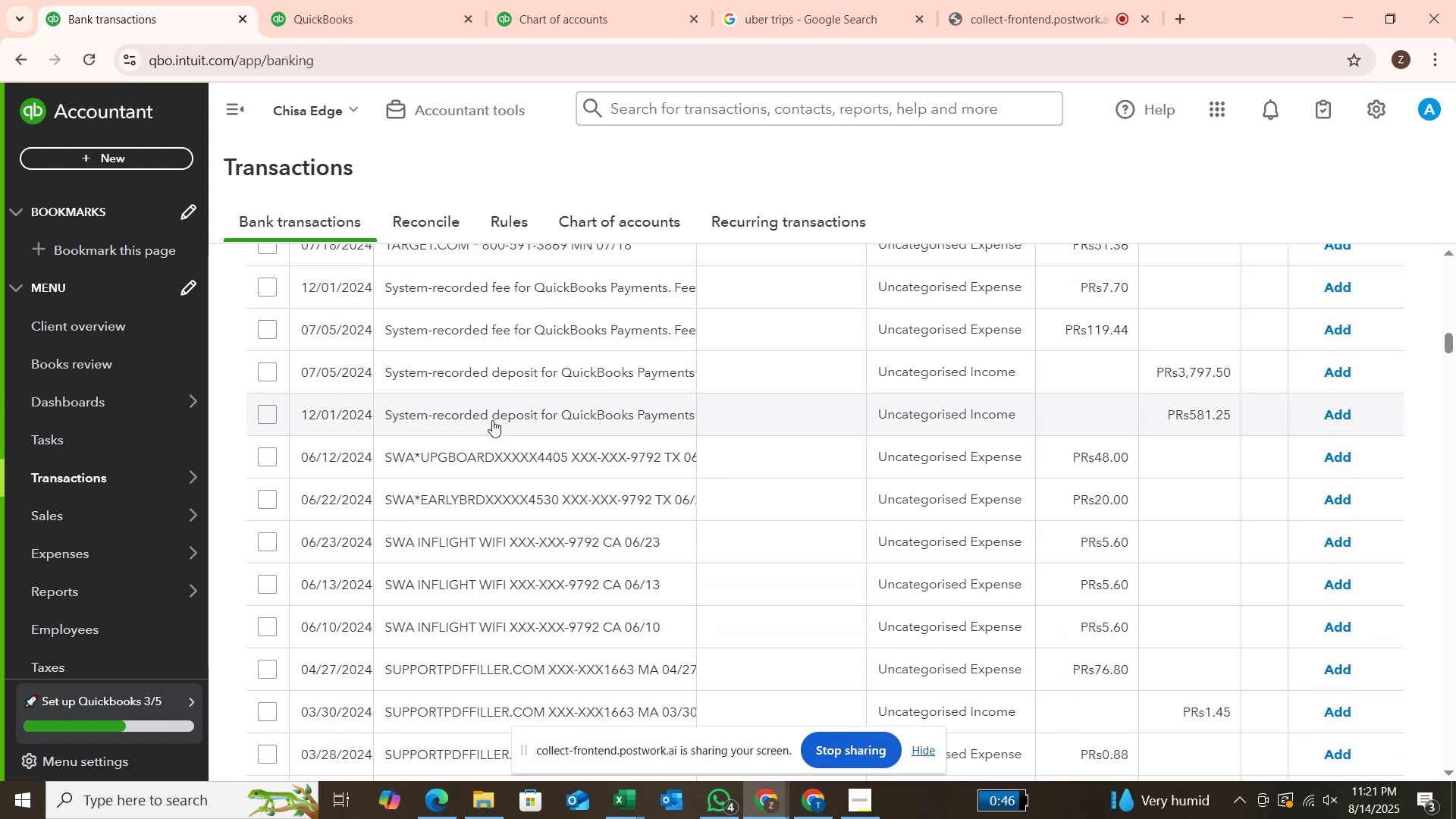 
wait(9.78)
 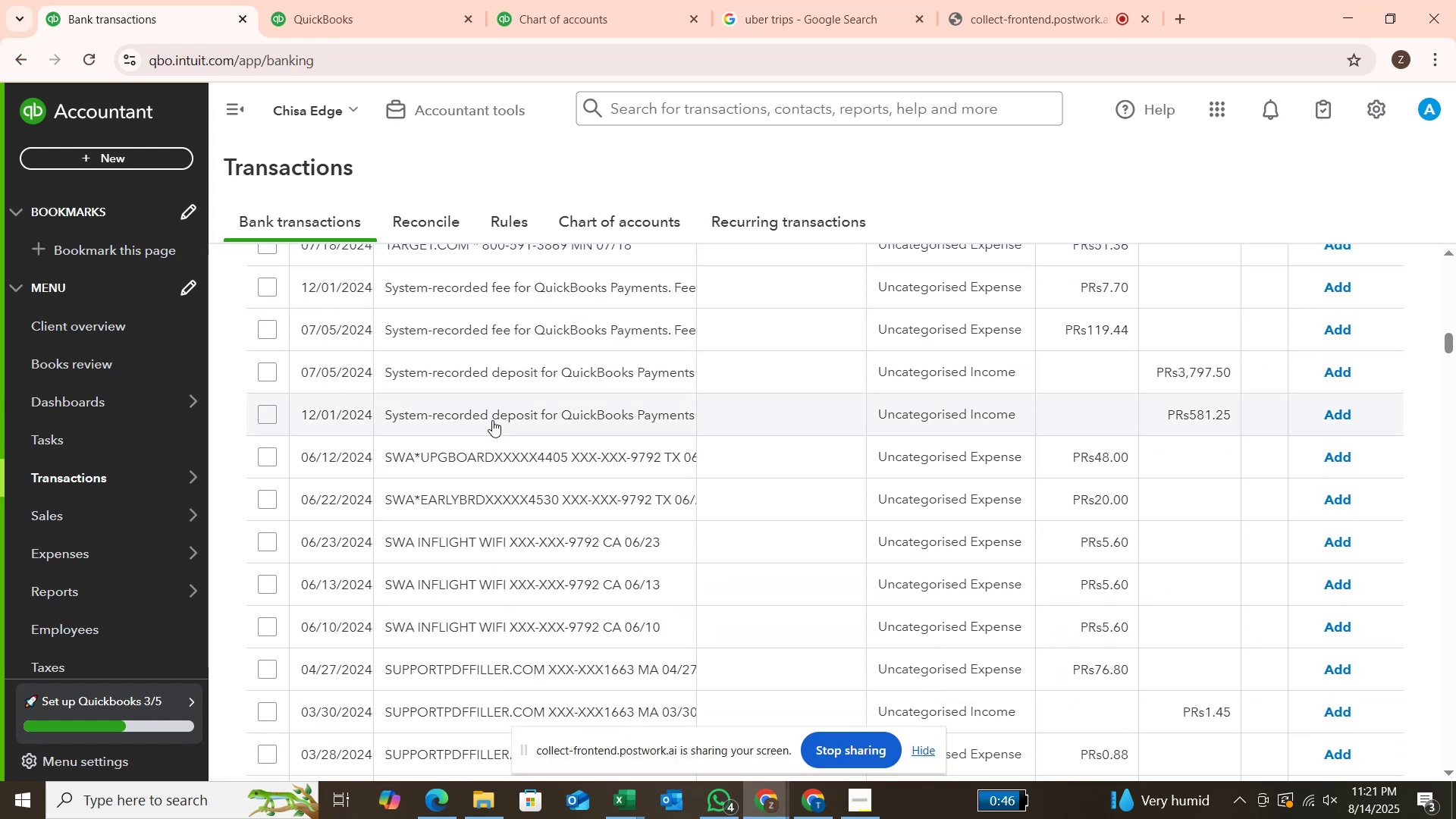 
scroll: coordinate [492, 420], scroll_direction: down, amount: 5.0
 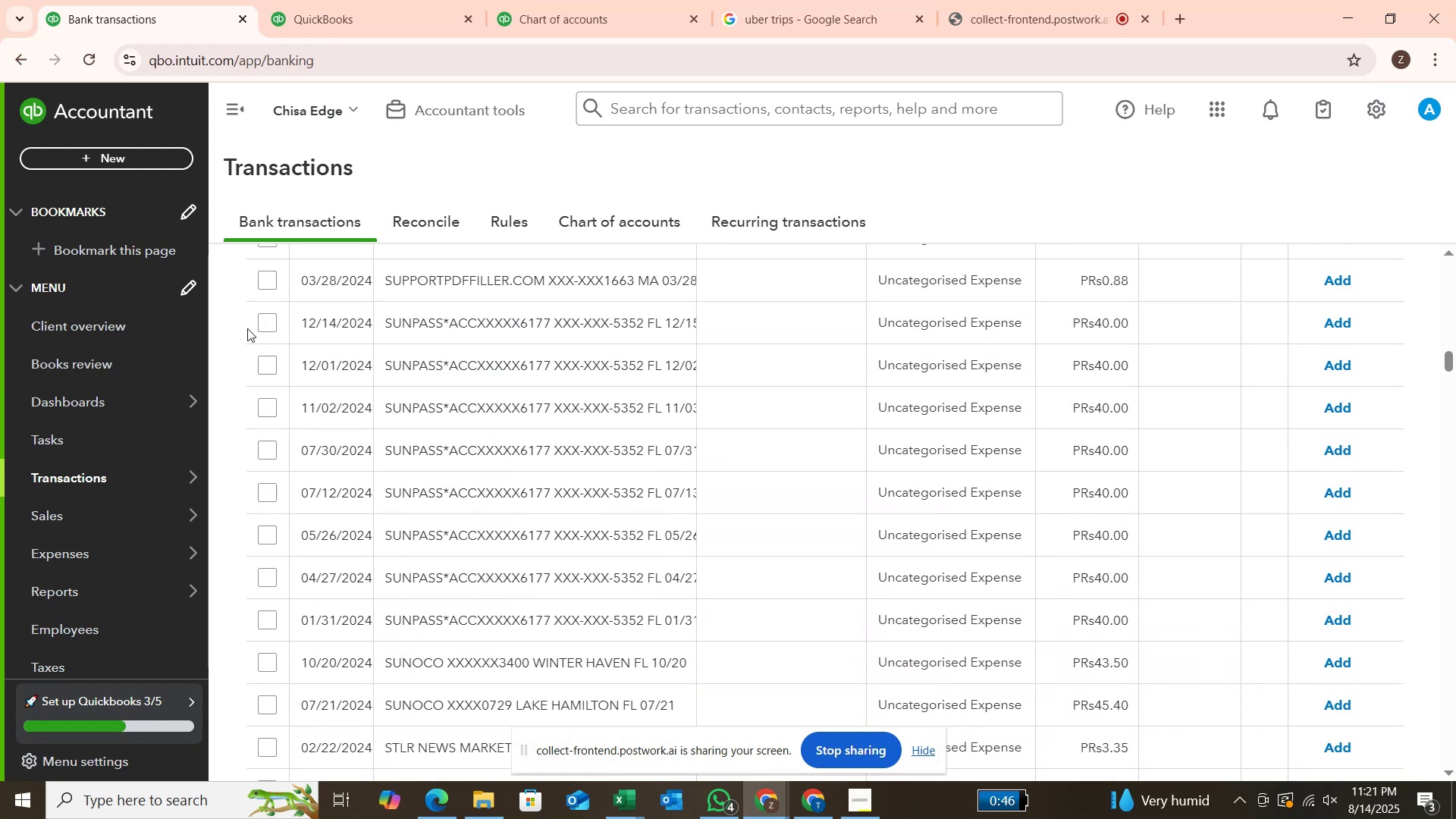 
scroll: coordinate [497, 394], scroll_direction: up, amount: 26.0
 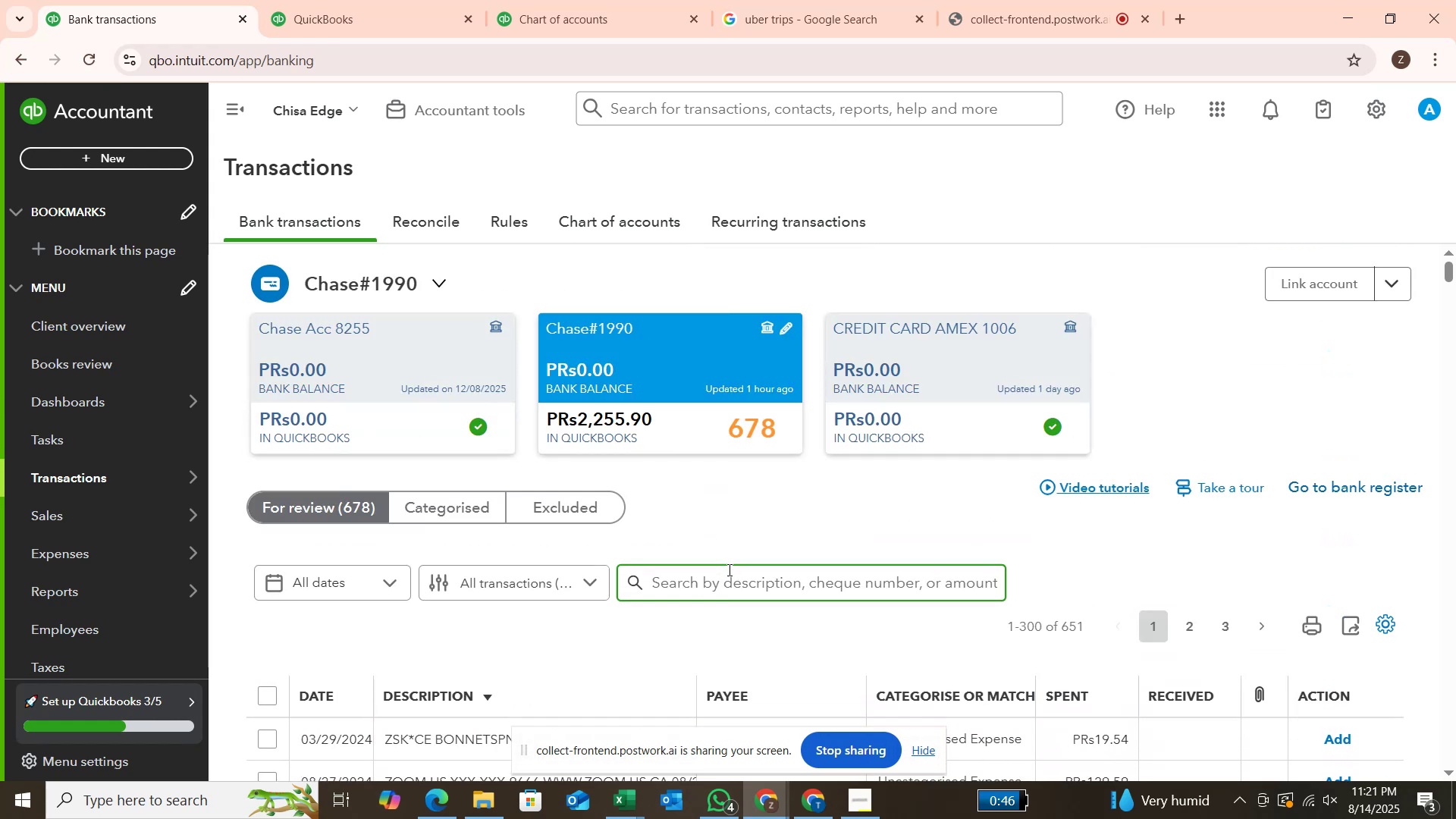 
left_click([731, 578])
 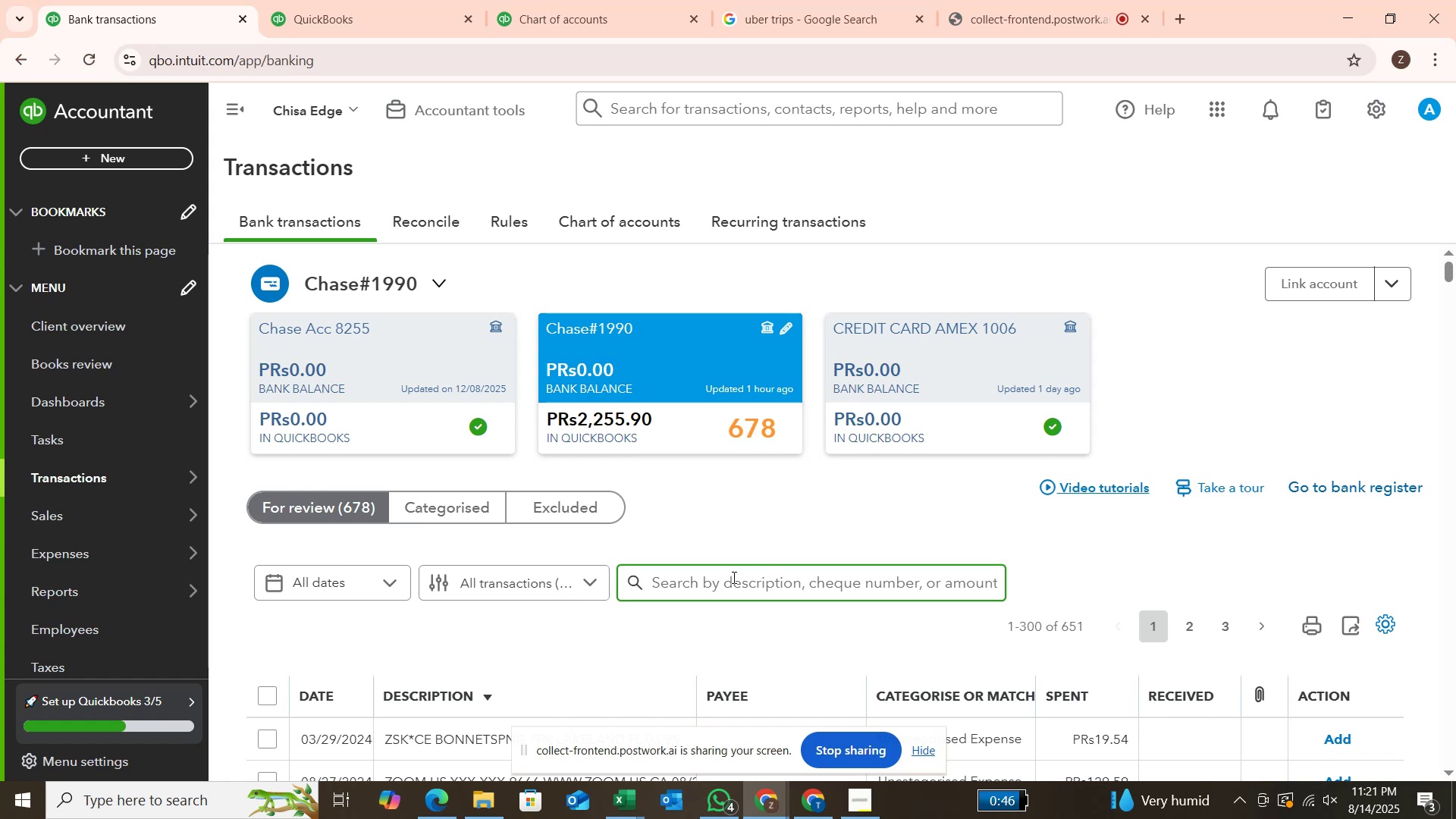 
type(sunpass)
 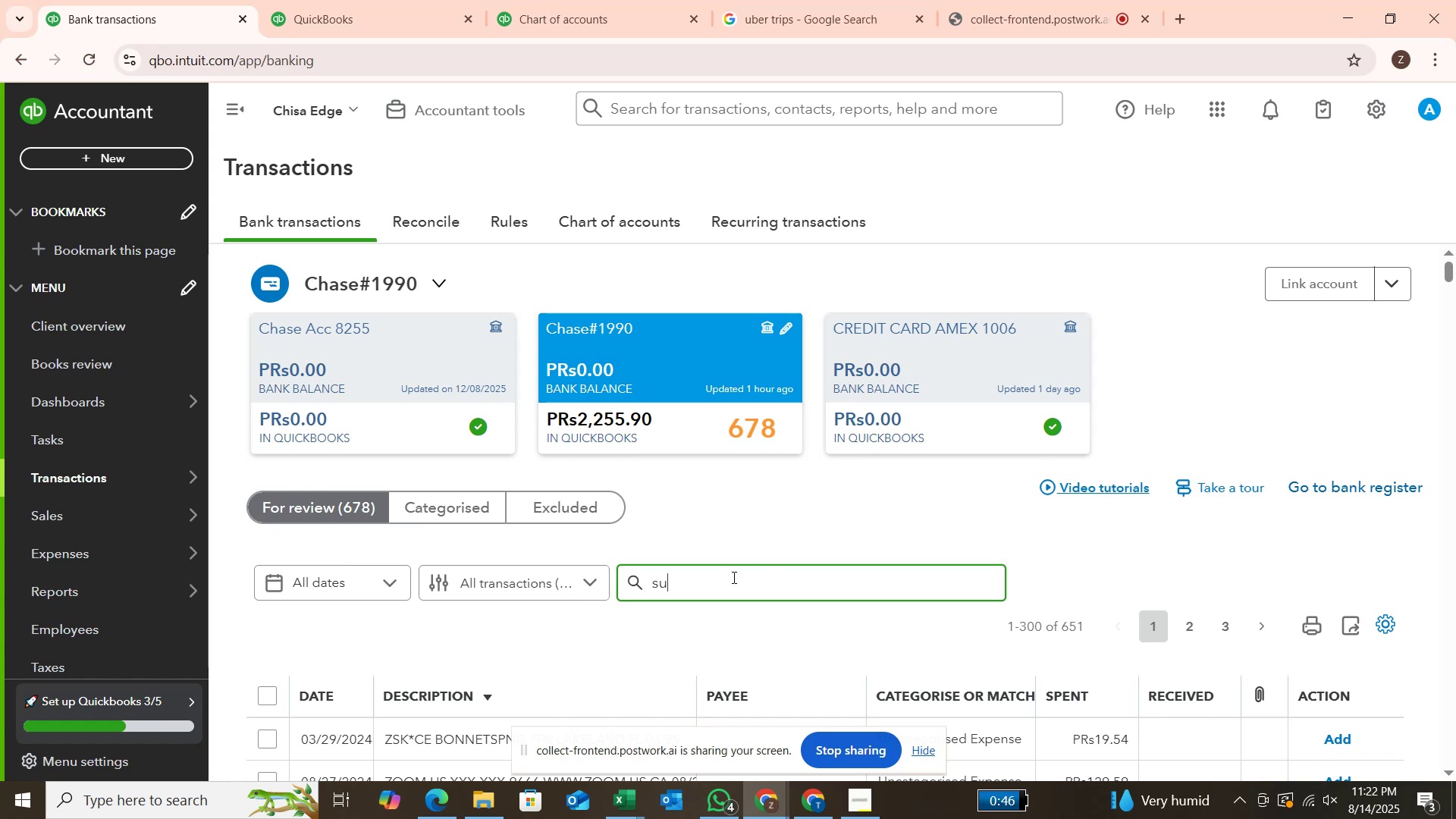 
key(Enter)
 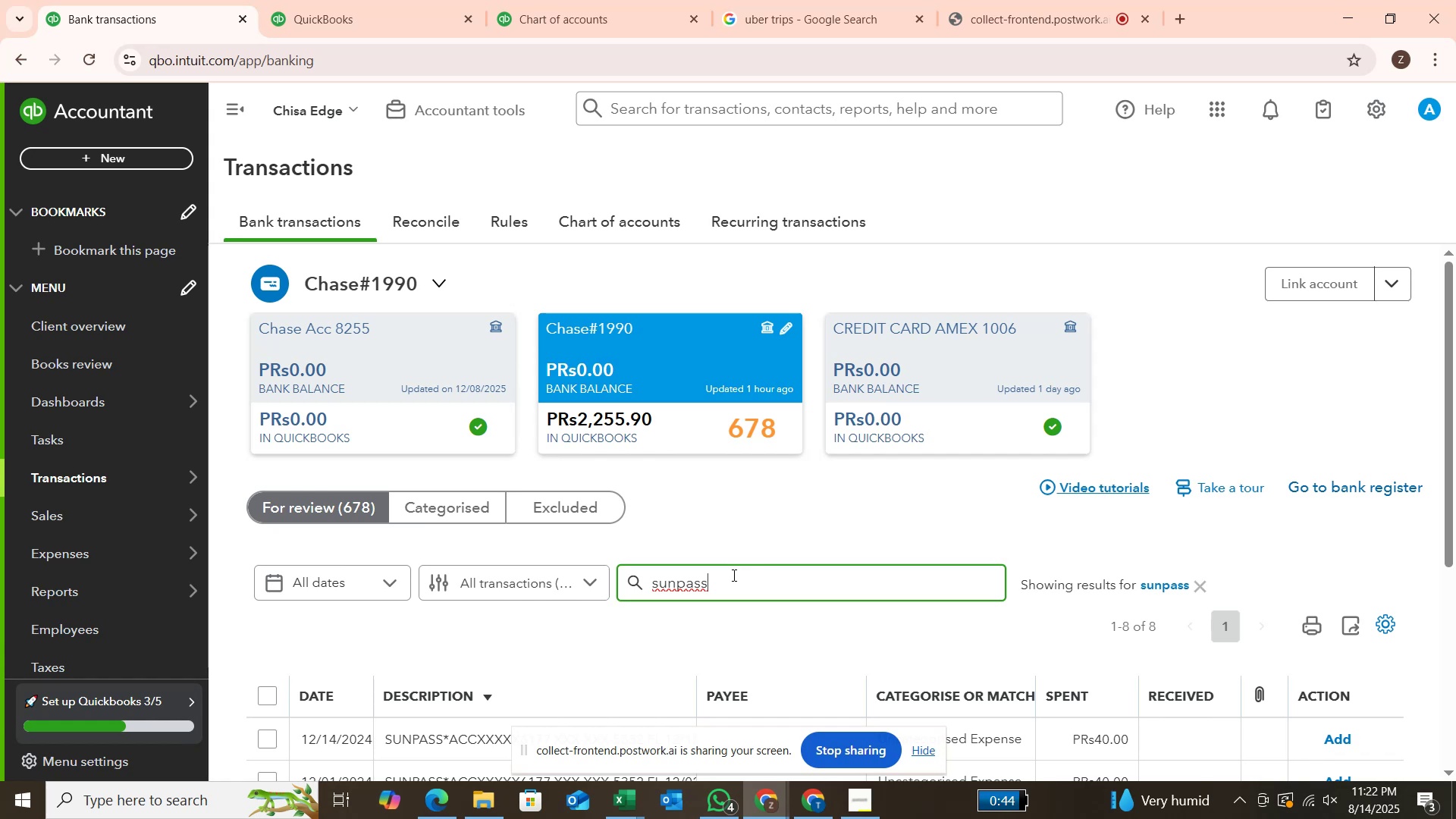 
wait(13.97)
 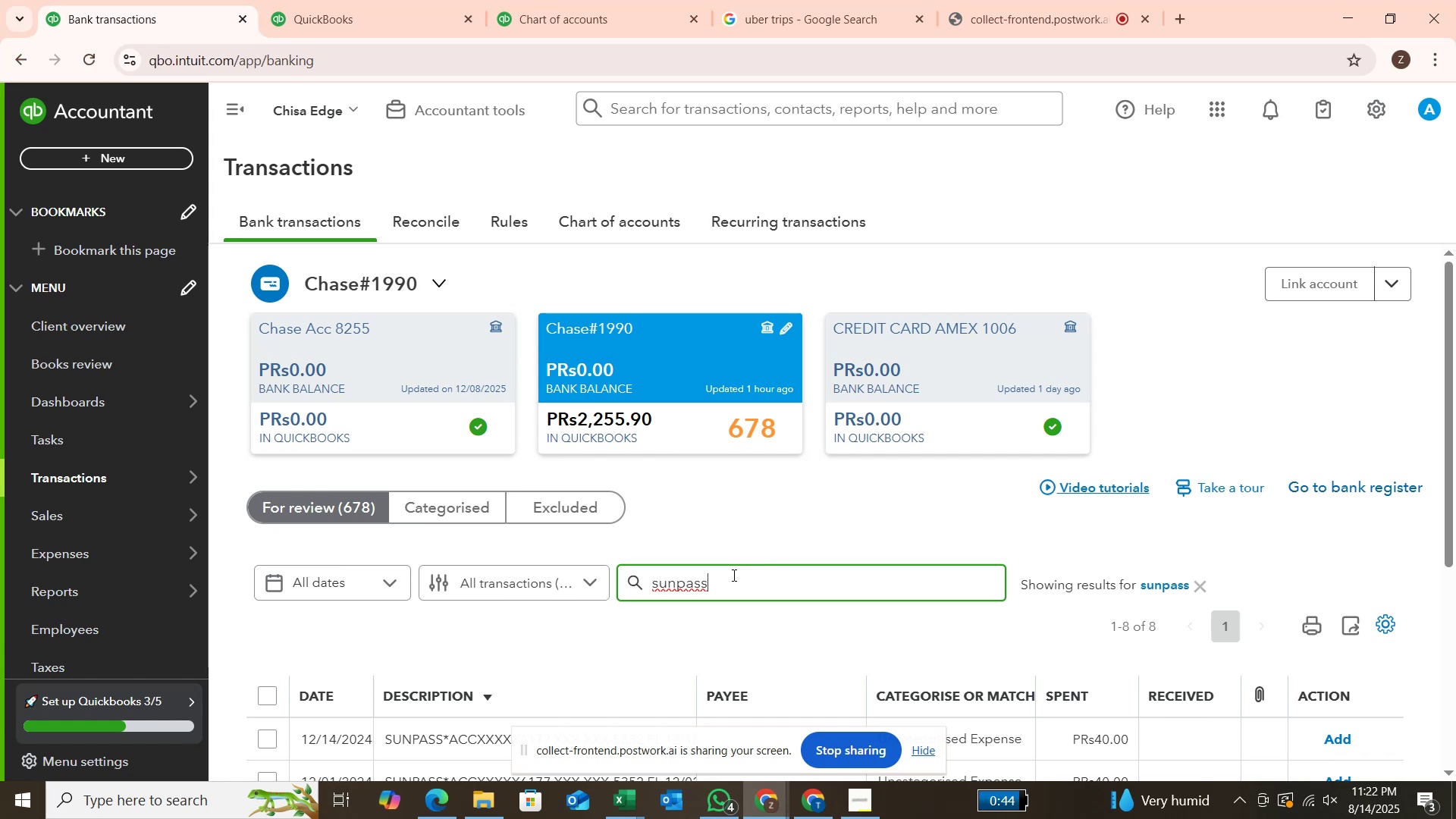 
scroll: coordinate [776, 570], scroll_direction: down, amount: 4.0
 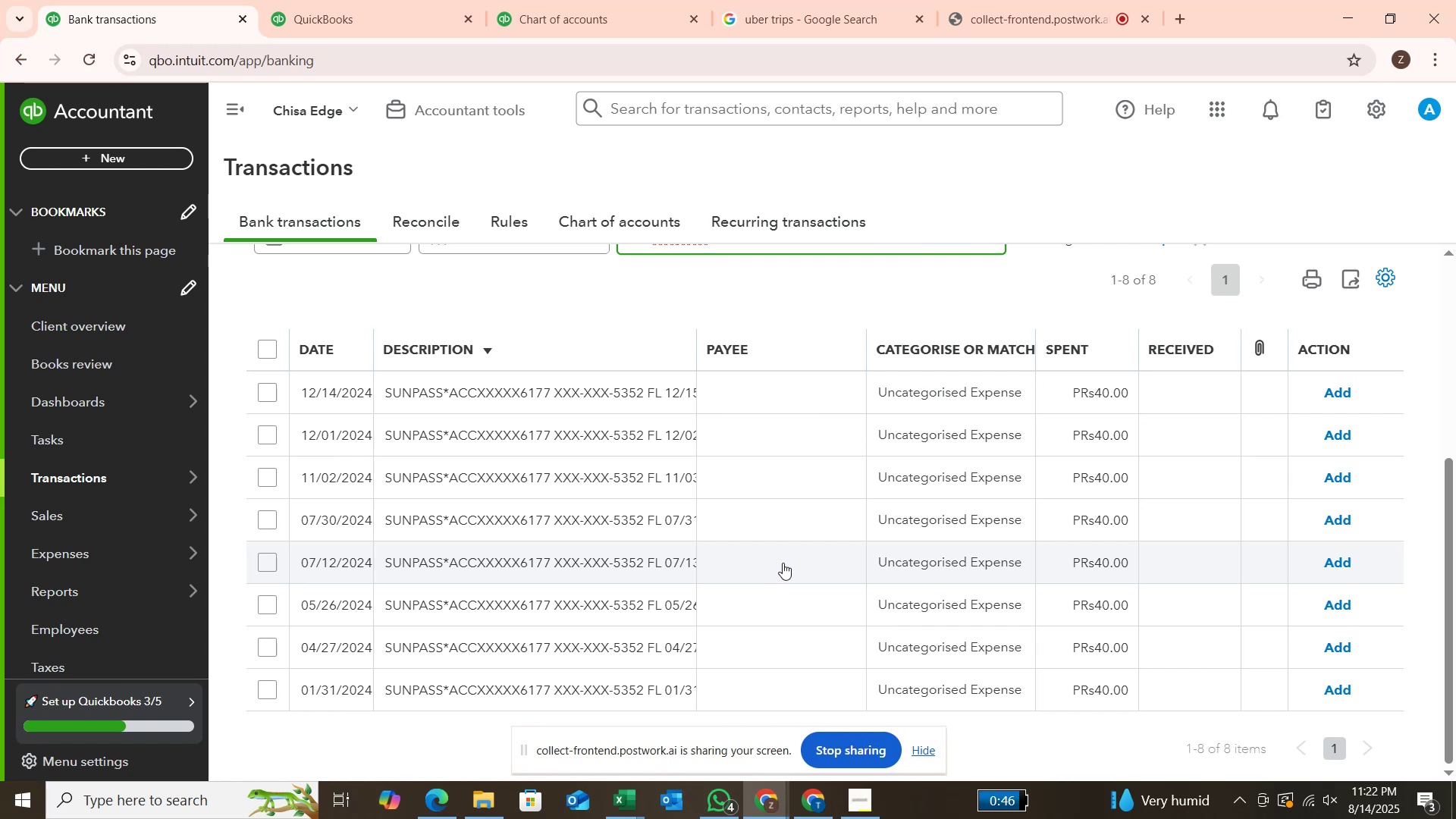 
wait(13.13)
 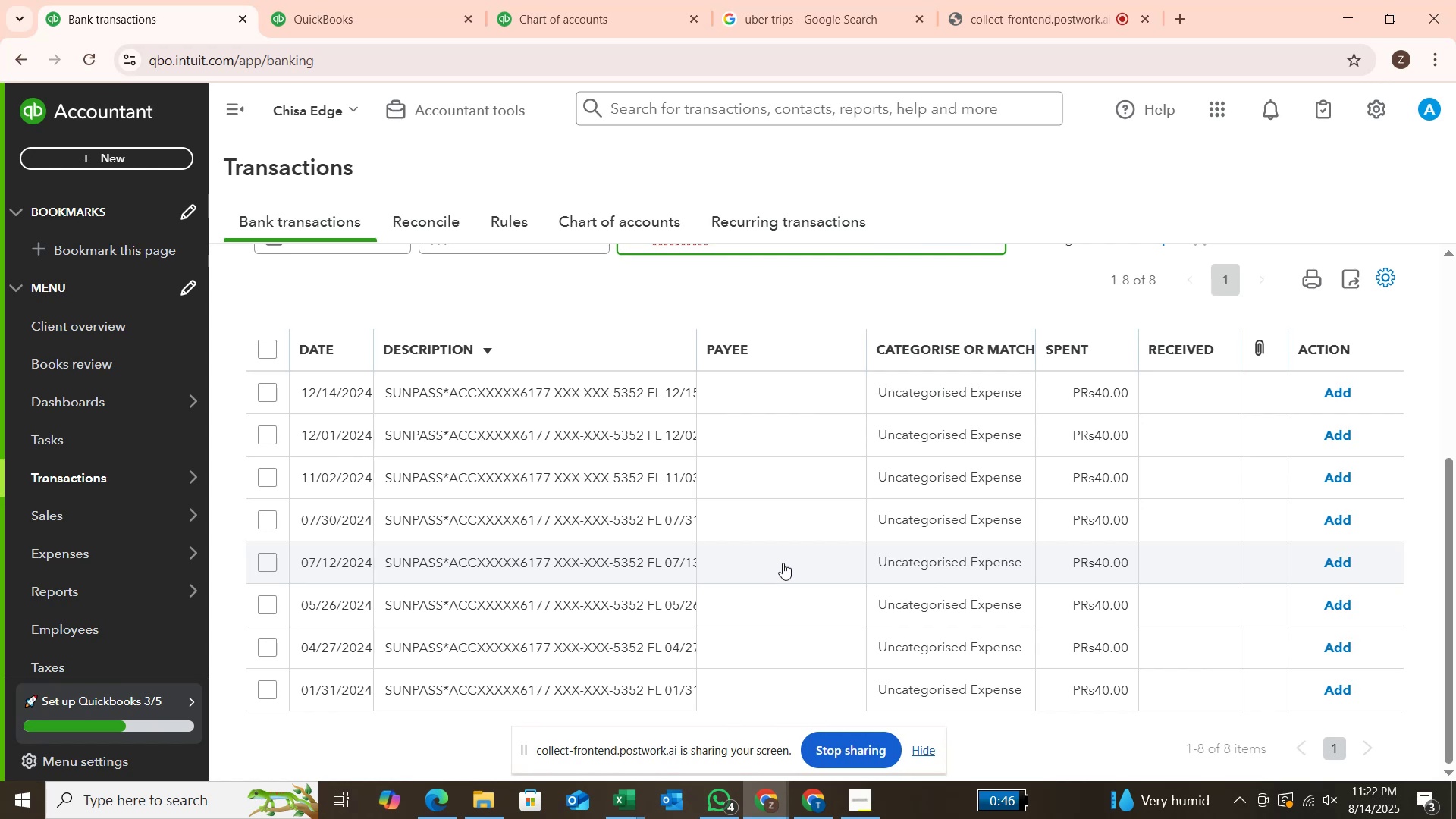 
left_click([271, 353])
 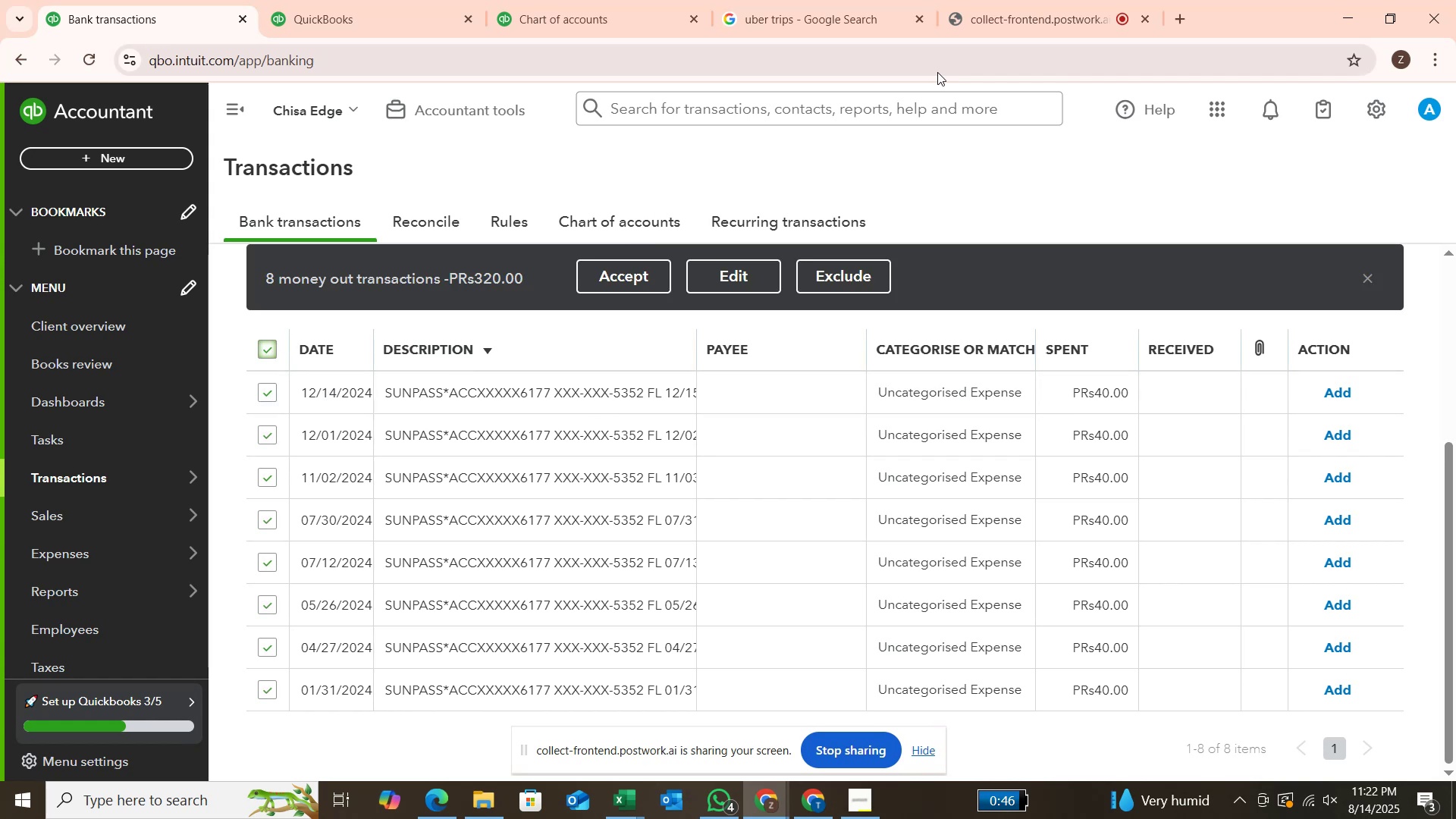 
wait(6.08)
 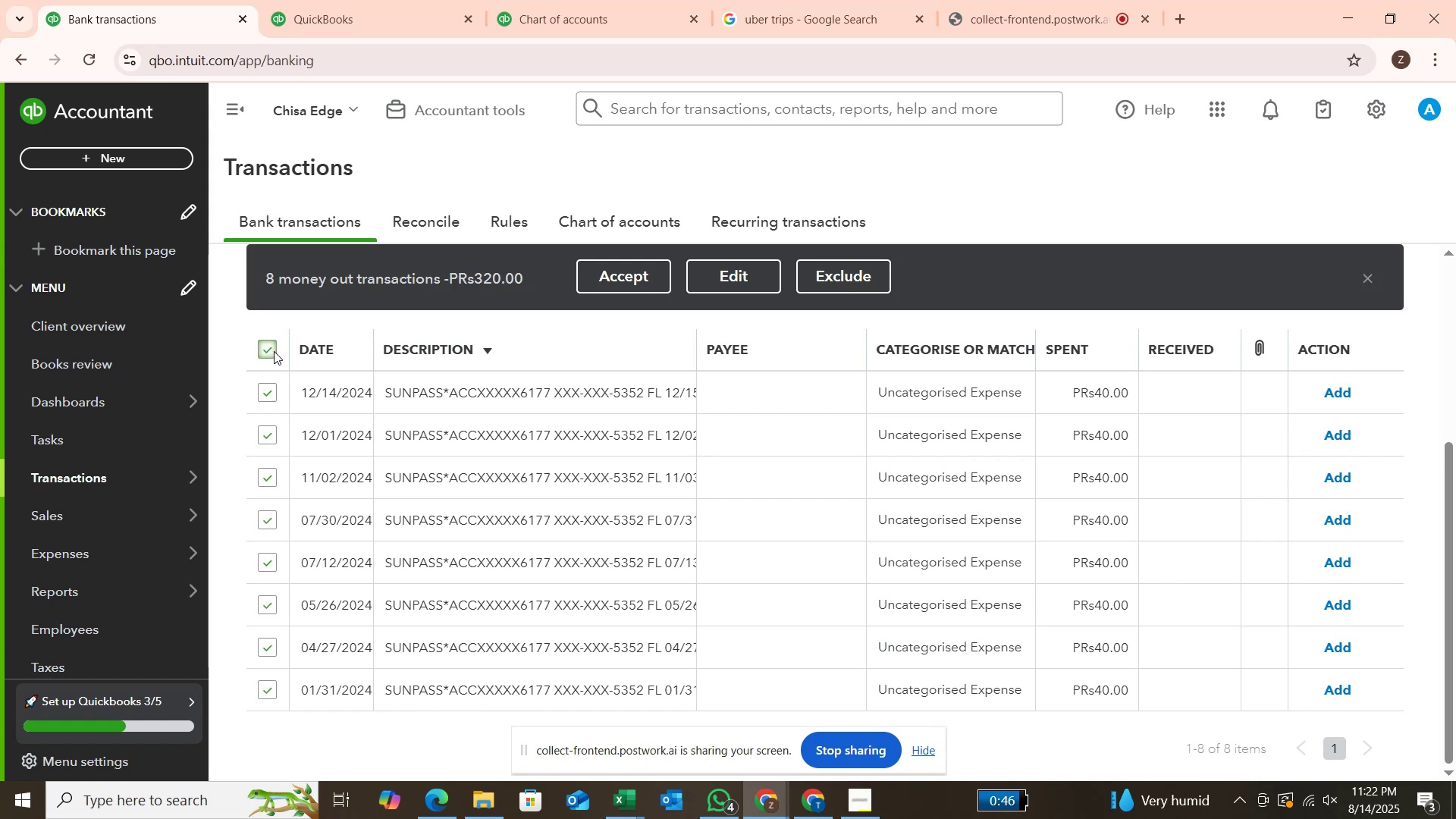 
left_click([792, 15])
 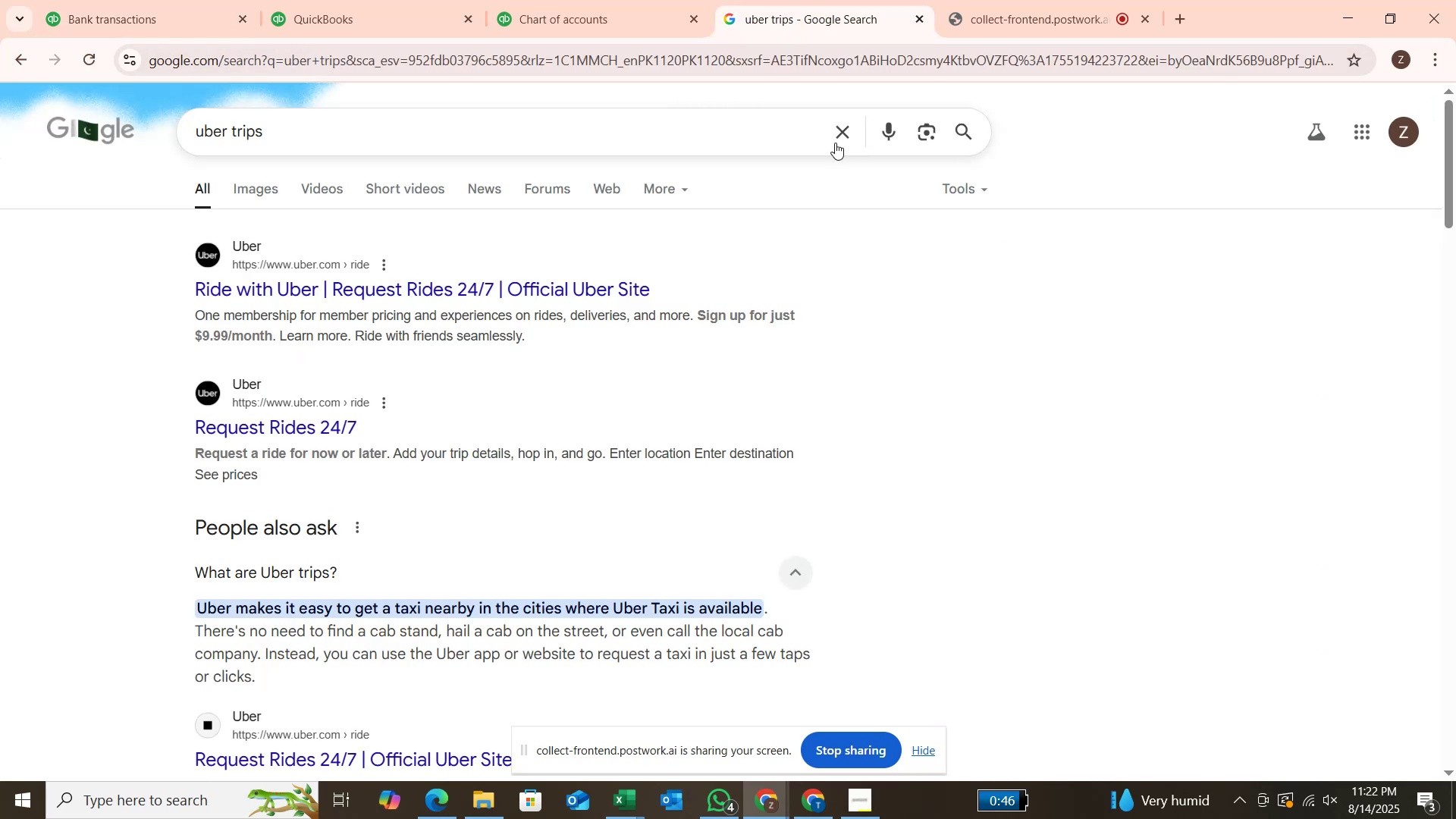 
left_click([849, 131])
 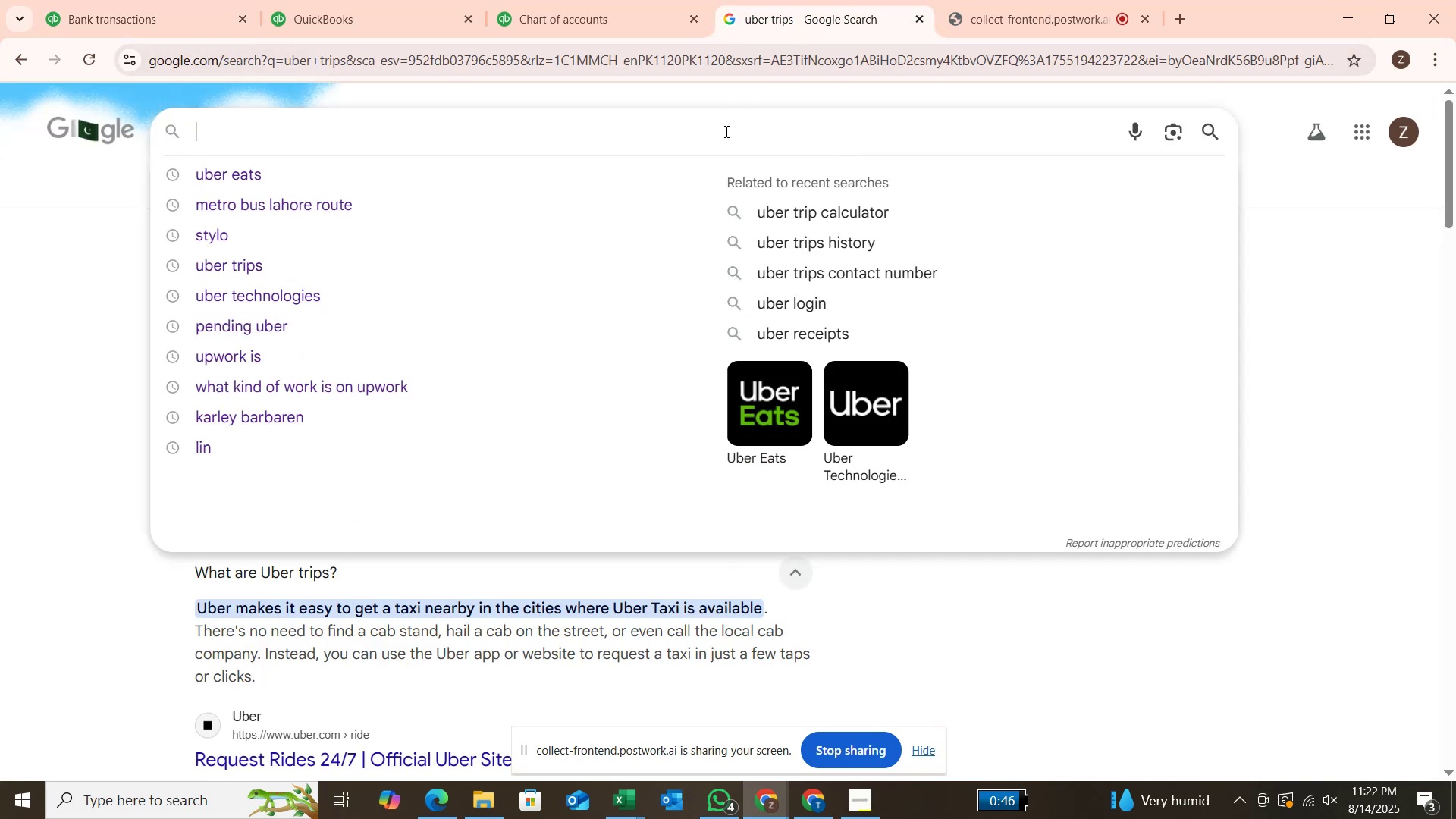 
double_click([725, 131])
 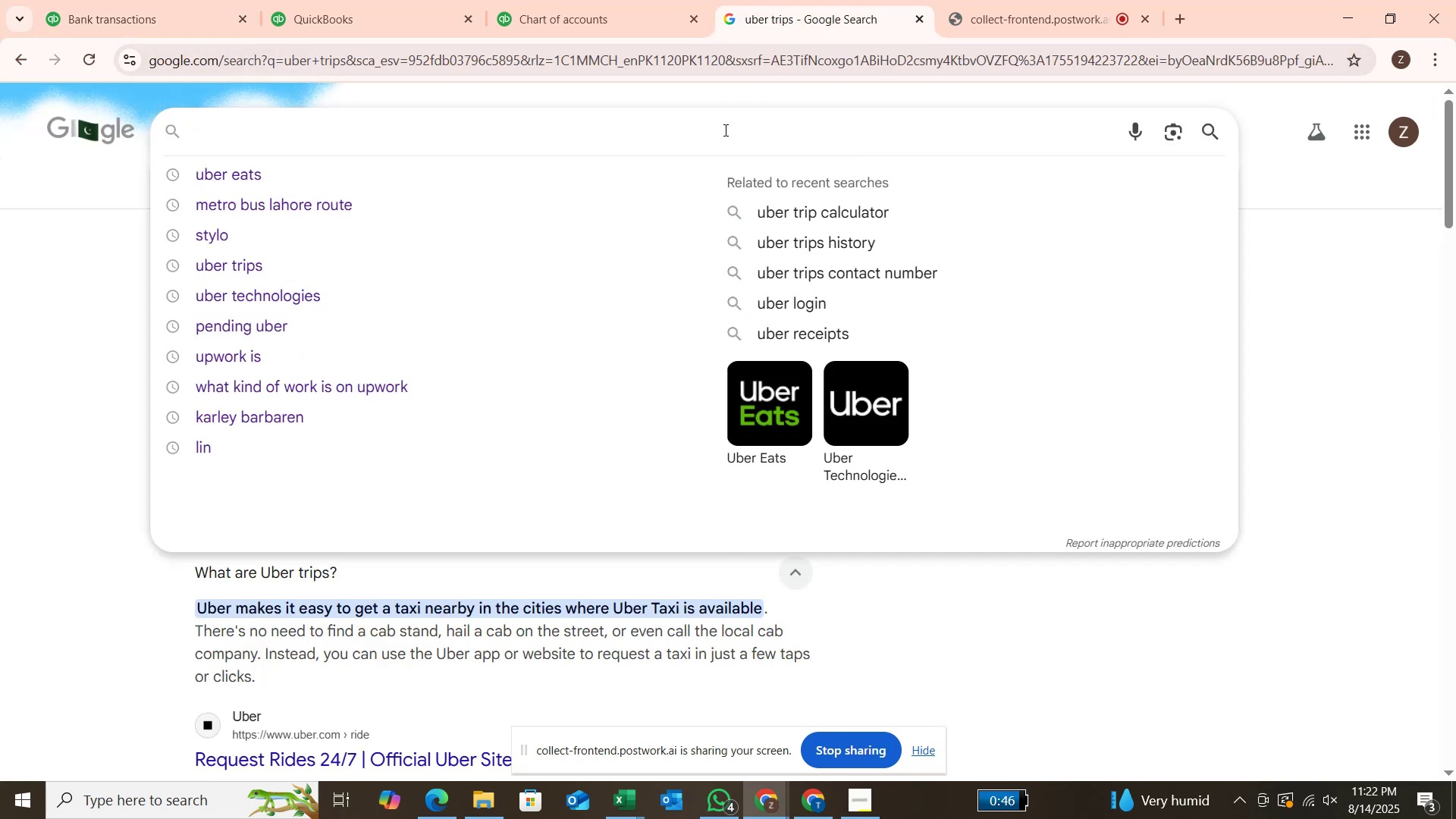 
type(sunpass)
 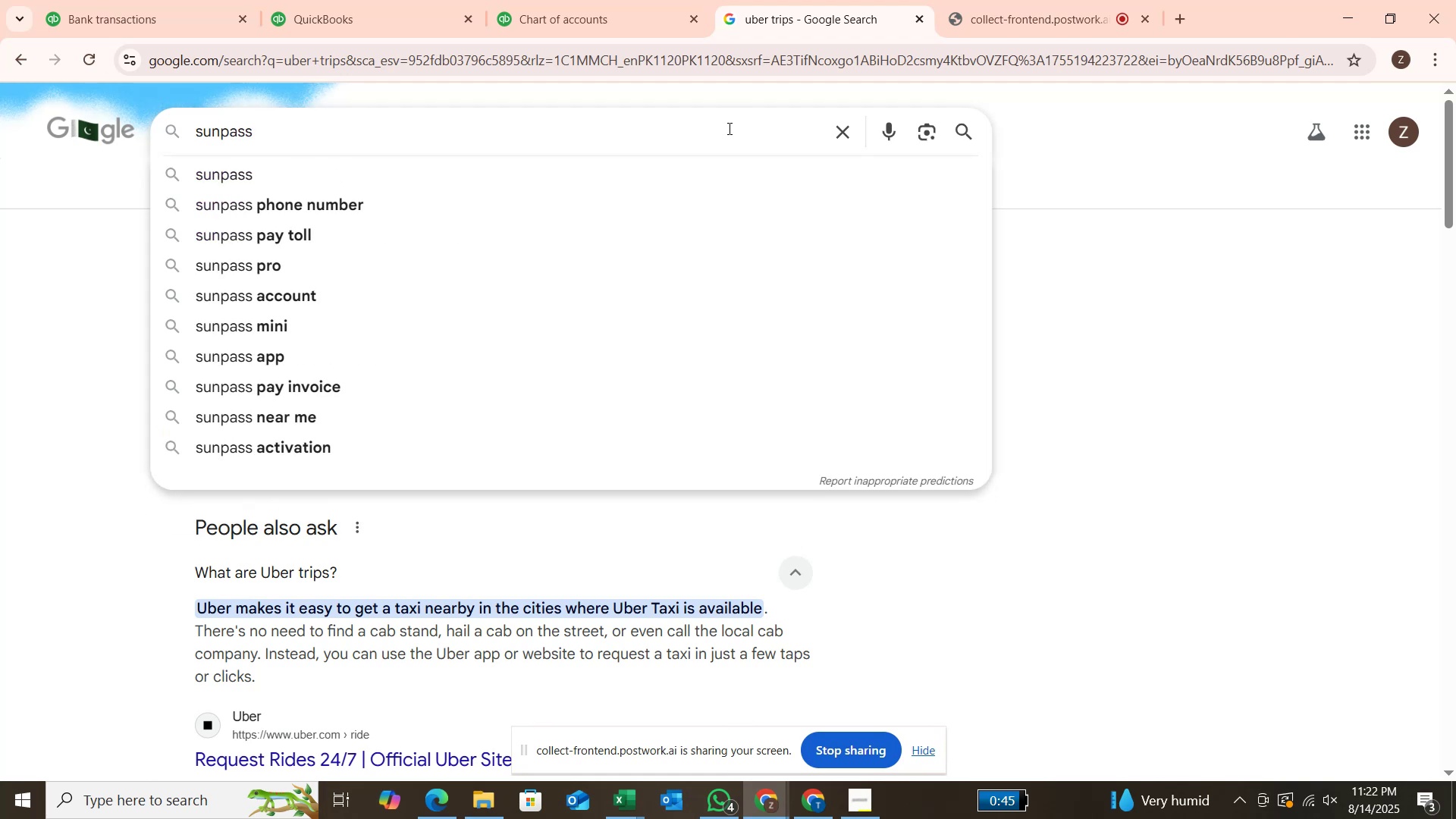 
key(Enter)
 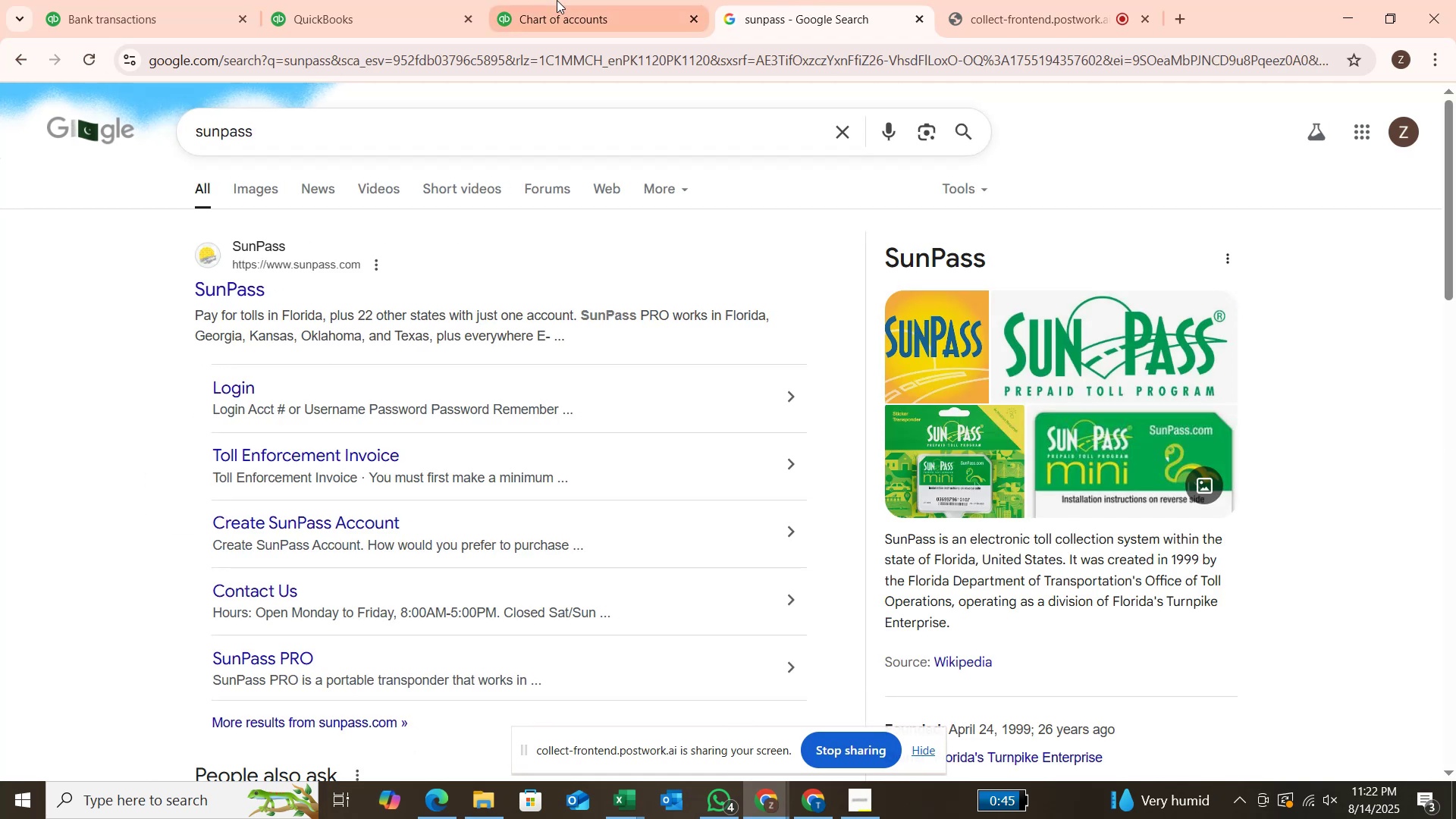 
wait(6.9)
 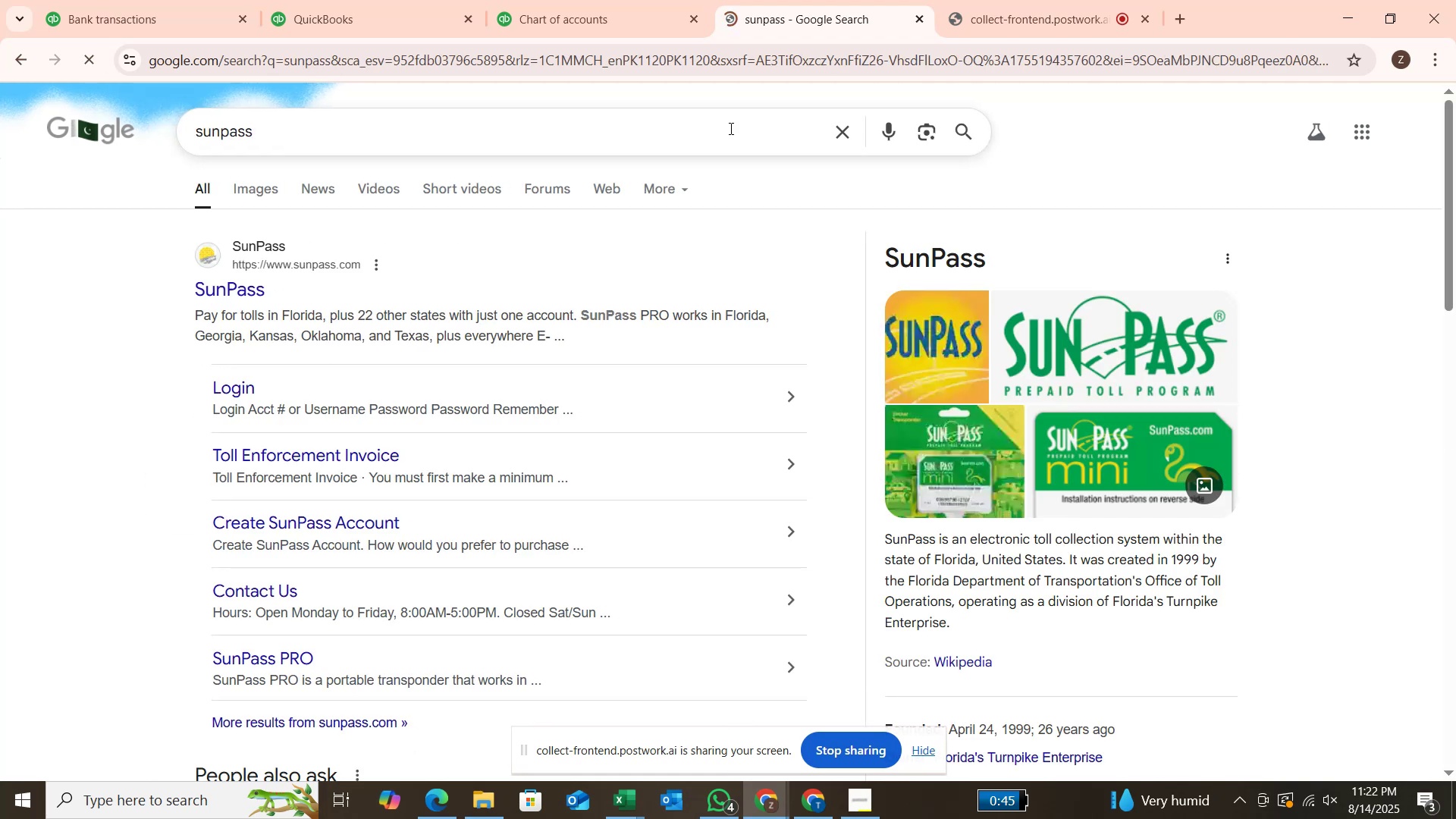 
scroll: coordinate [374, 341], scroll_direction: none, amount: 0.0
 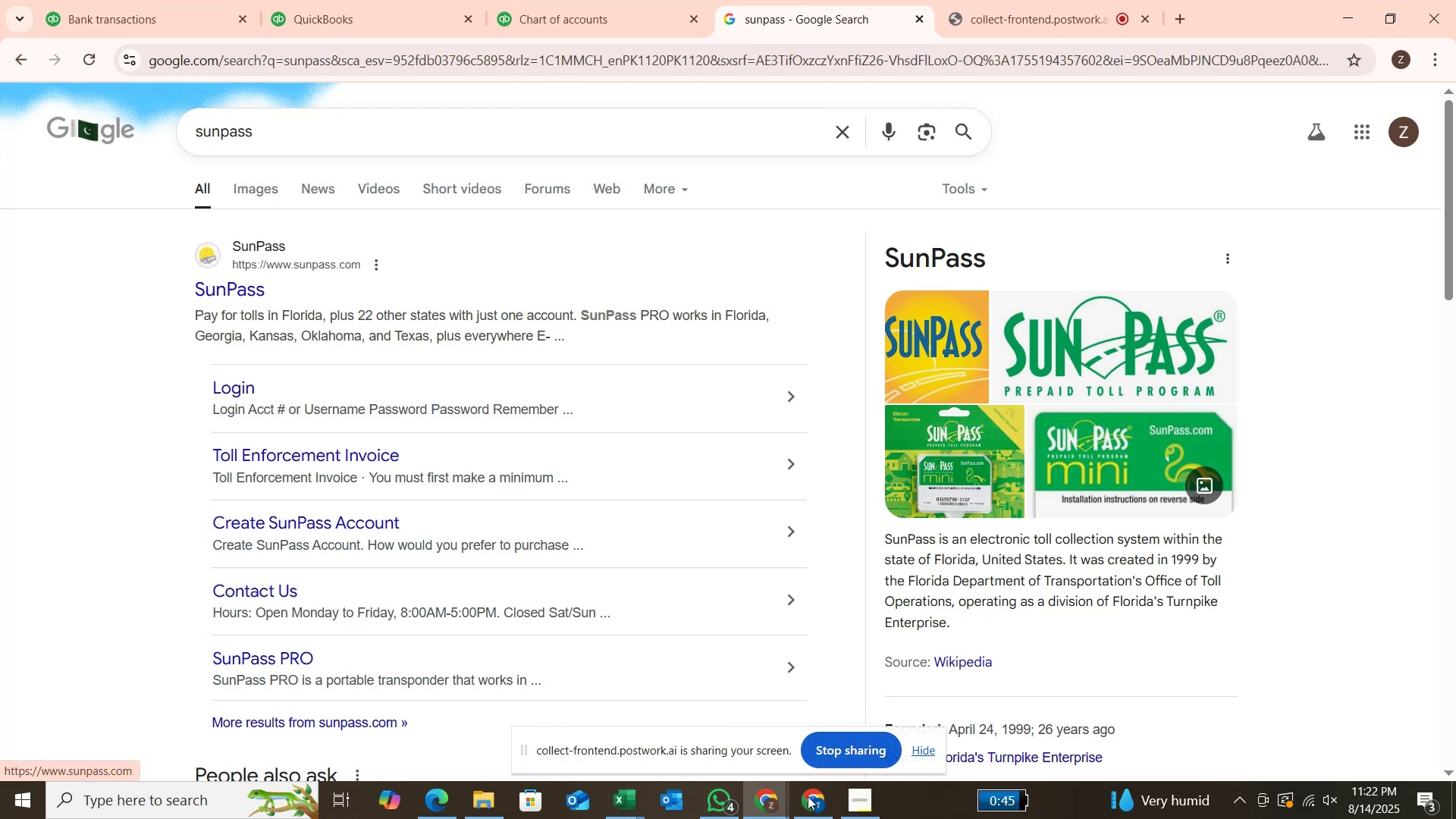 
mouse_move([976, 777])
 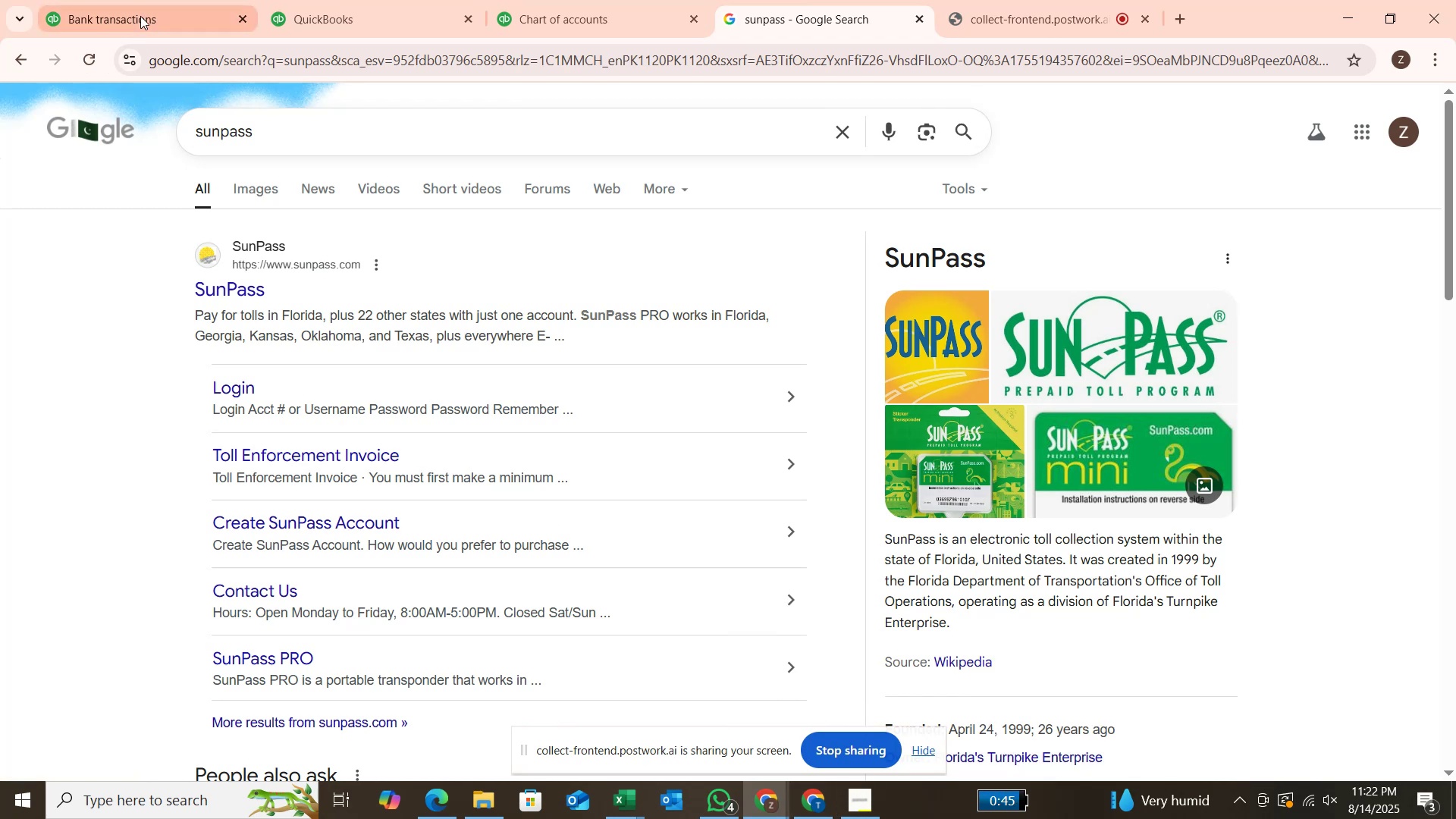 
left_click([140, 16])
 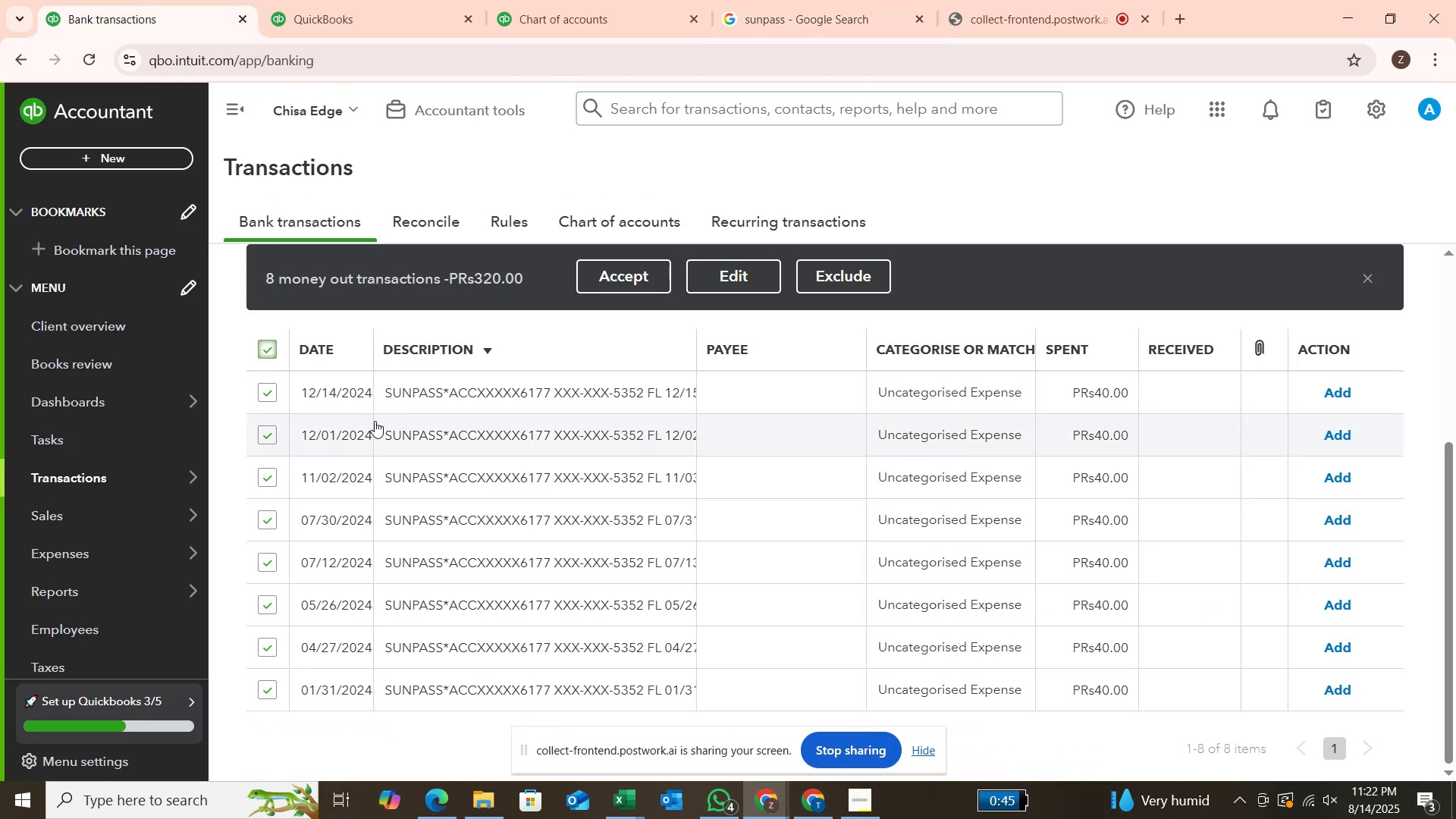 
scroll: coordinate [375, 421], scroll_direction: up, amount: 3.0
 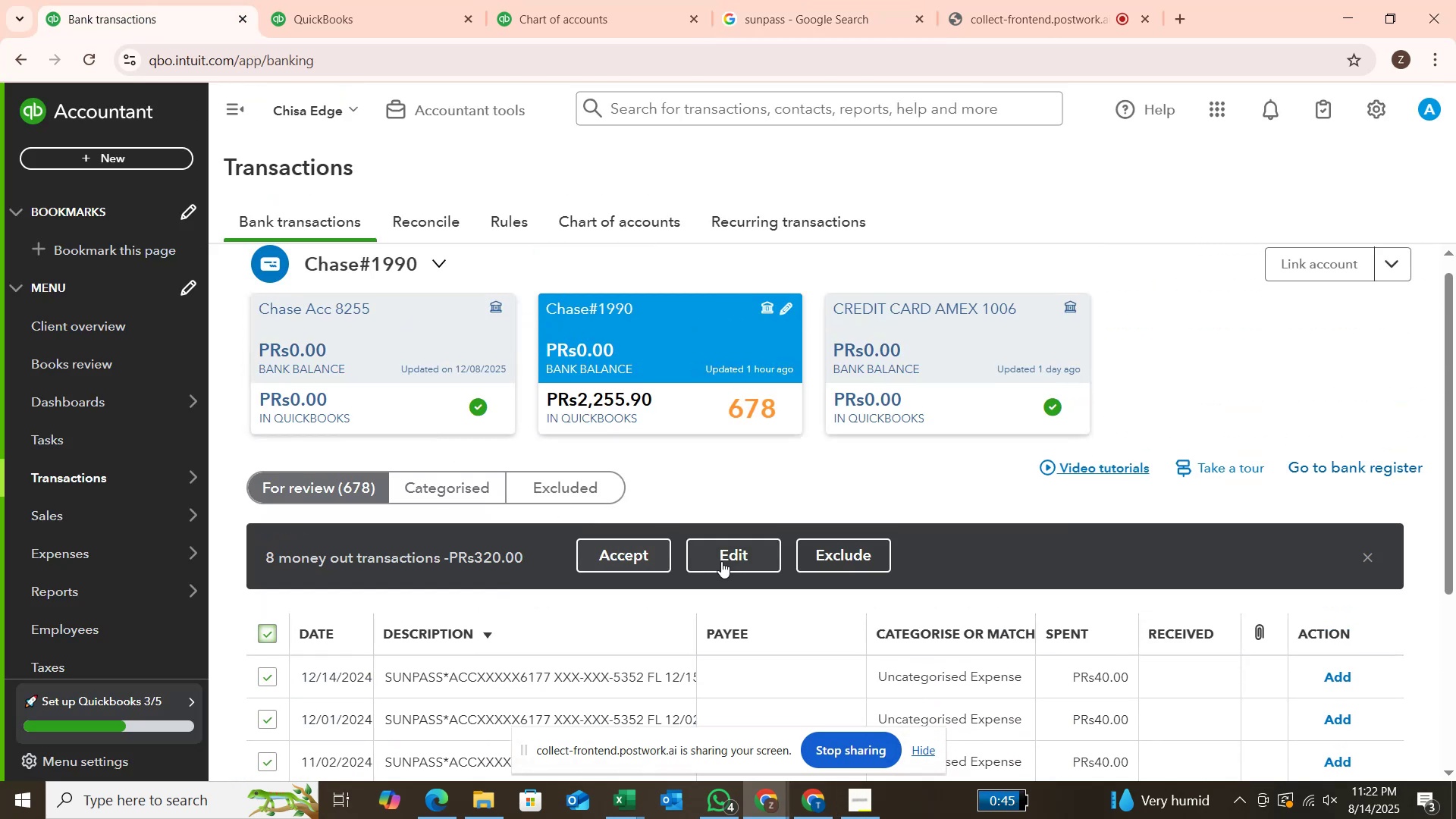 
left_click([726, 558])
 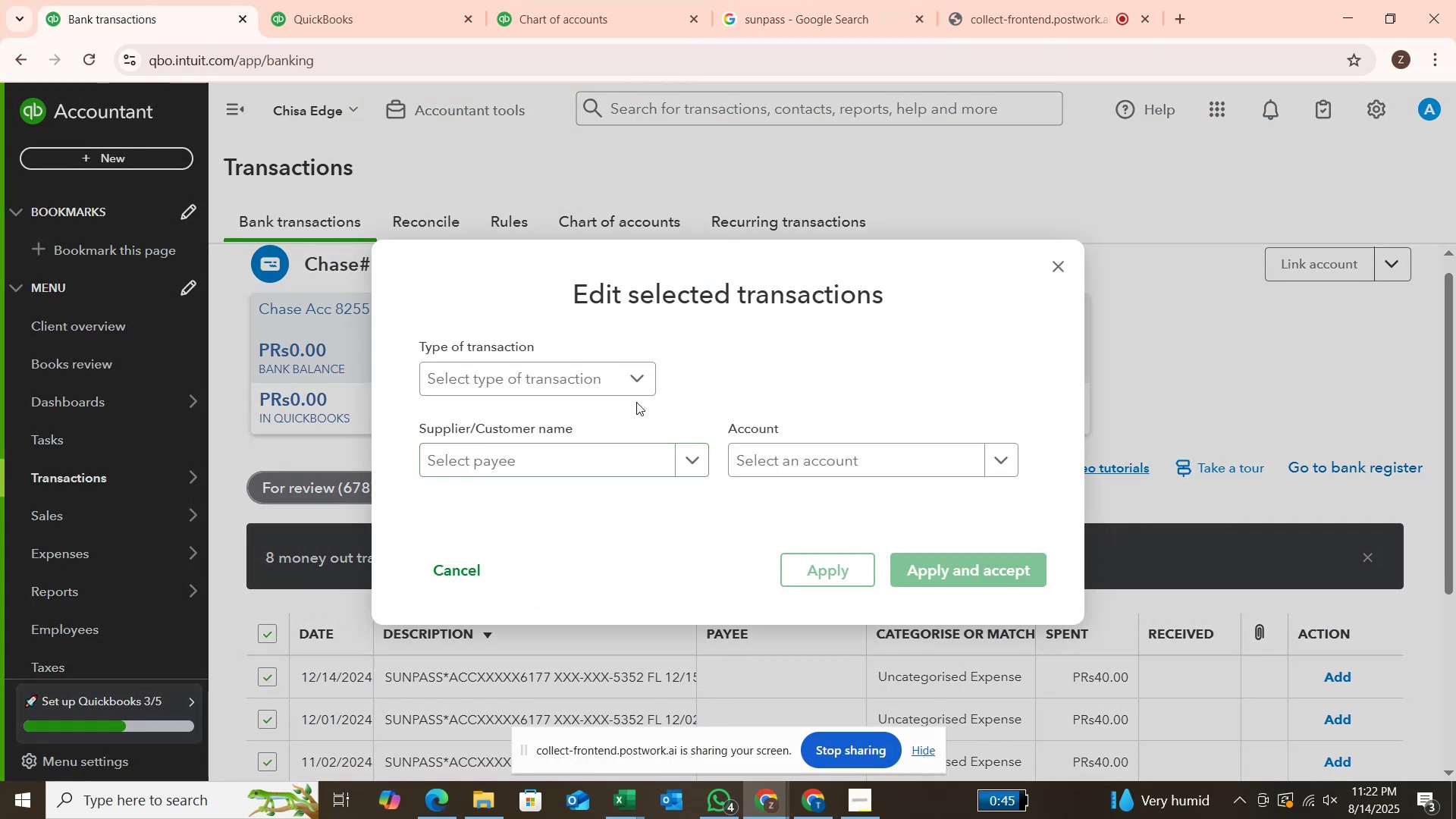 
left_click([634, 381])
 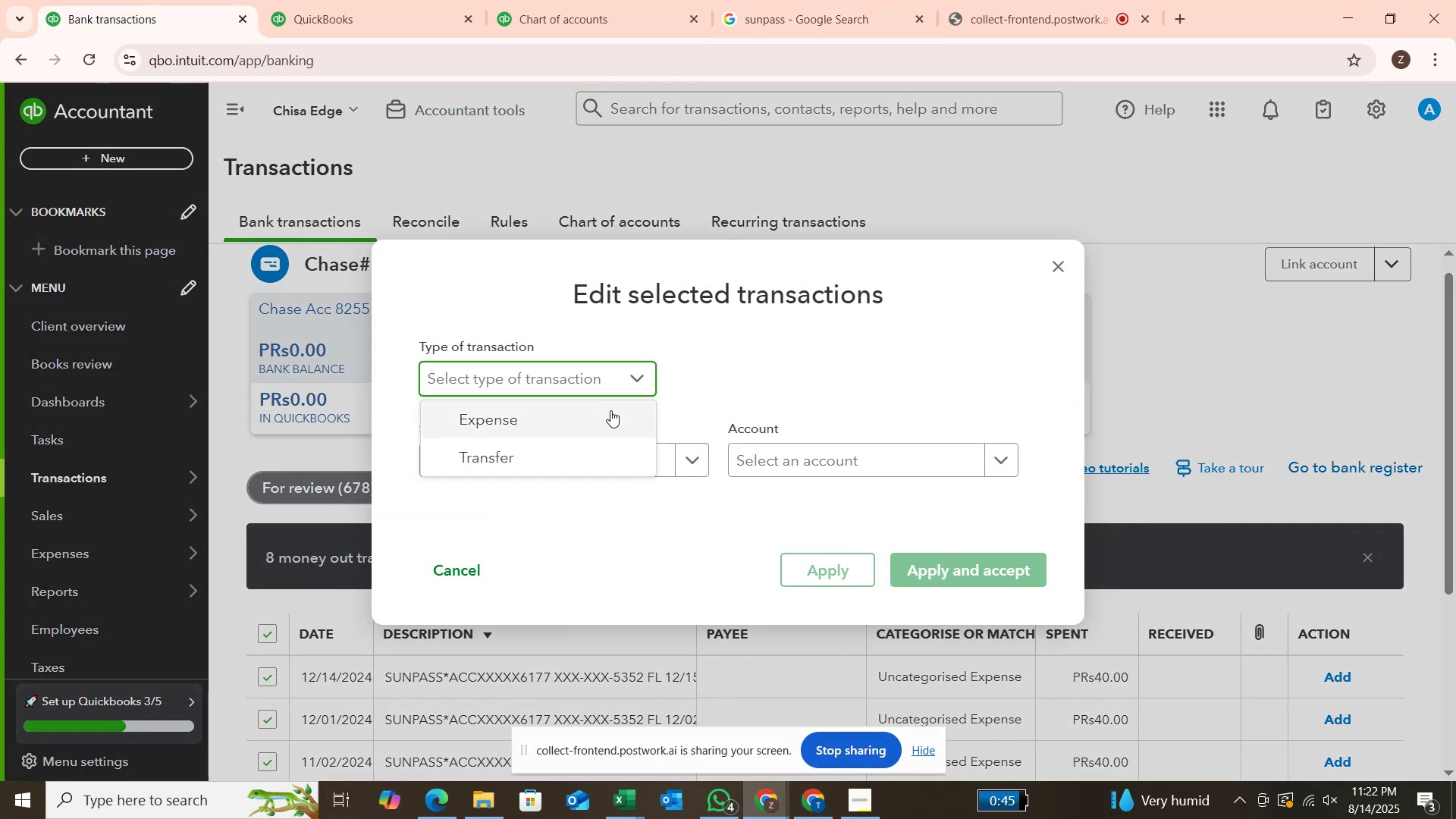 
left_click([607, 419])
 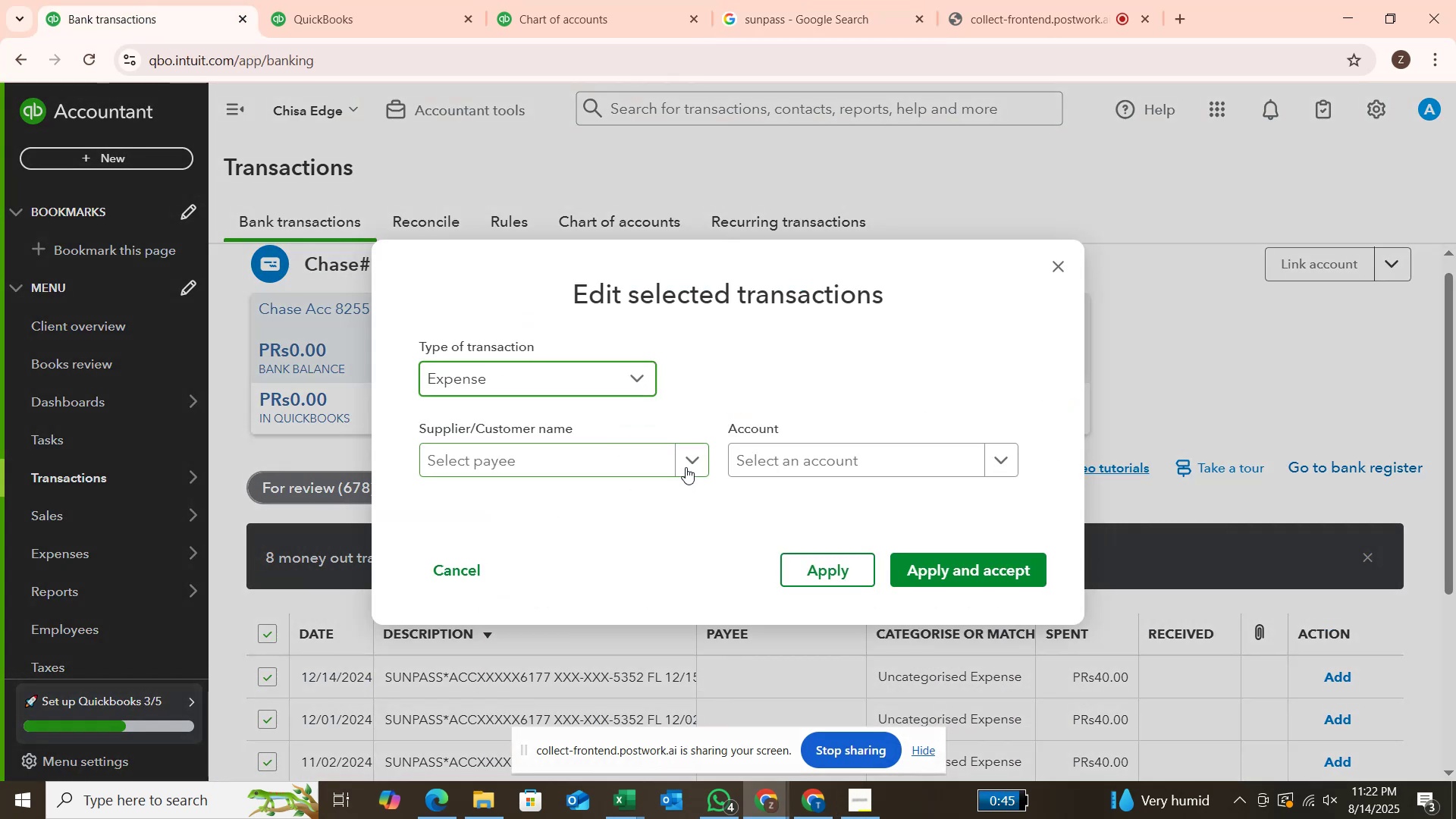 
left_click([686, 467])
 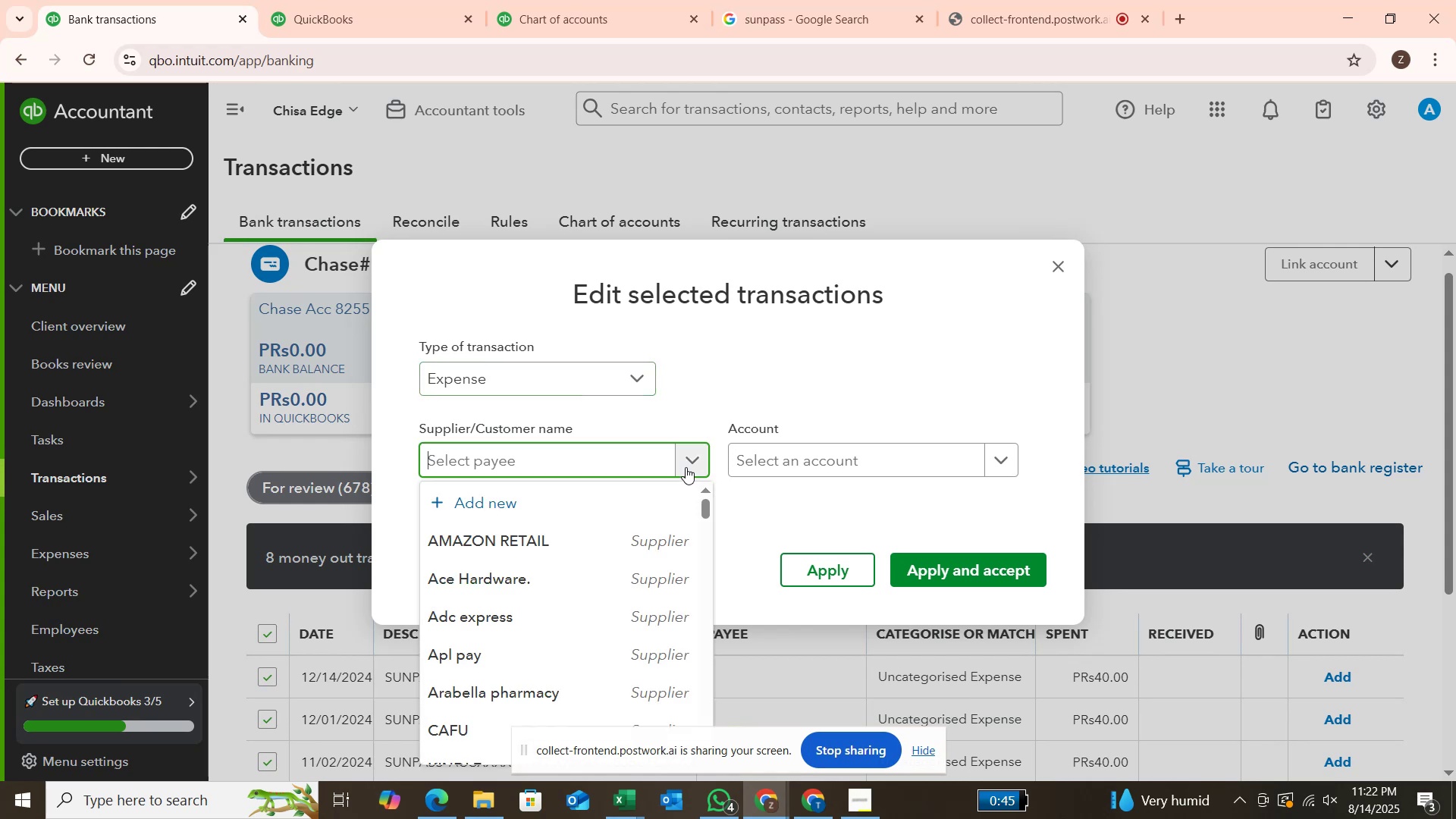 
type(SunPass)
 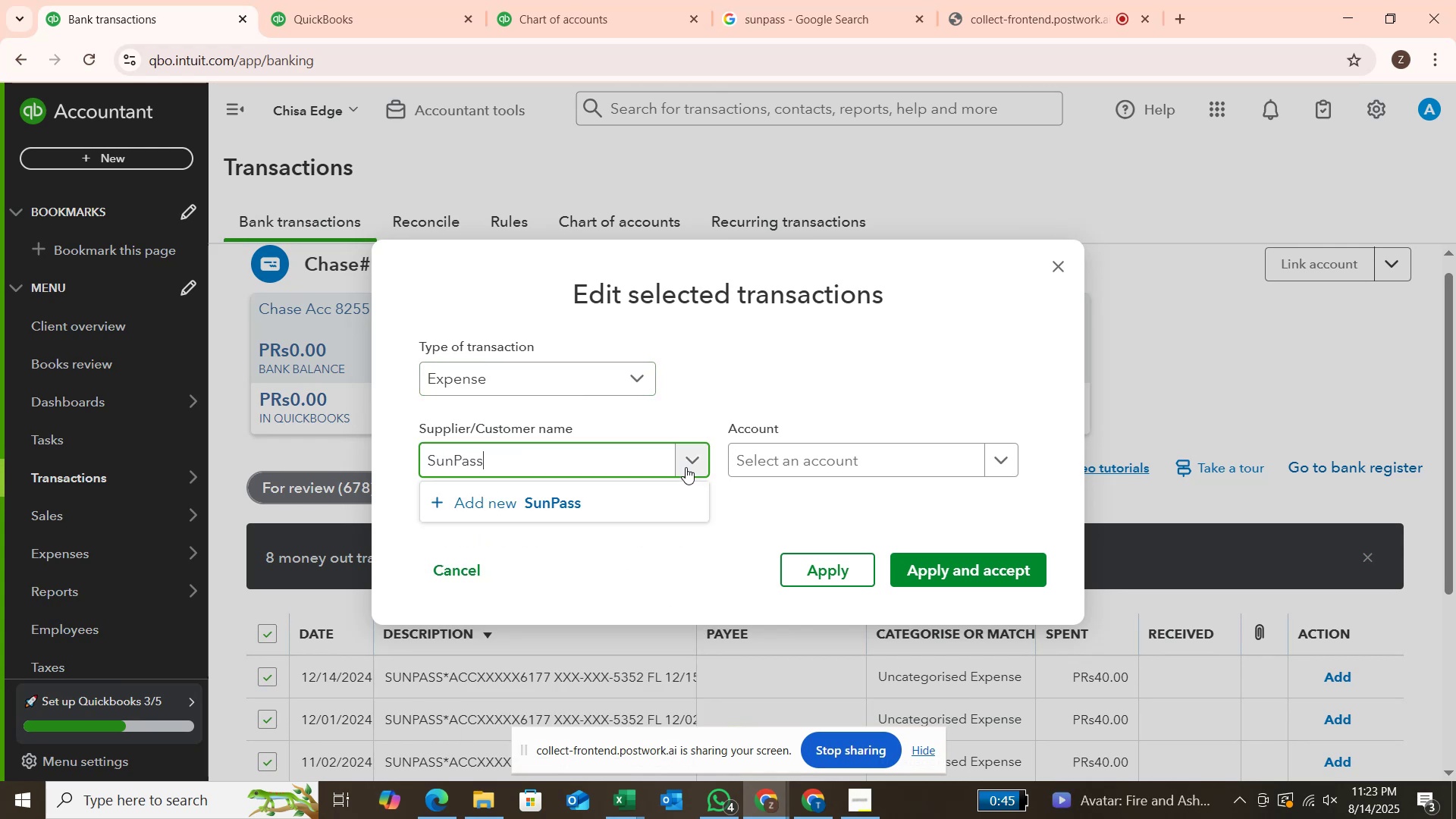 
key(Enter)
 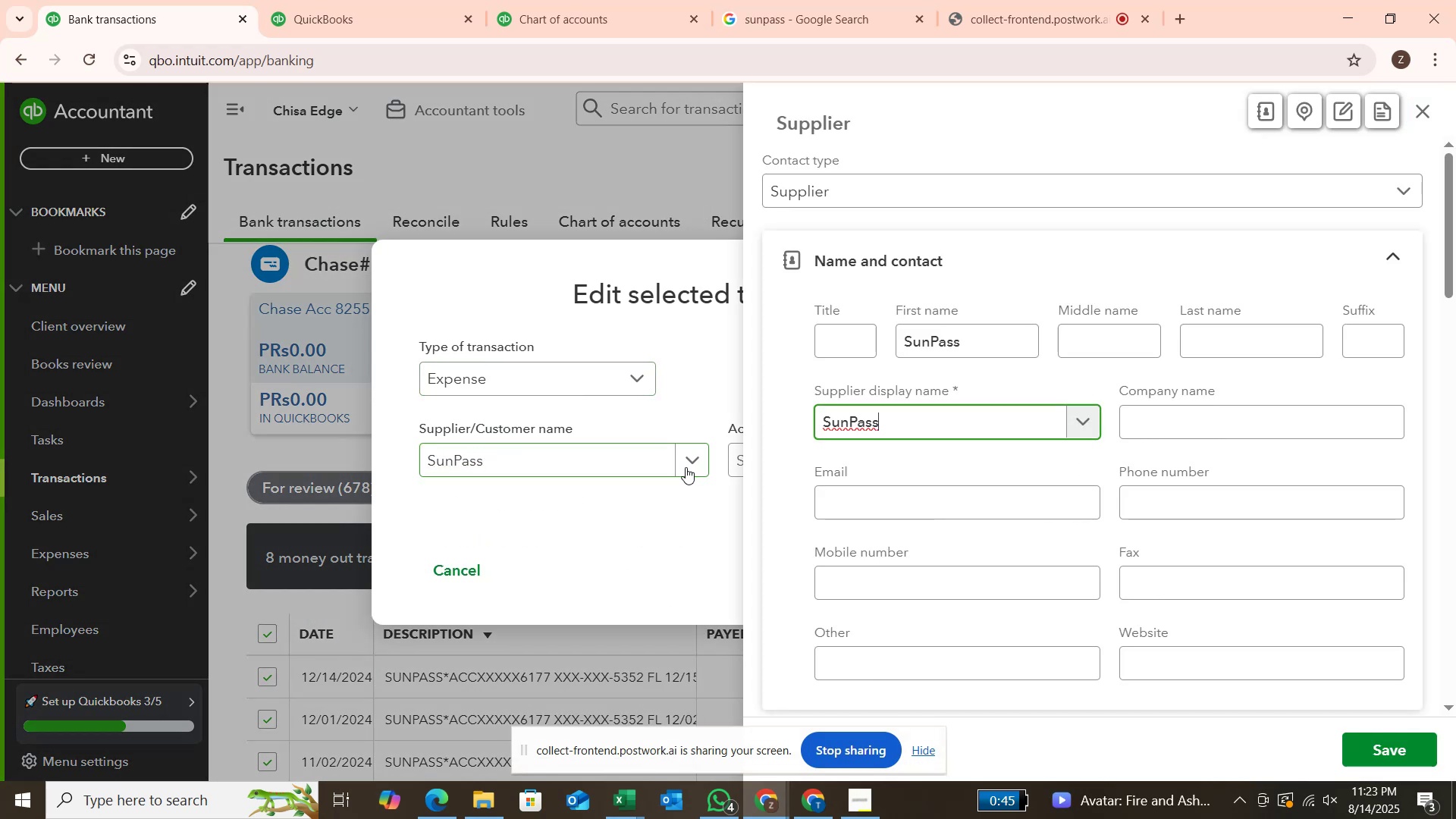 
key(Enter)
 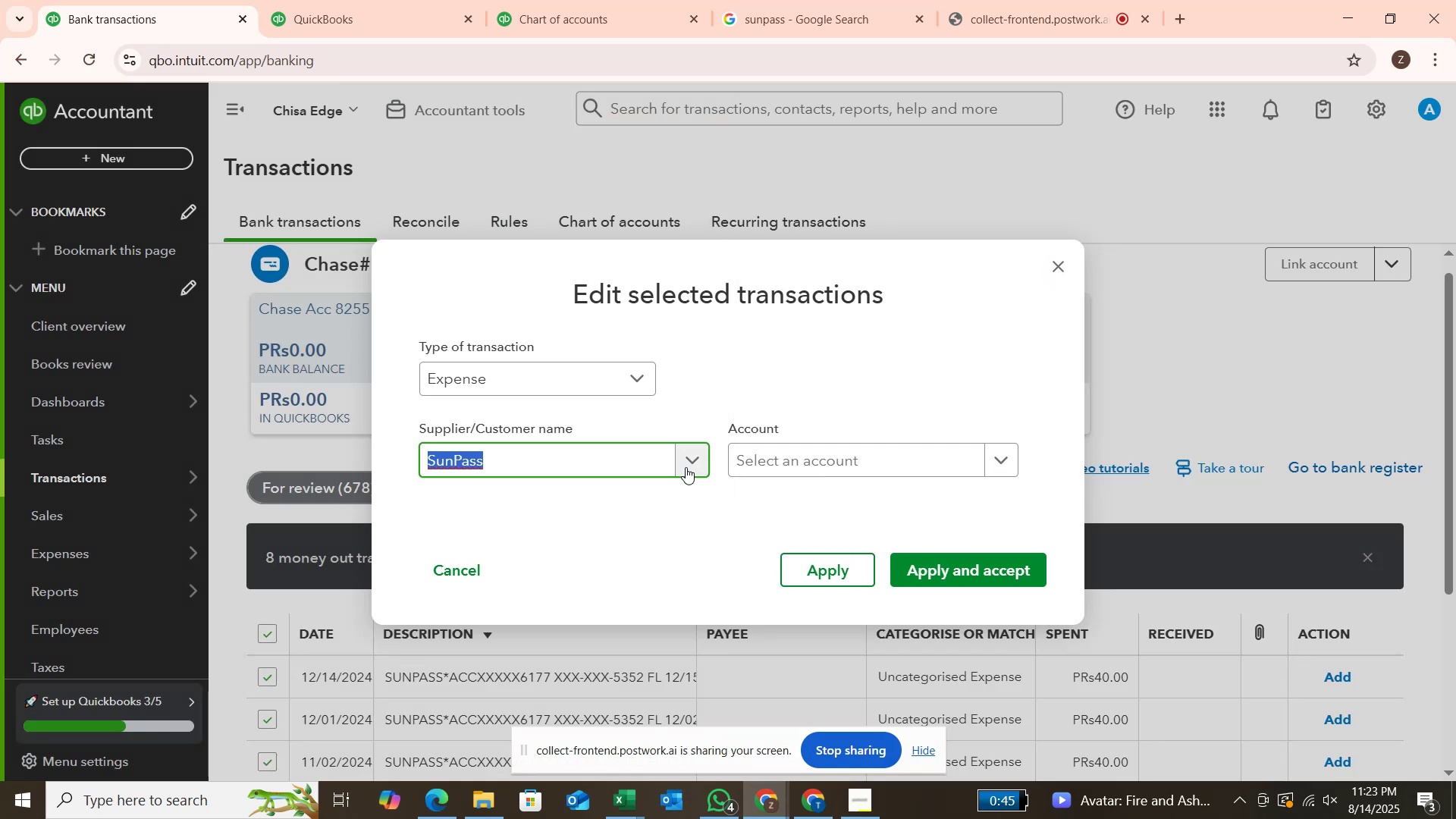 
wait(8.97)
 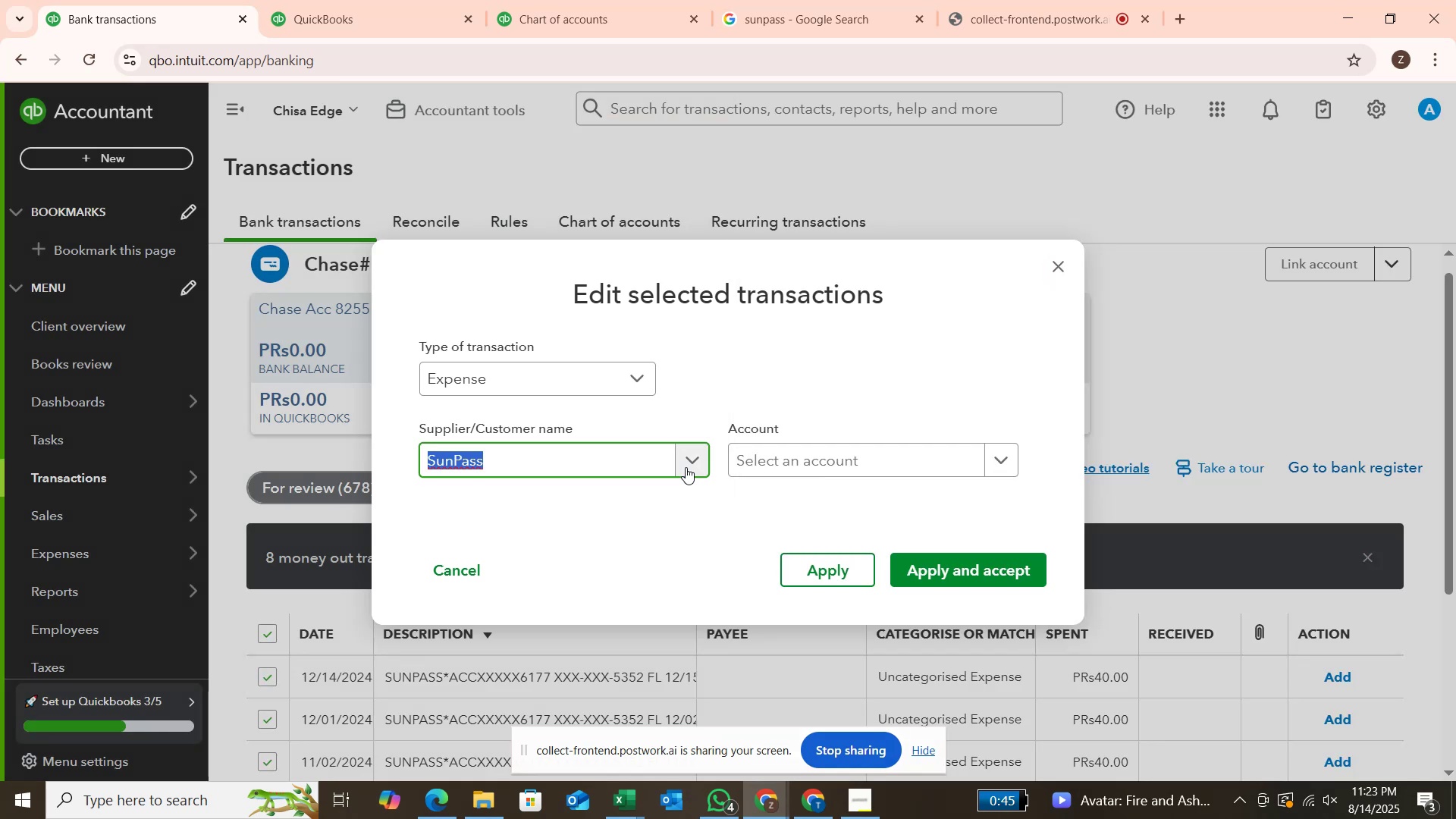 
left_click([797, 450])
 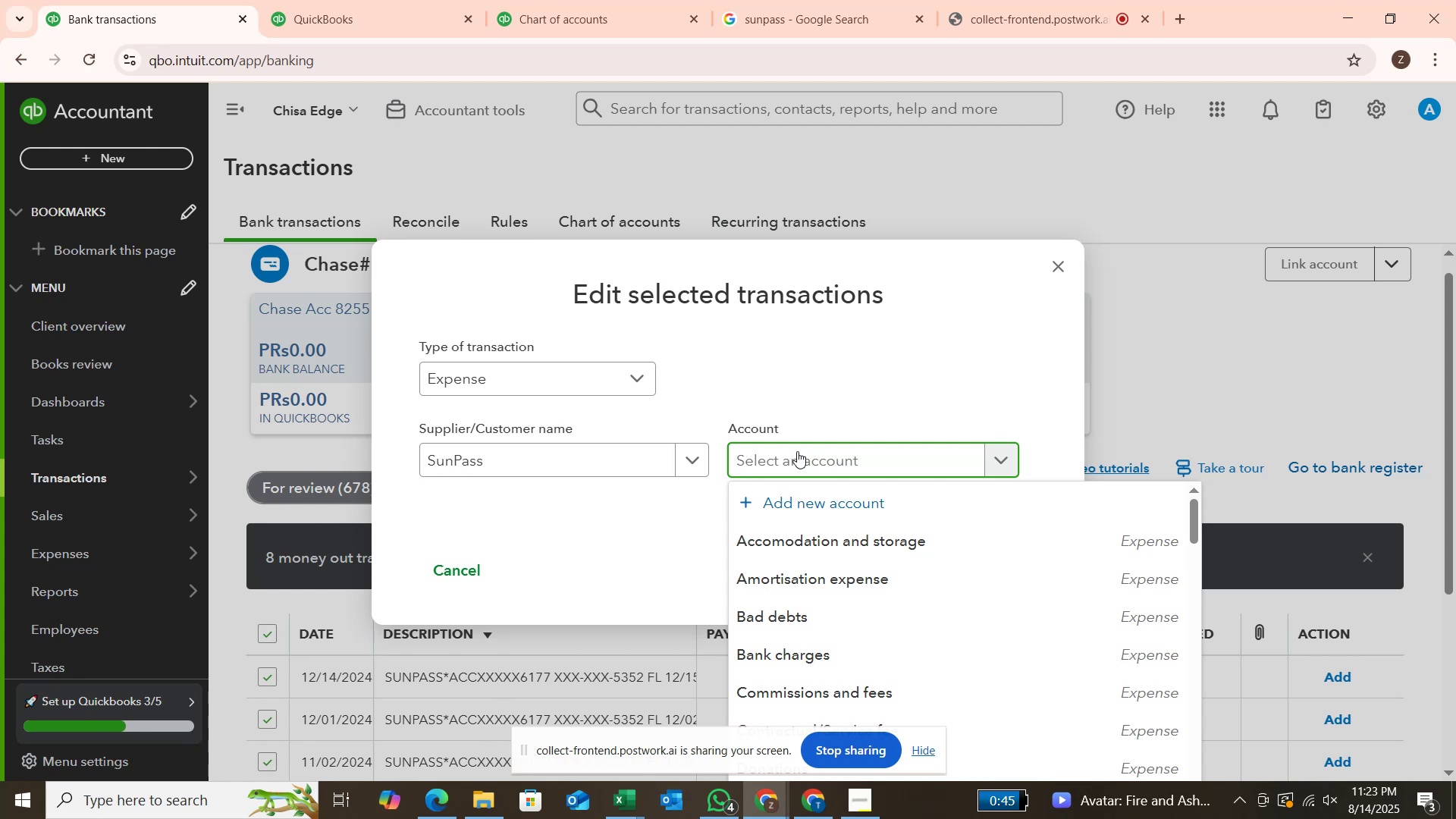 
wait(25.1)
 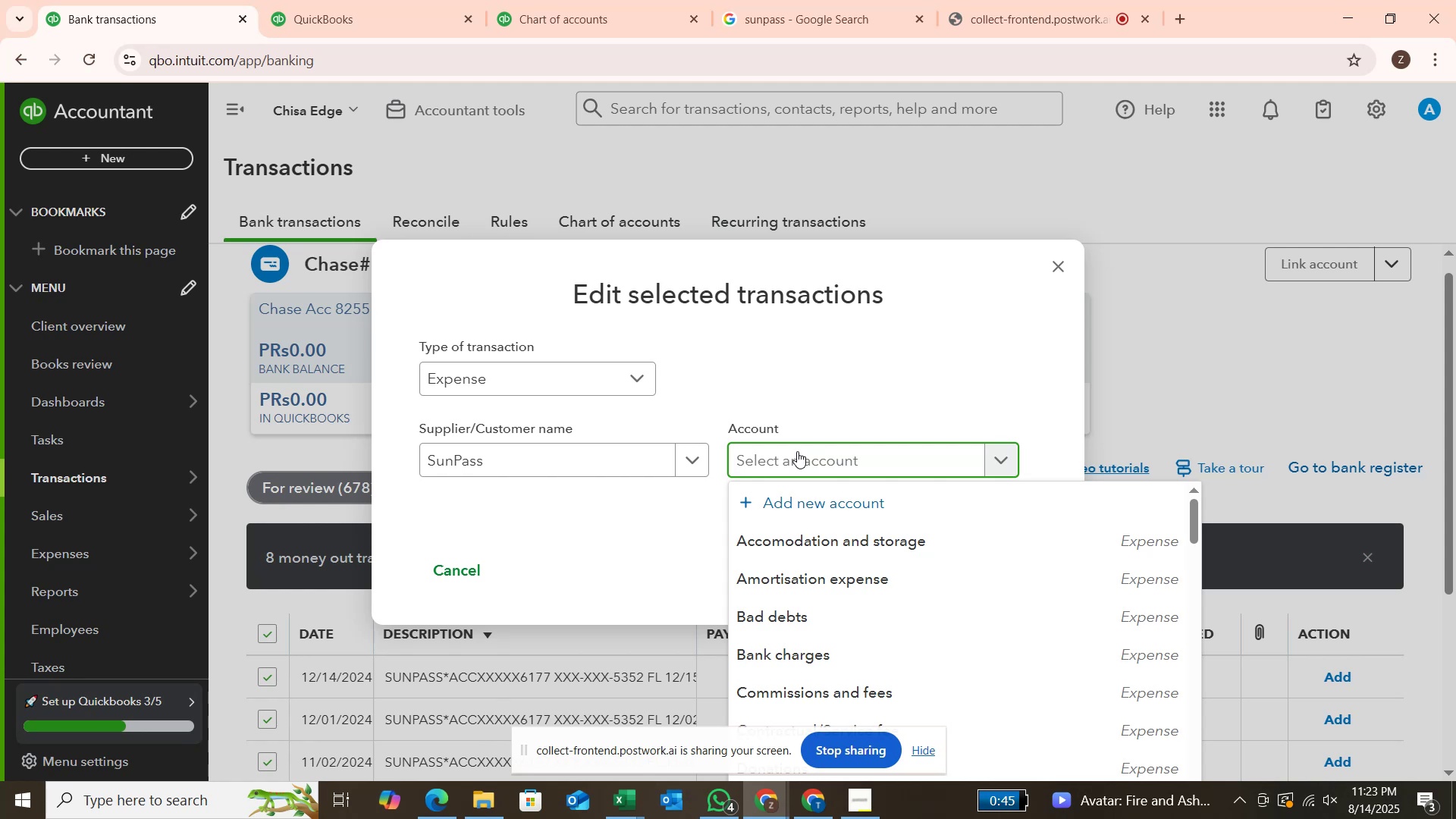 
type(sun)
key(Backspace)
key(Backspace)
key(Backspace)
 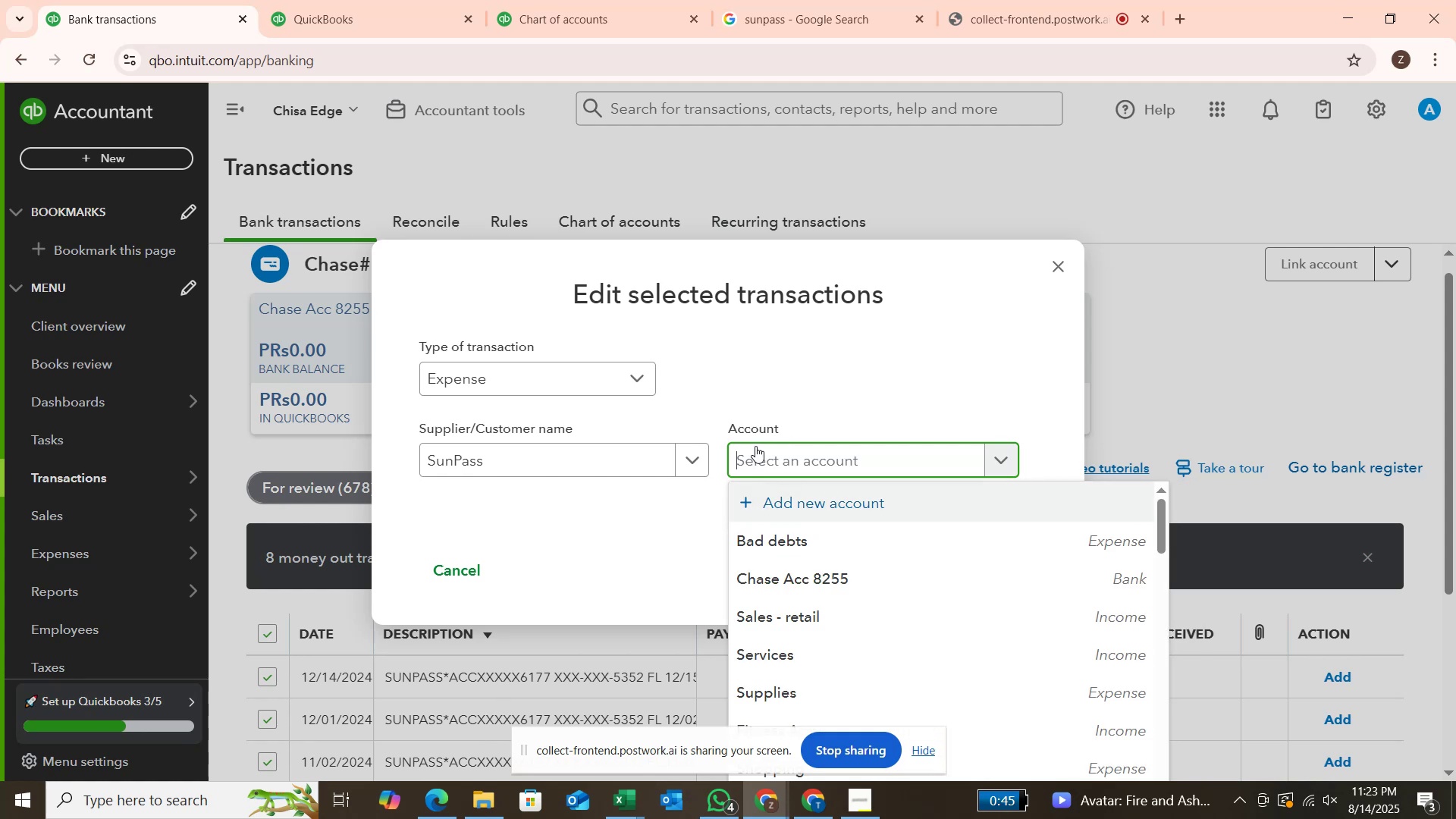 
scroll: coordinate [774, 554], scroll_direction: down, amount: 3.0
 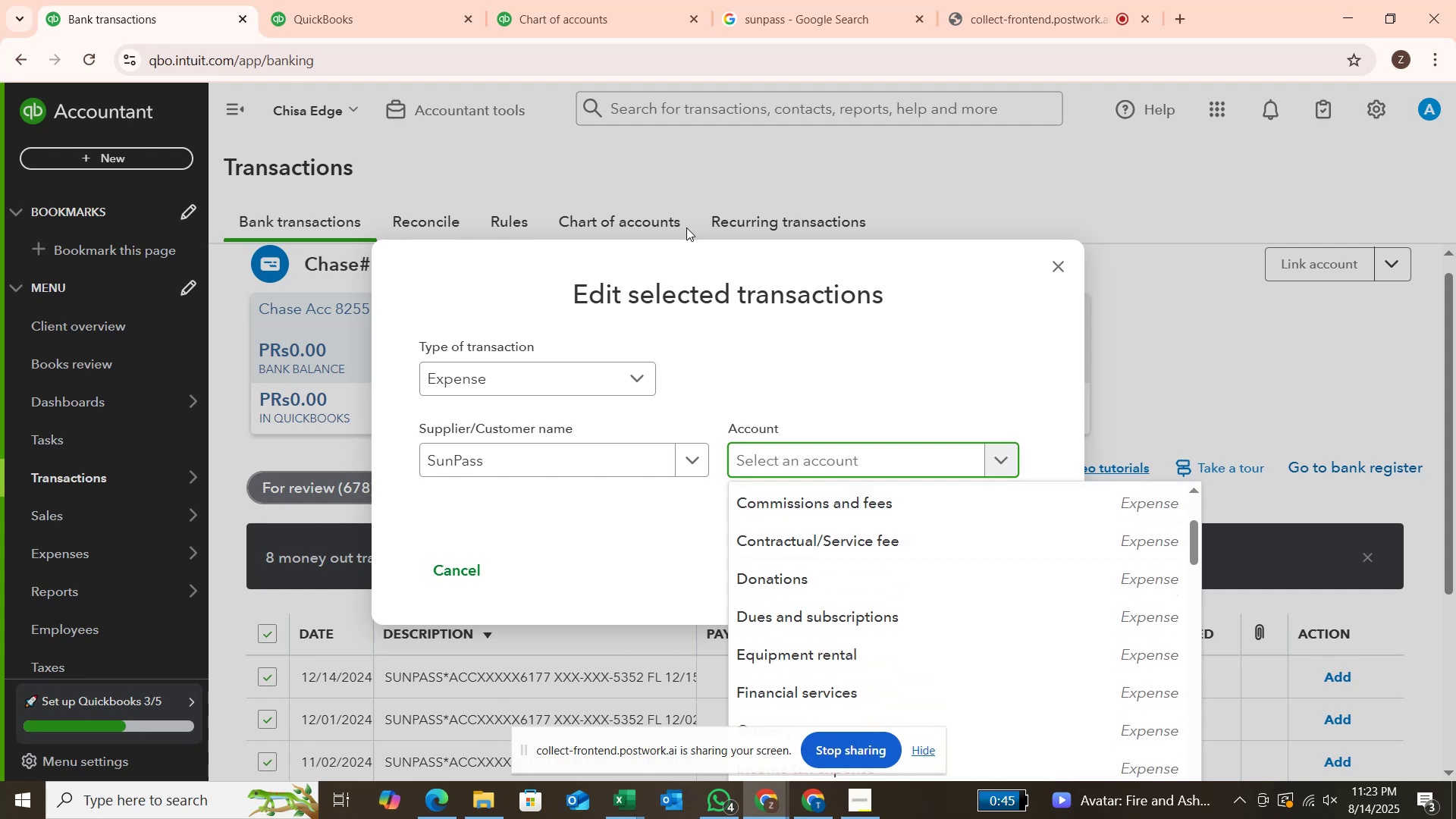 
wait(5.38)
 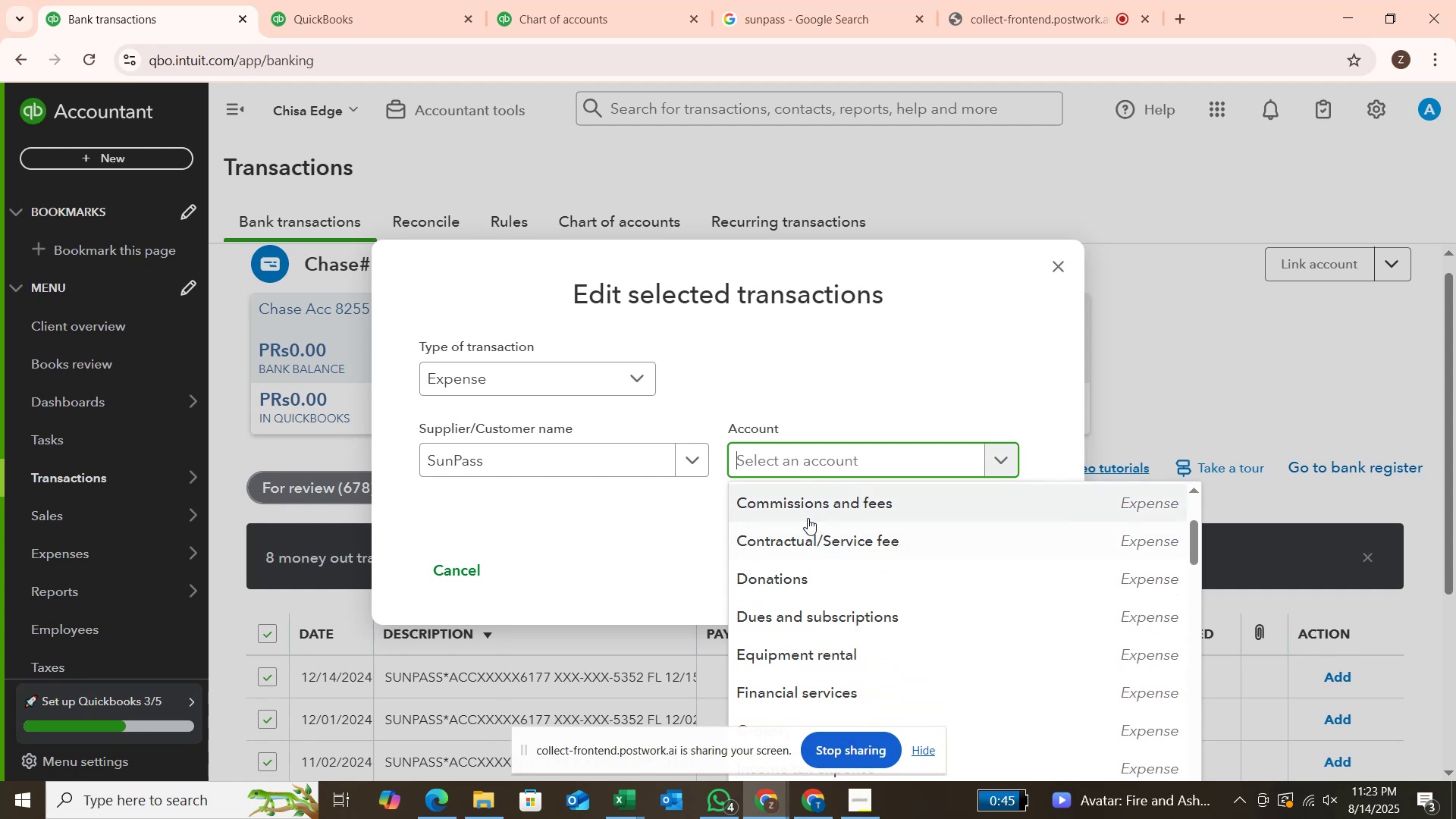 
left_click([814, 23])
 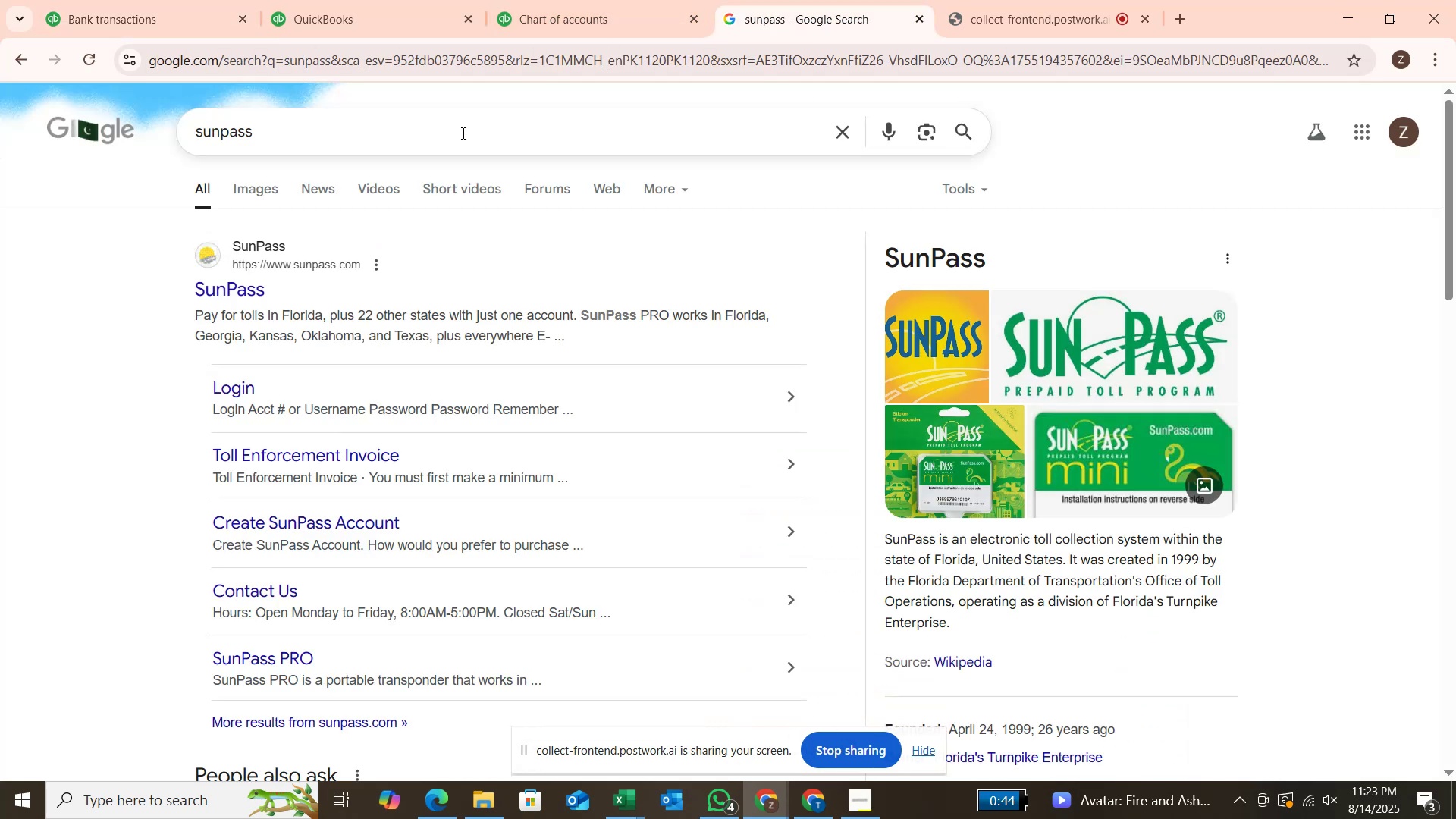 
left_click([454, 133])
 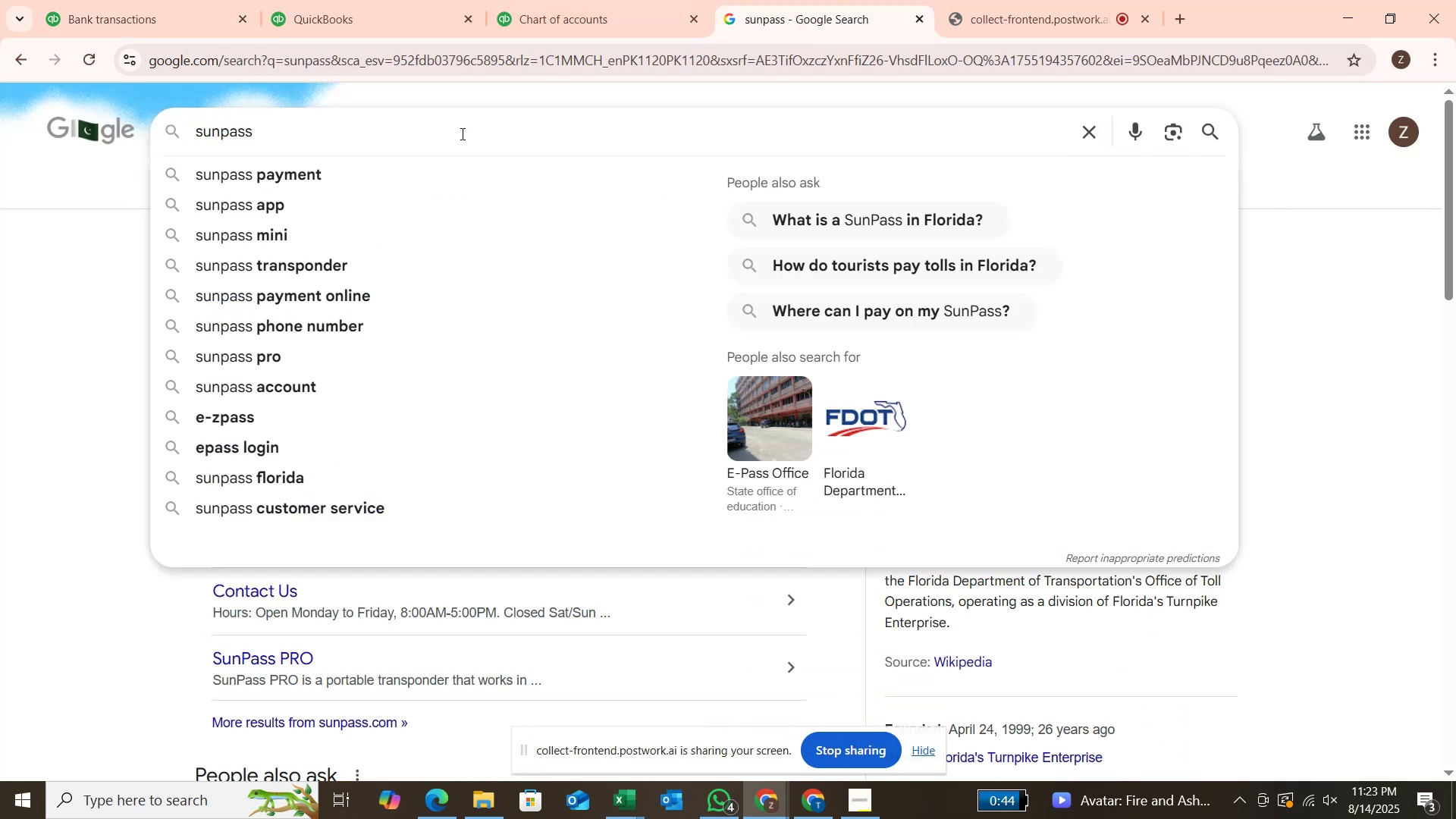 
type( is)
 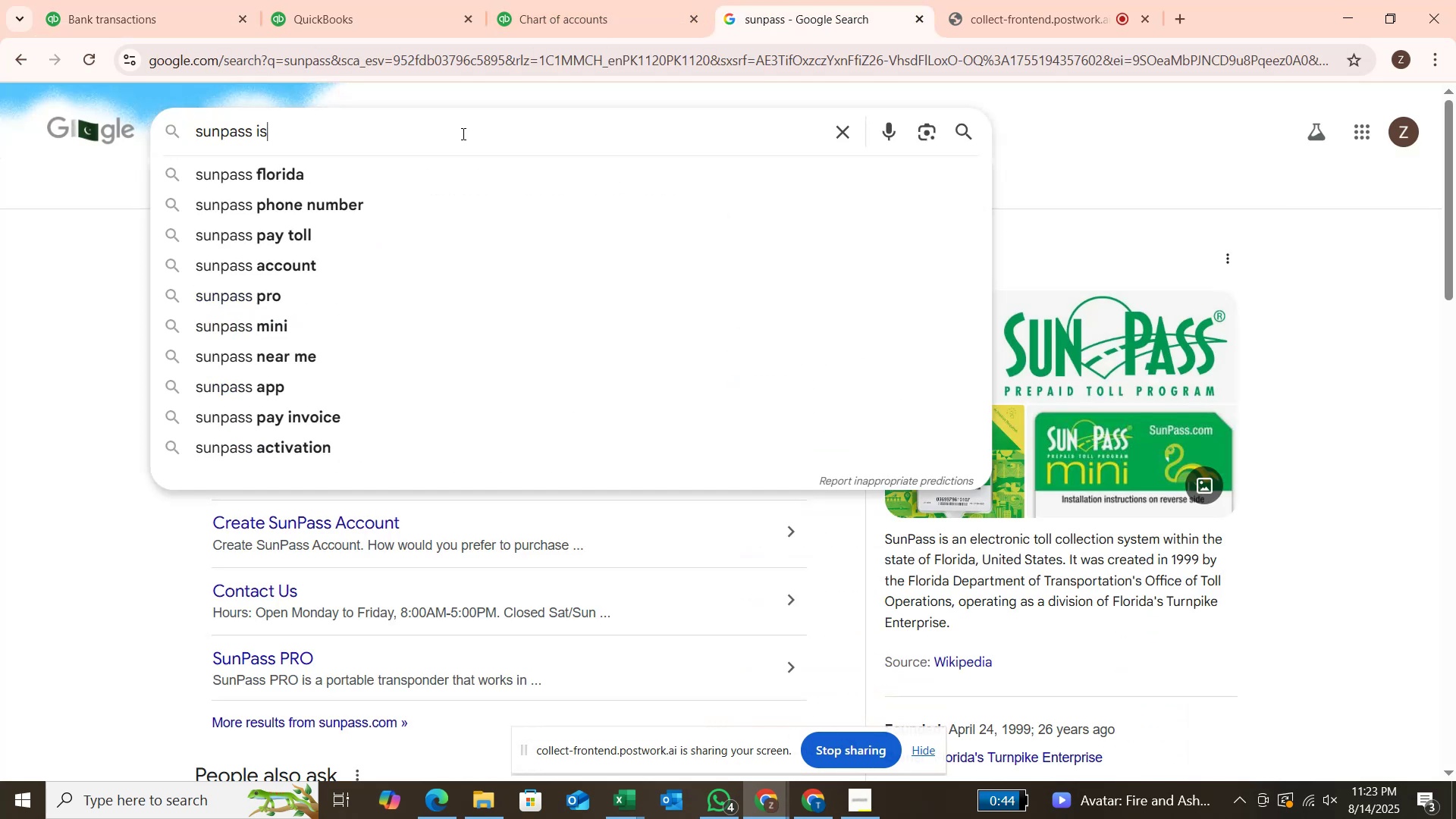 
key(Enter)
 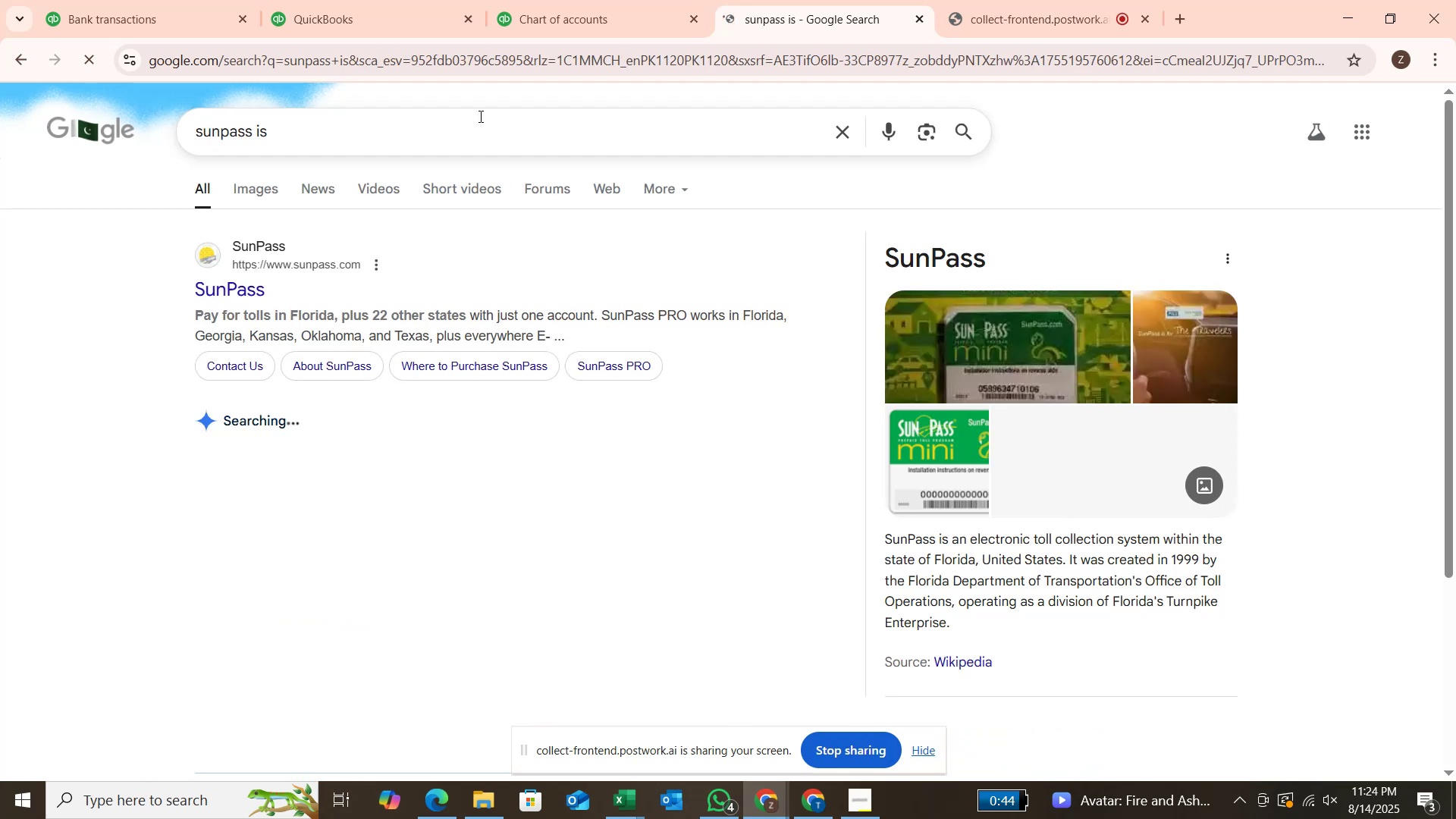 
wait(5.56)
 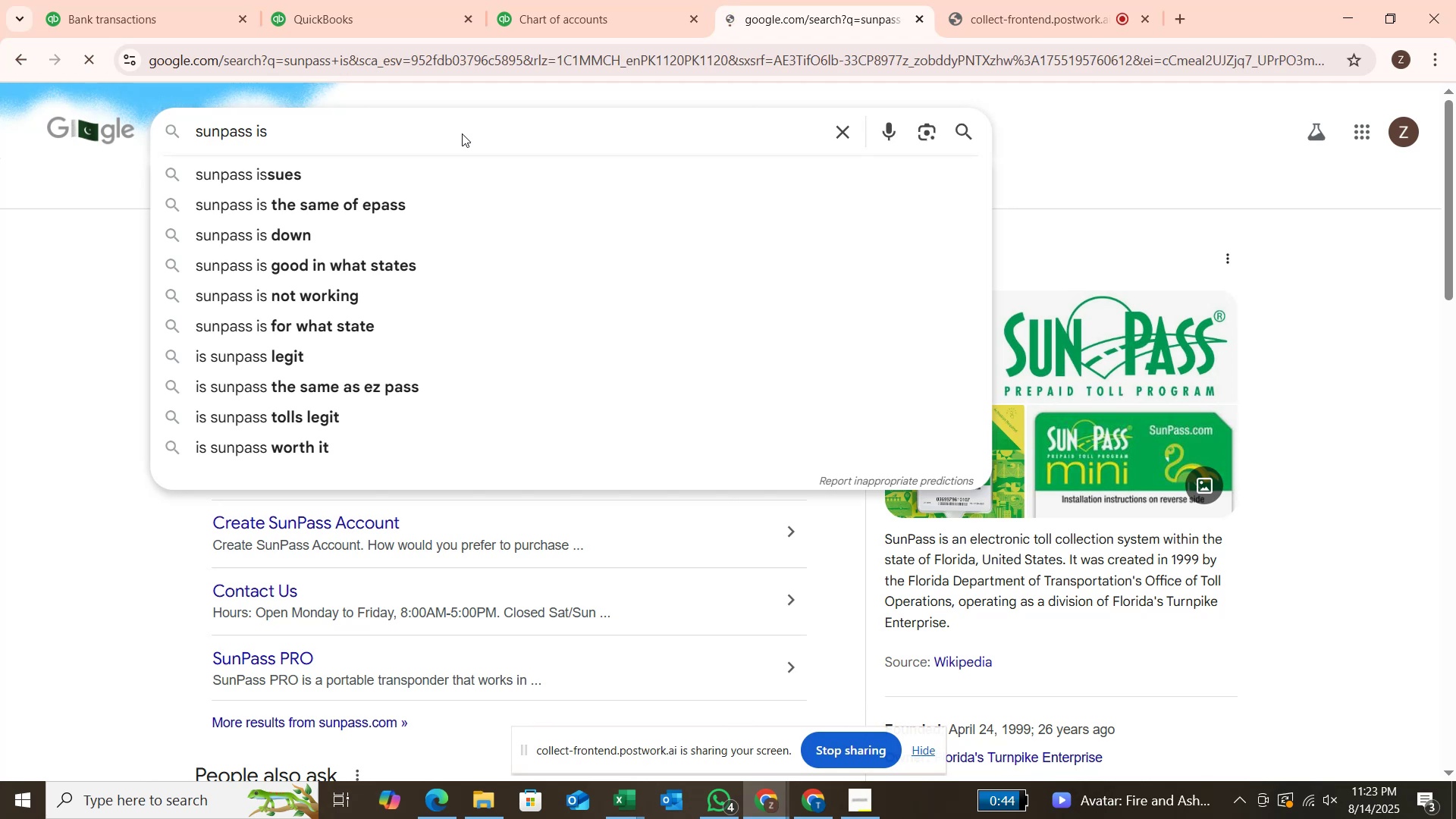 
scroll: coordinate [453, 472], scroll_direction: down, amount: 1.0
 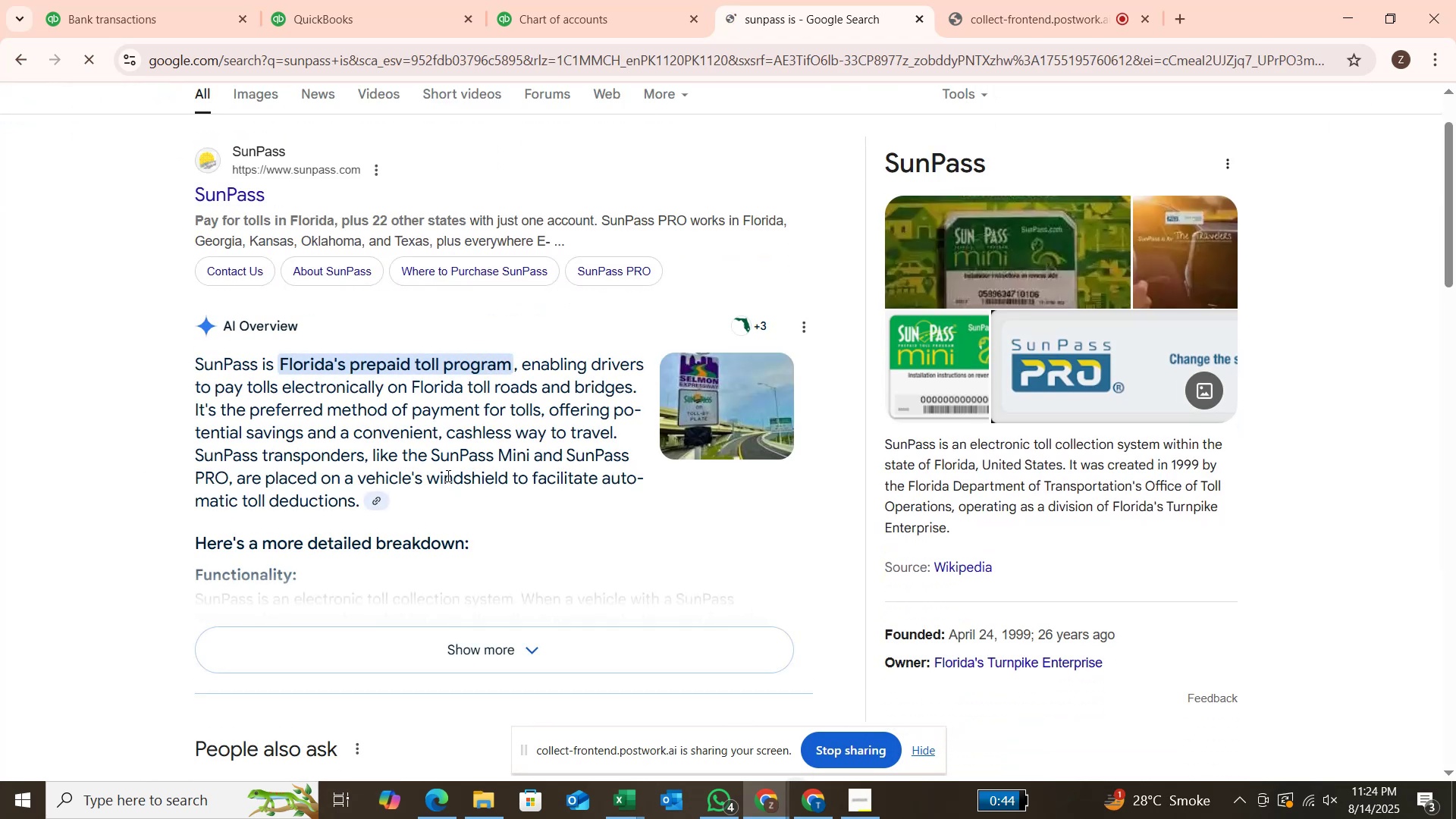 
wait(8.89)
 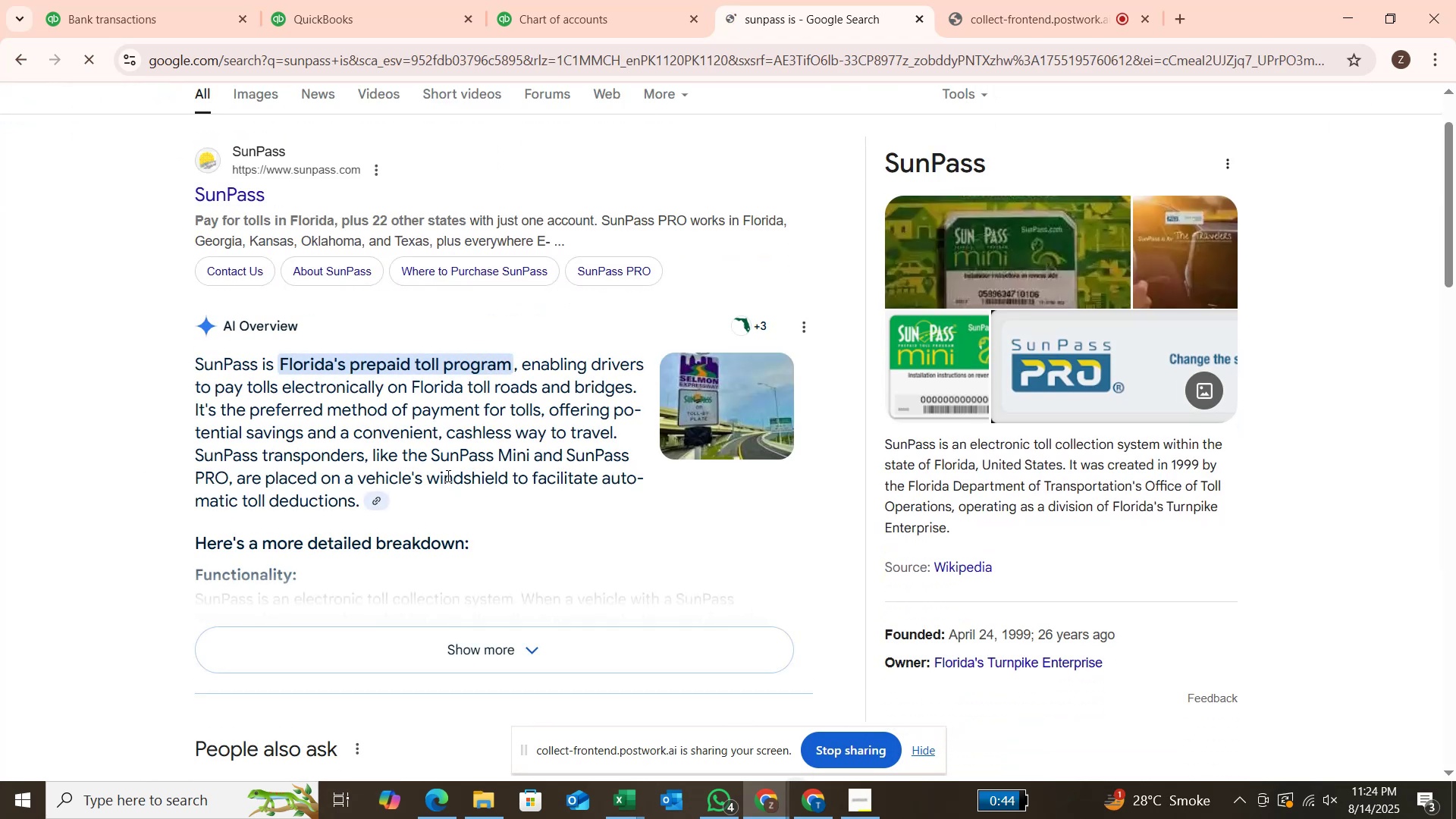 
left_click([202, 27])
 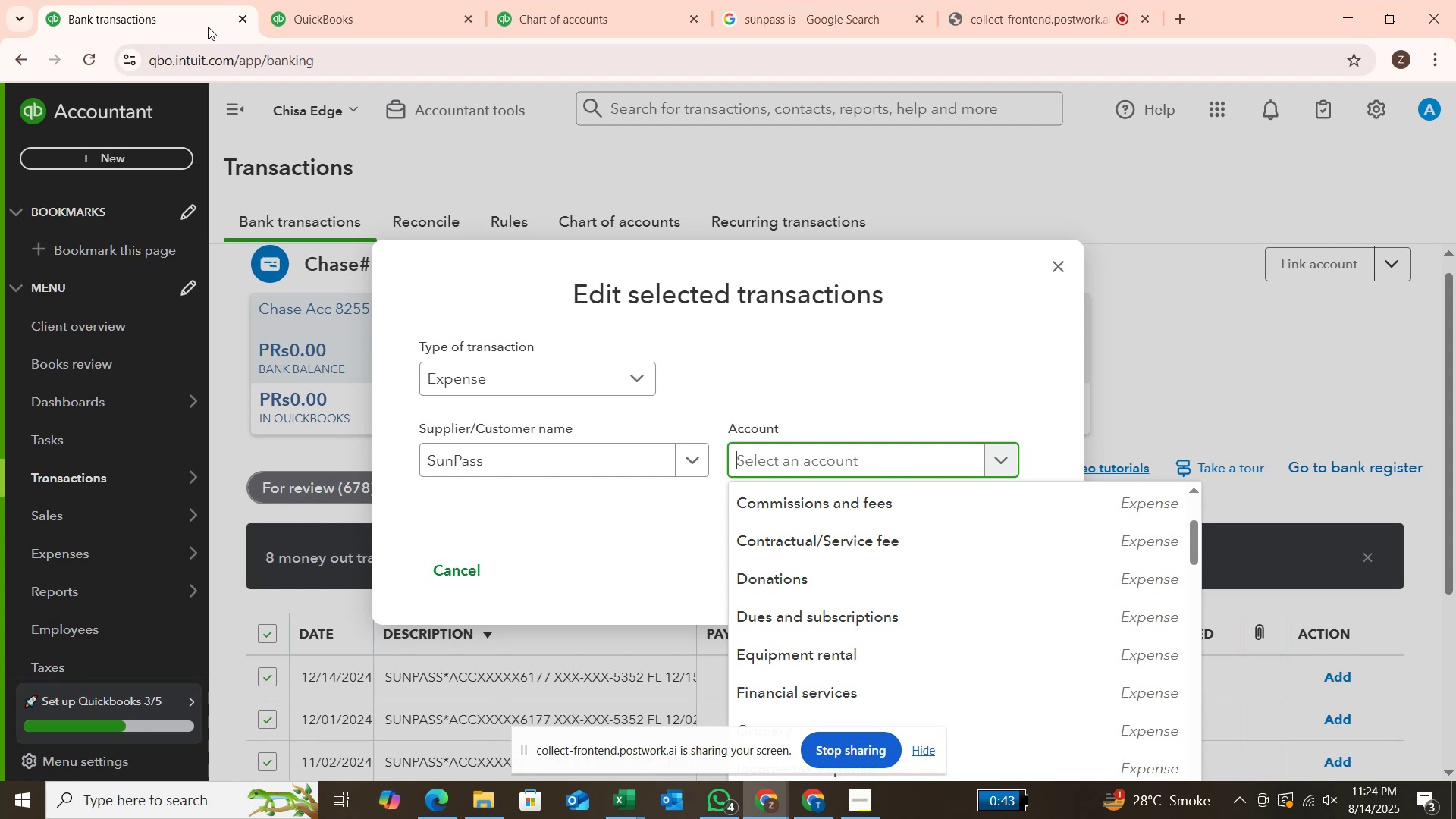 
wait(31.92)
 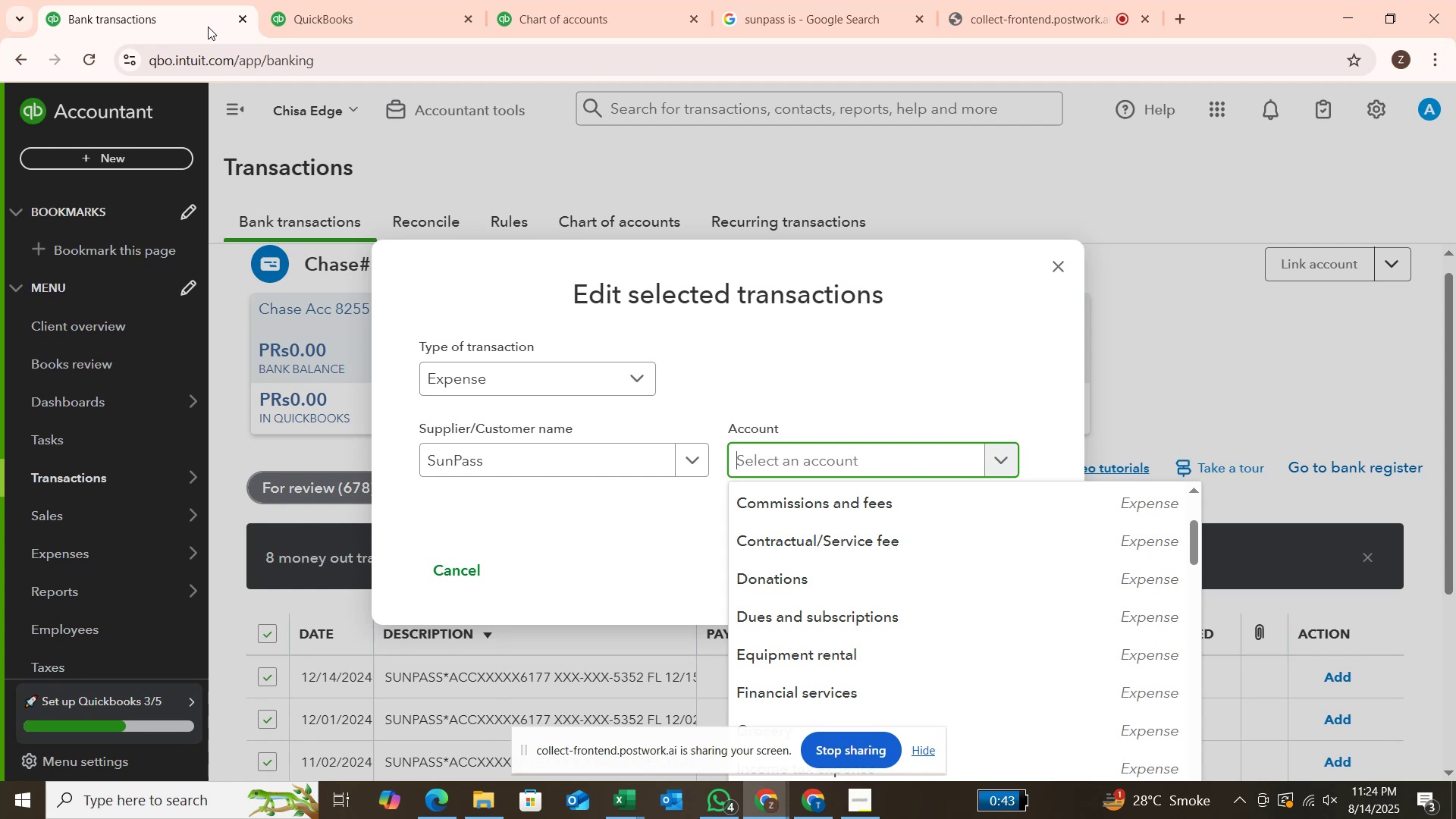 
left_click([894, 617])
 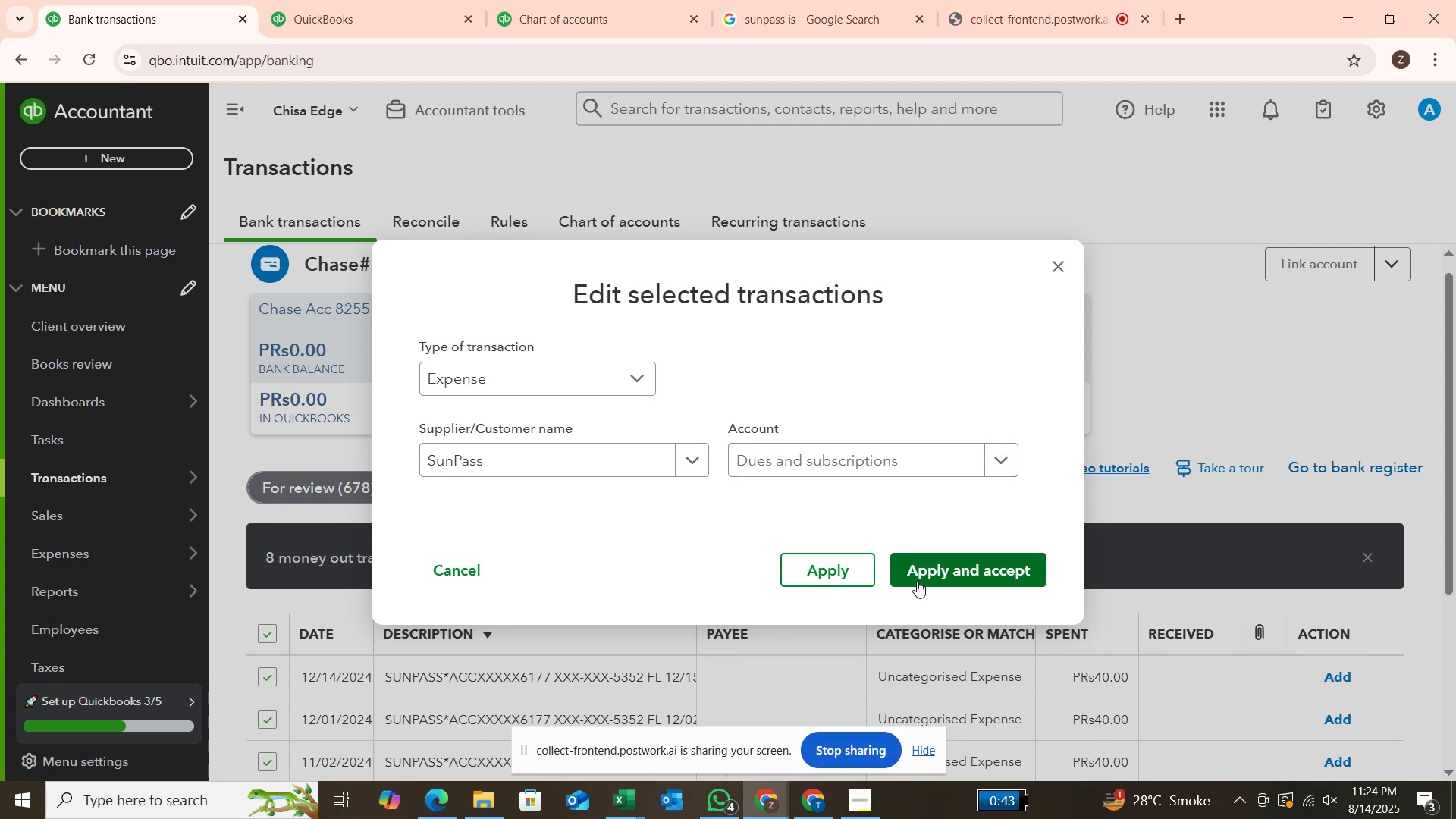 
left_click([920, 576])
 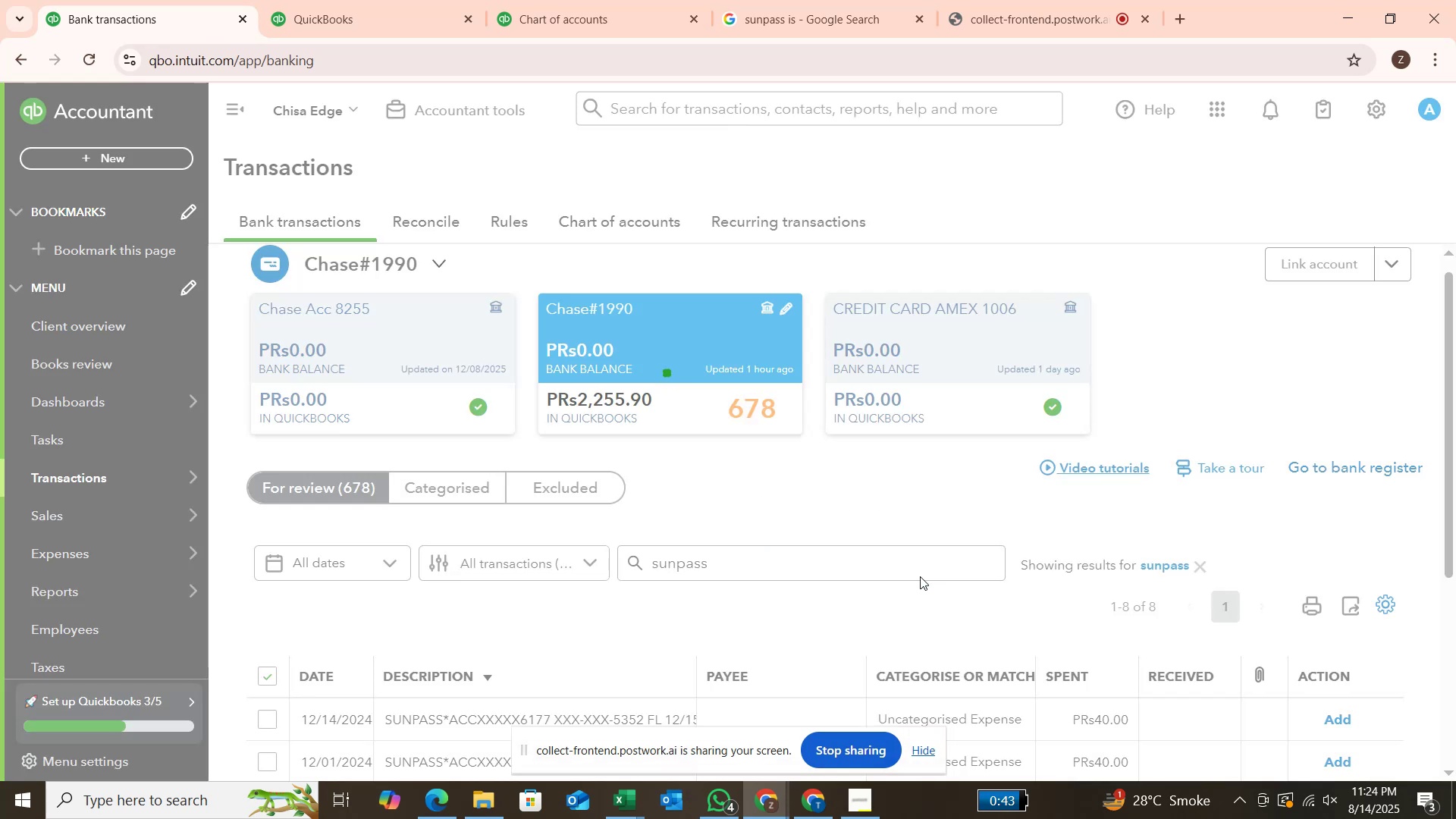 
scroll: coordinate [920, 576], scroll_direction: down, amount: 2.0
 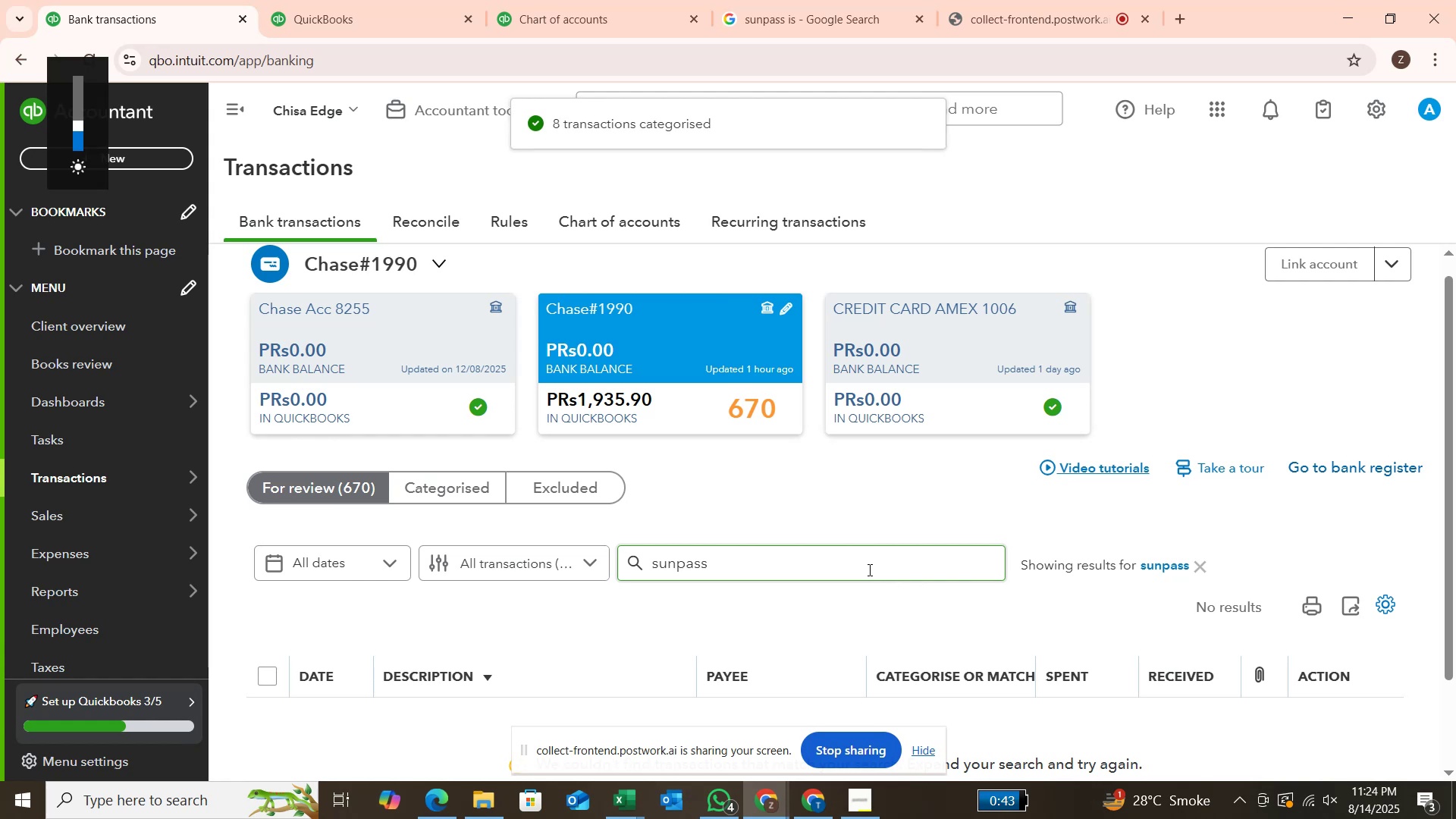 
wait(5.51)
 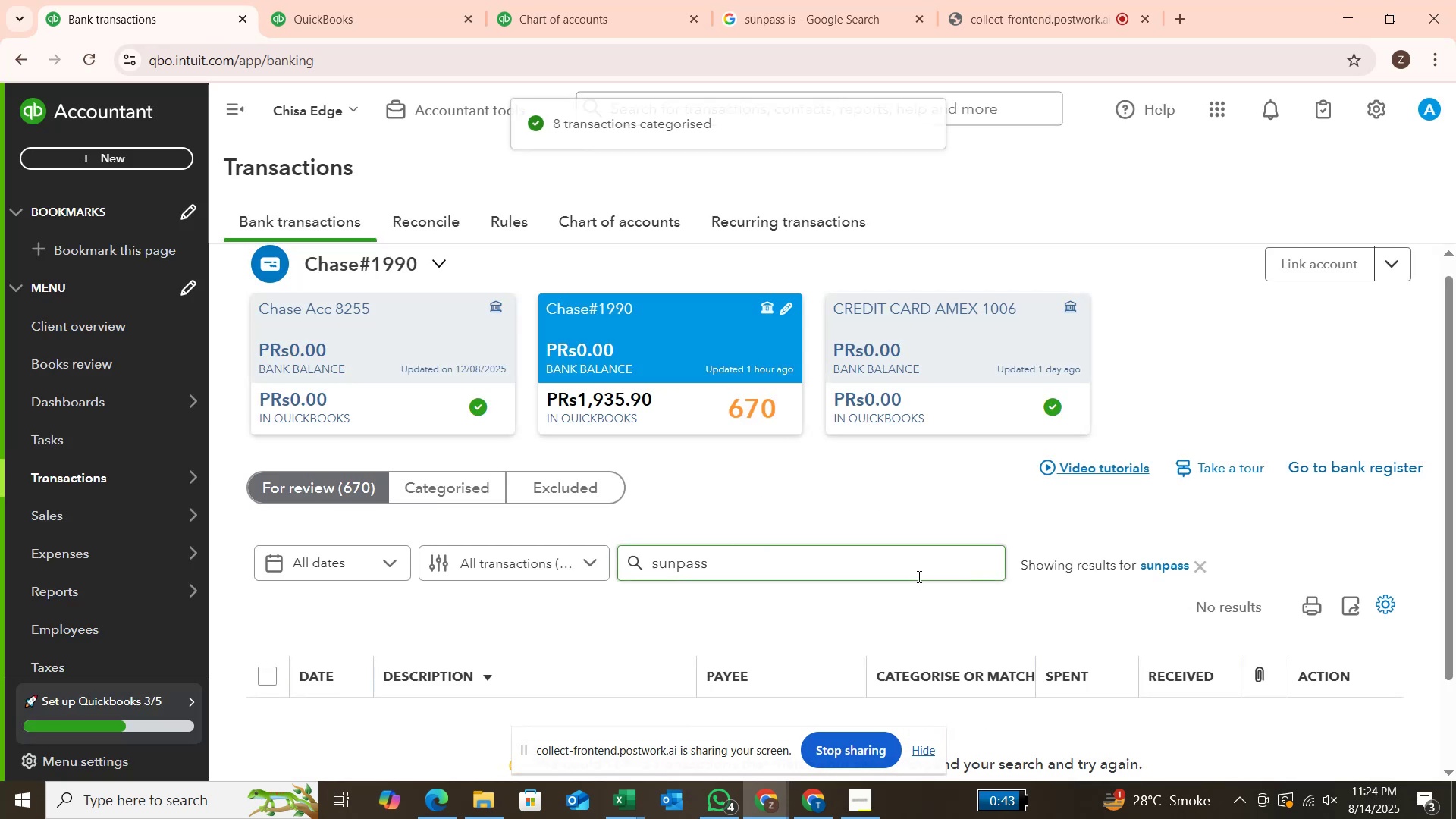 
scroll: coordinate [868, 570], scroll_direction: down, amount: 2.0
 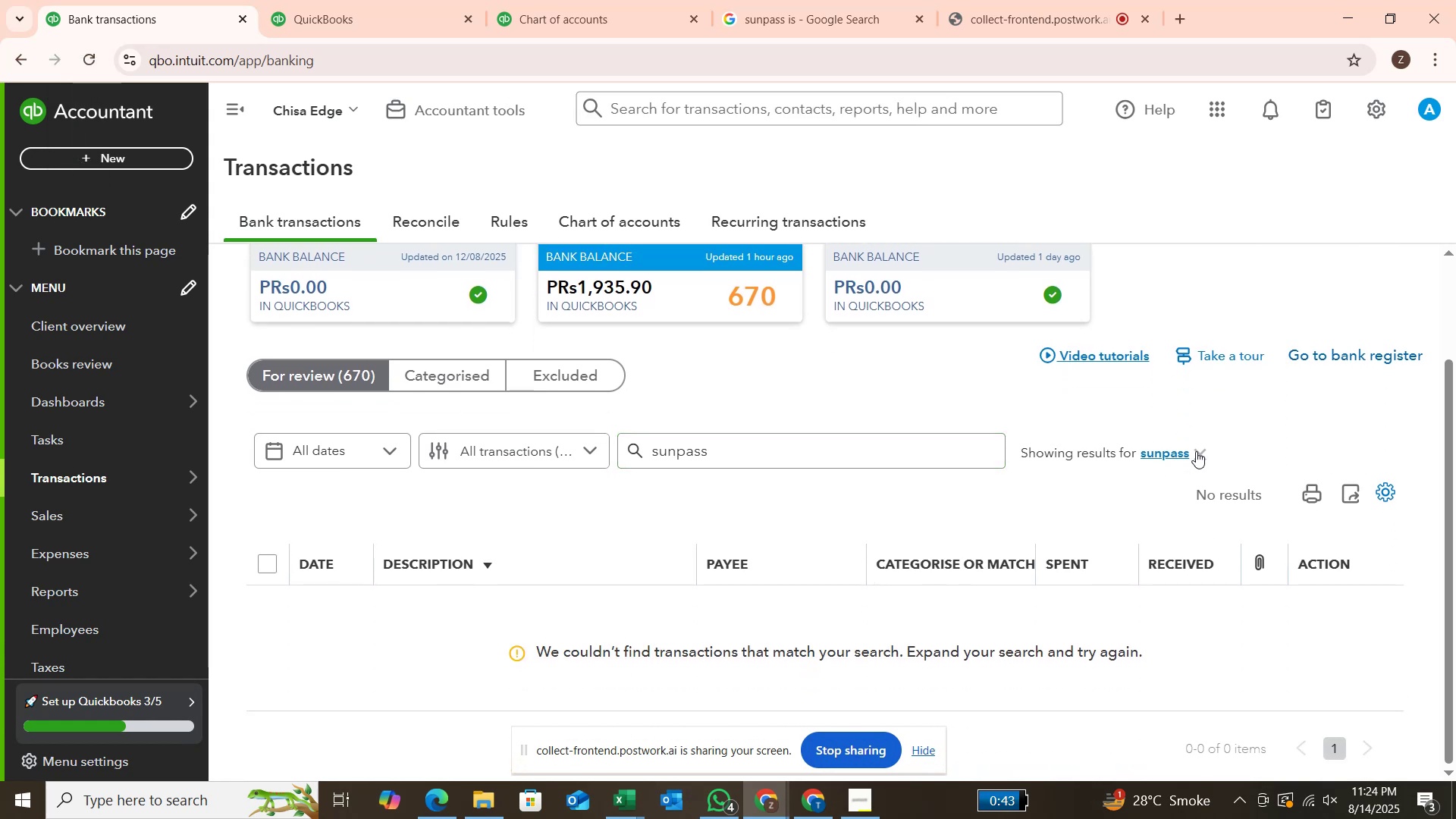 
left_click([1199, 453])
 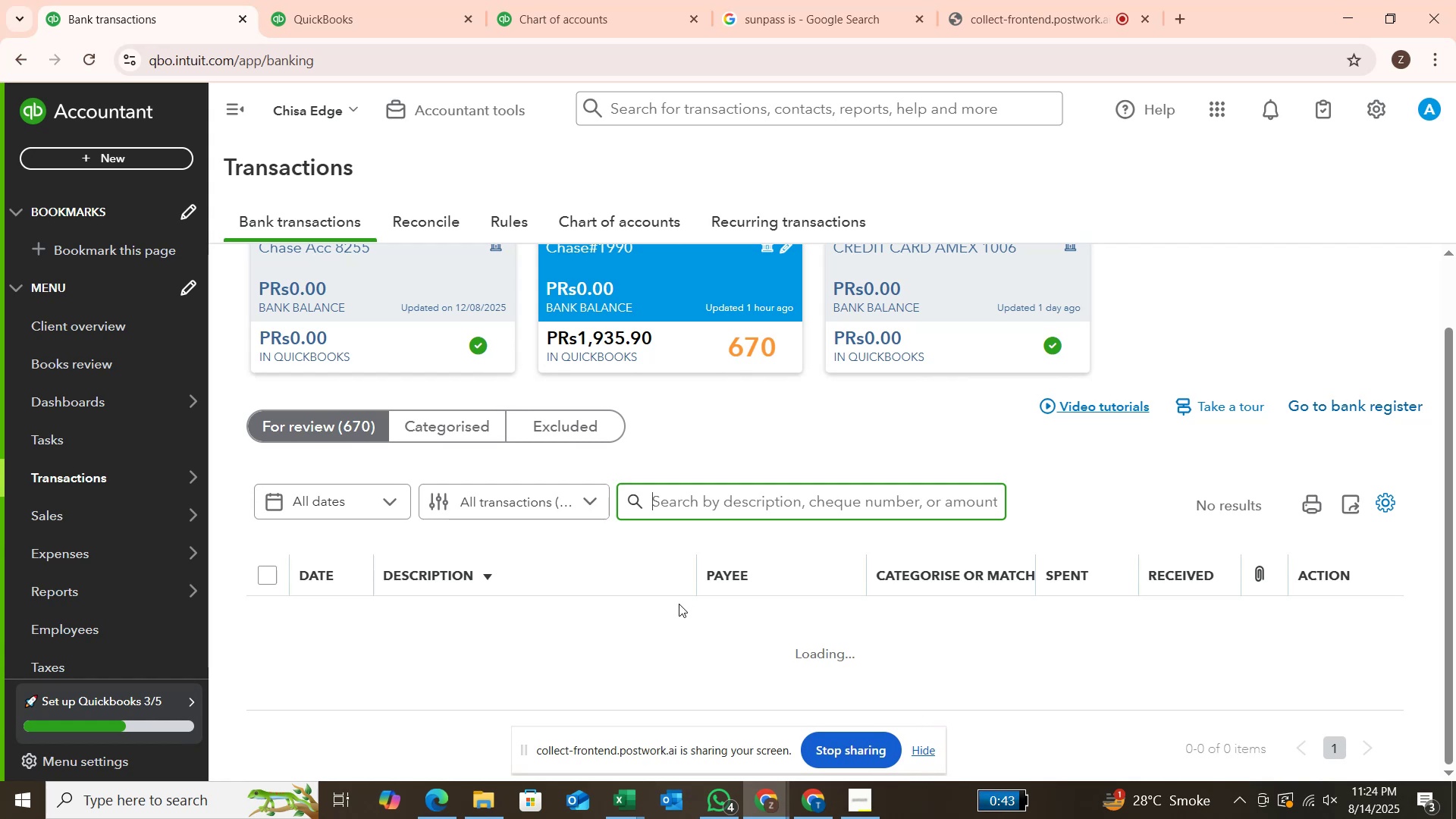 
wait(6.38)
 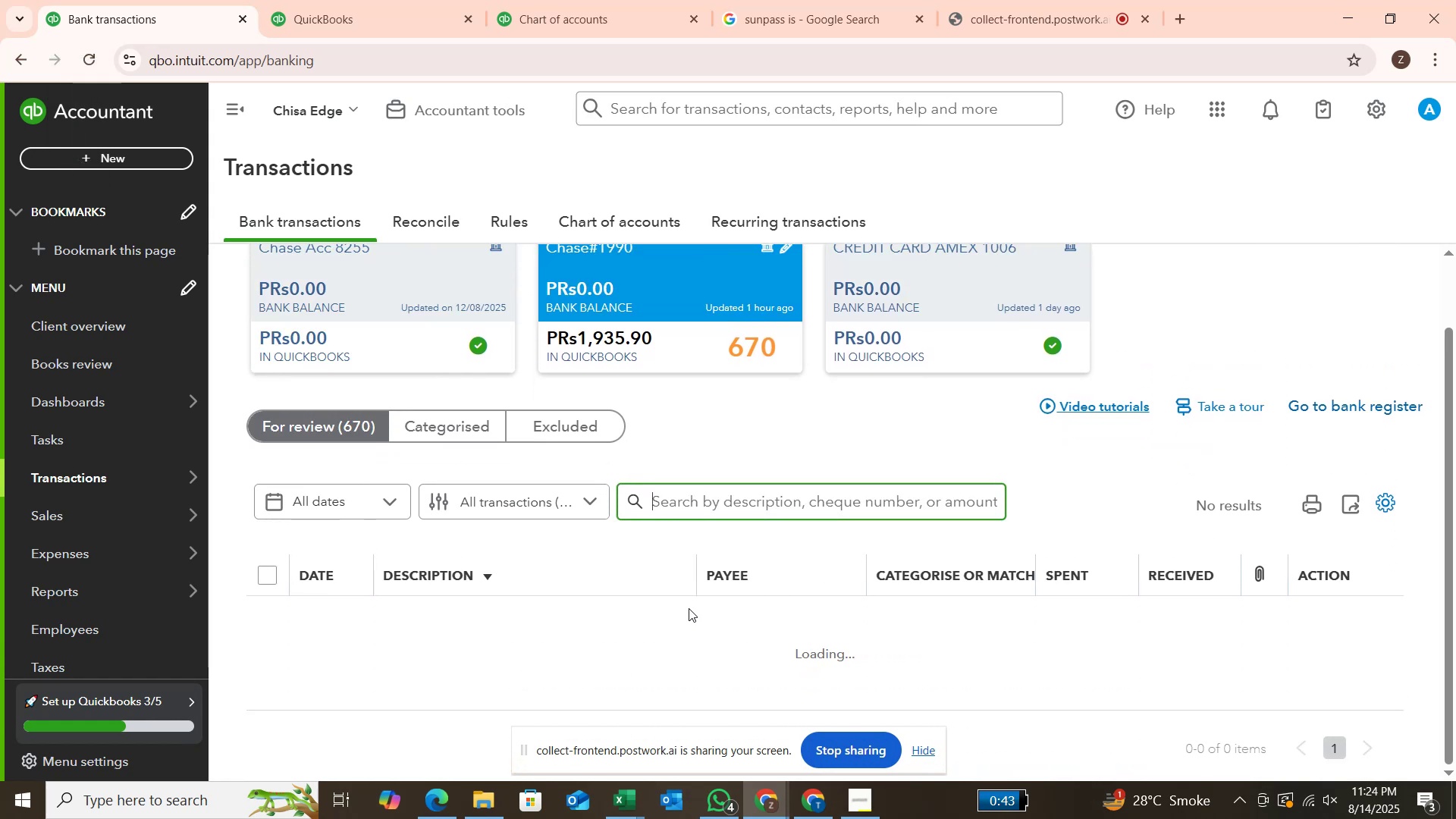 
scroll: coordinate [566, 639], scroll_direction: down, amount: 9.0
 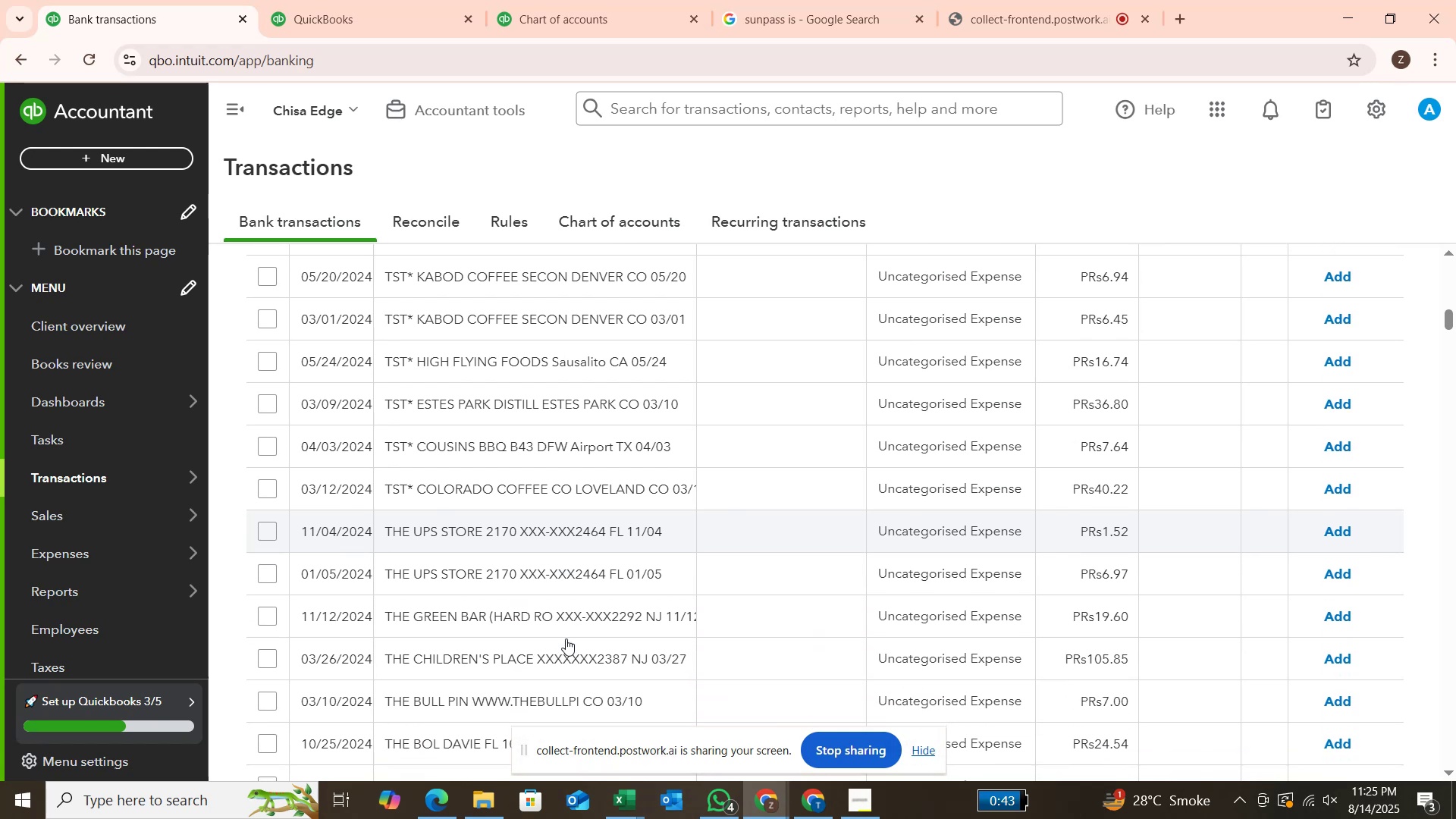 
scroll: coordinate [561, 632], scroll_direction: up, amount: 11.0
 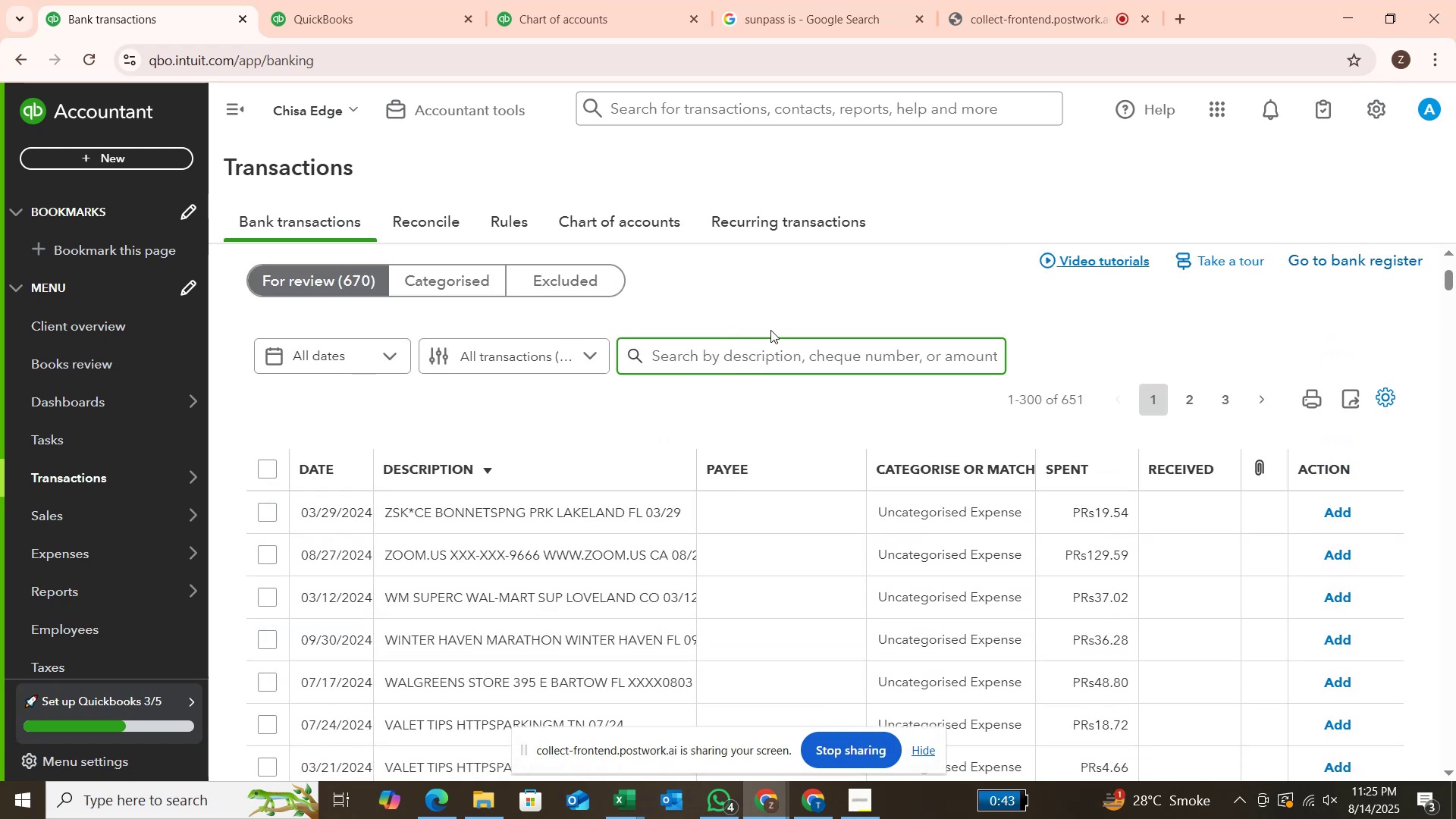 
left_click([770, 348])
 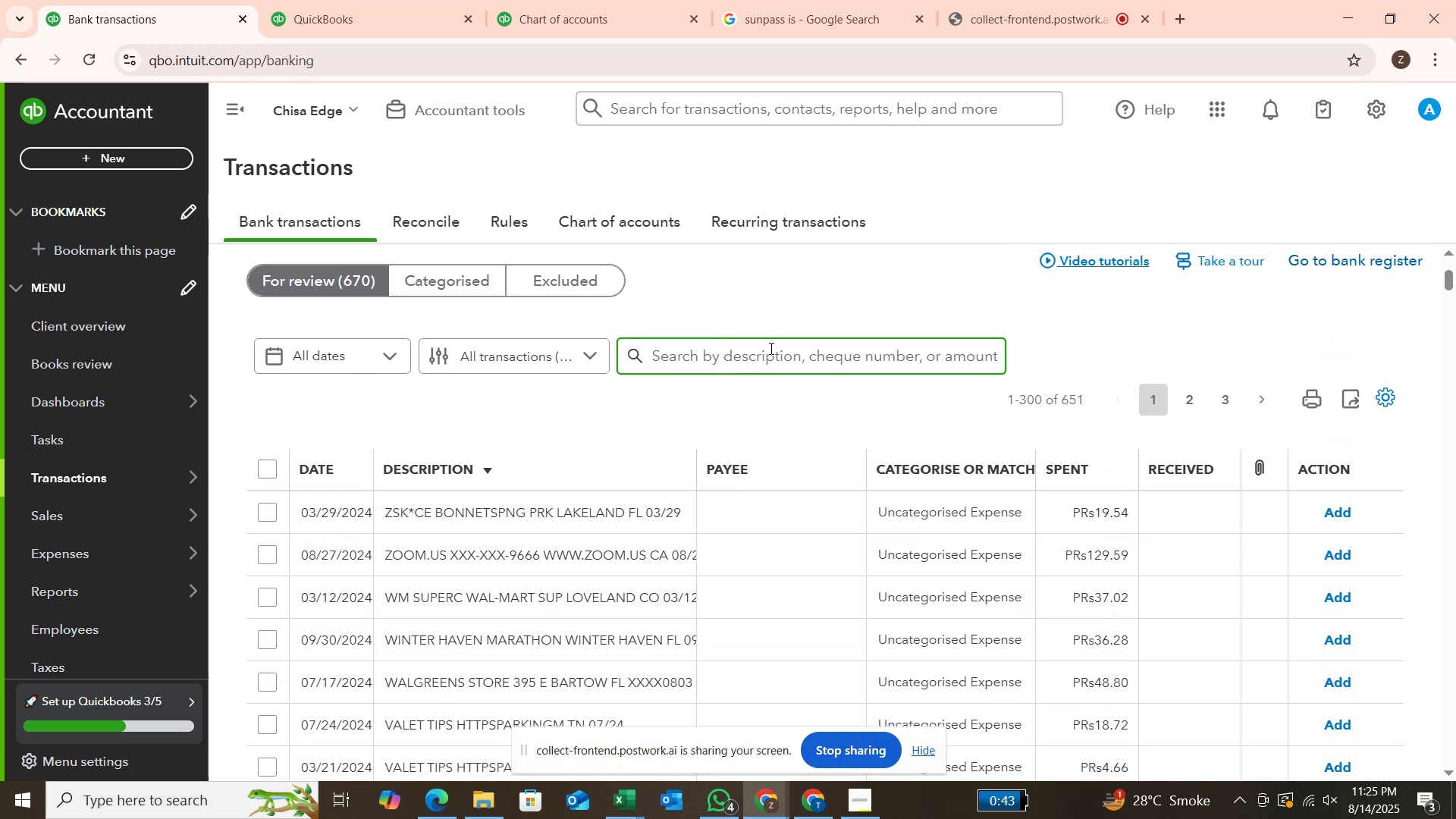 
type(ups)
 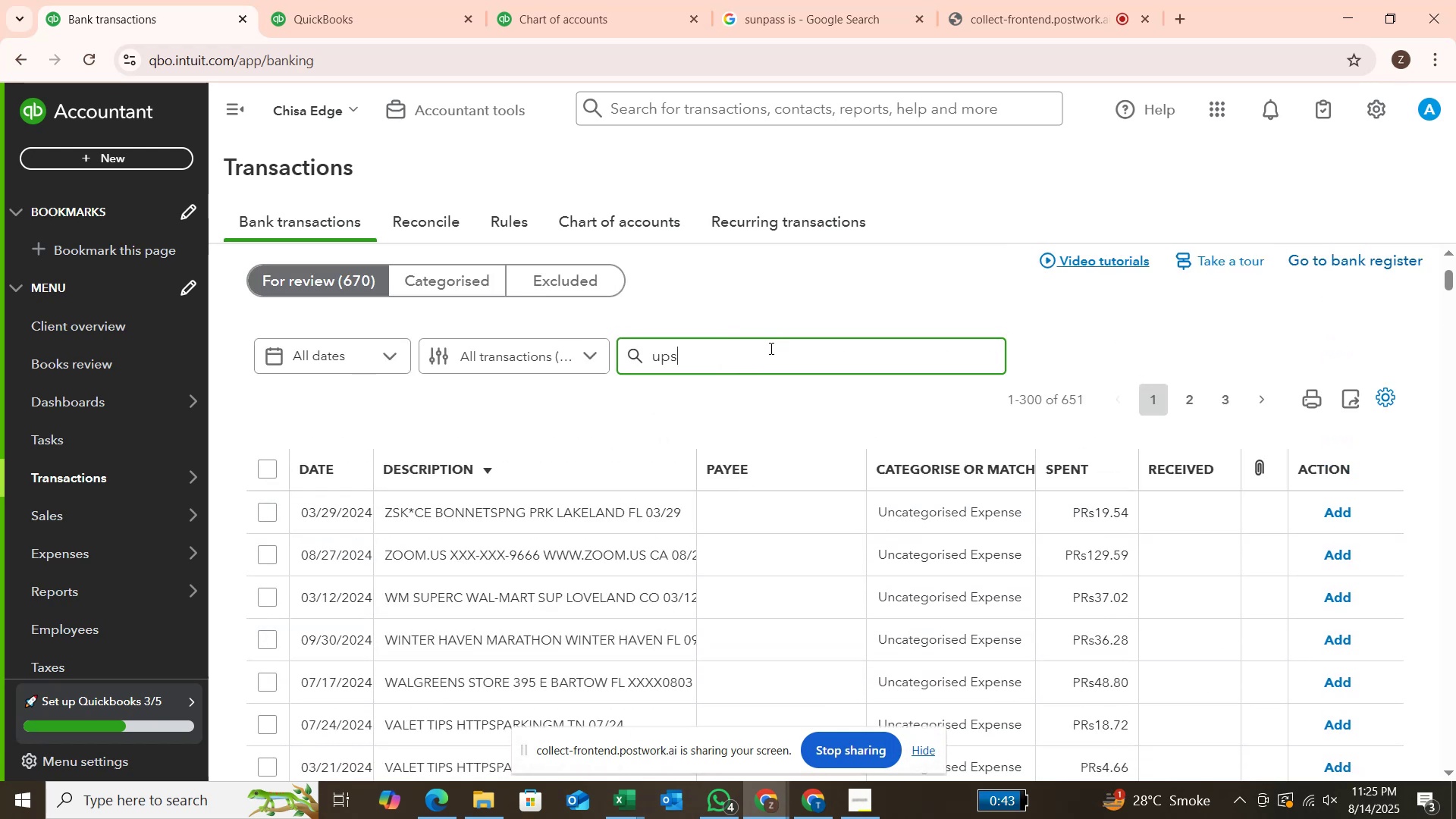 
key(Enter)
 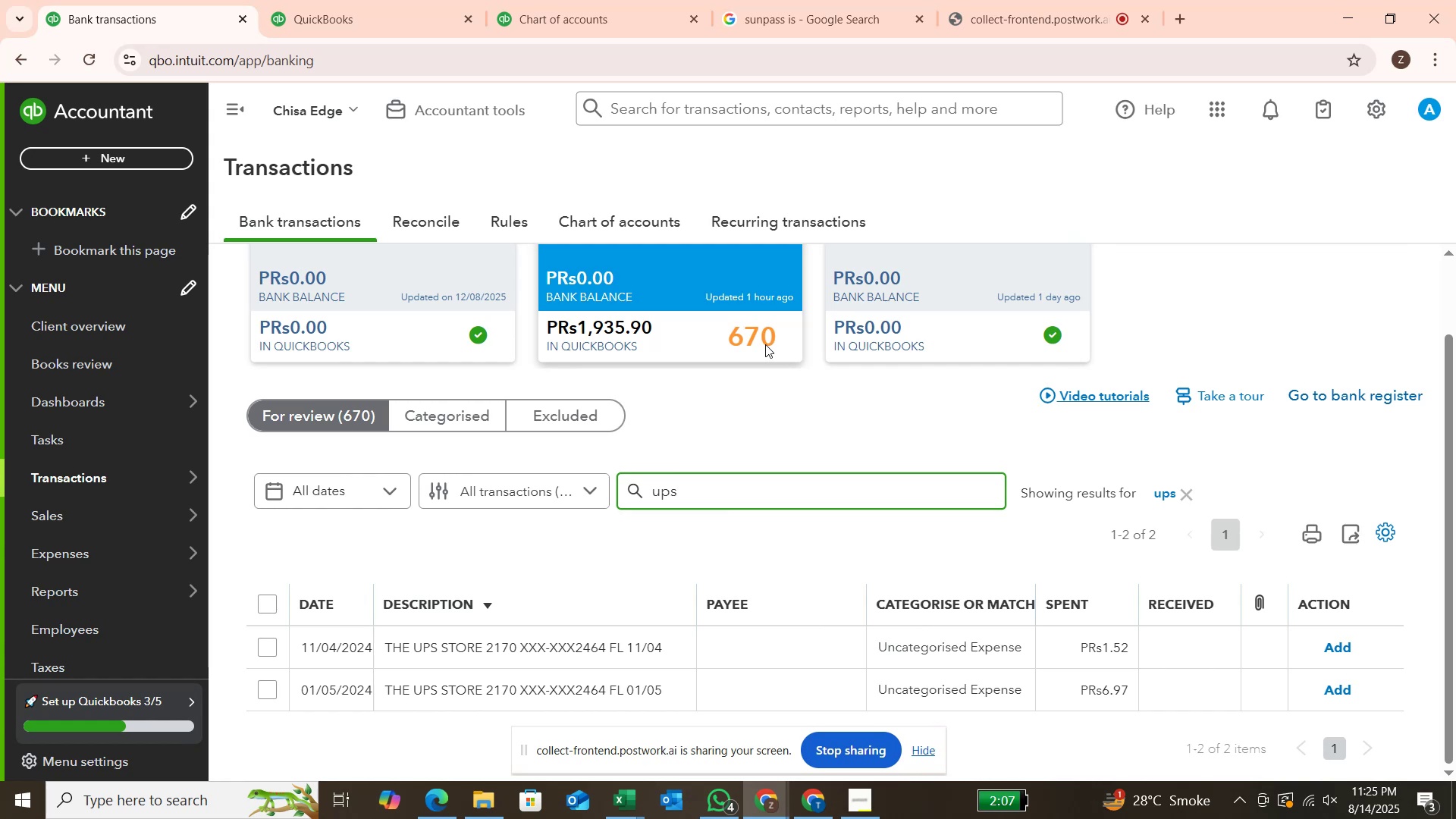 
wait(24.03)
 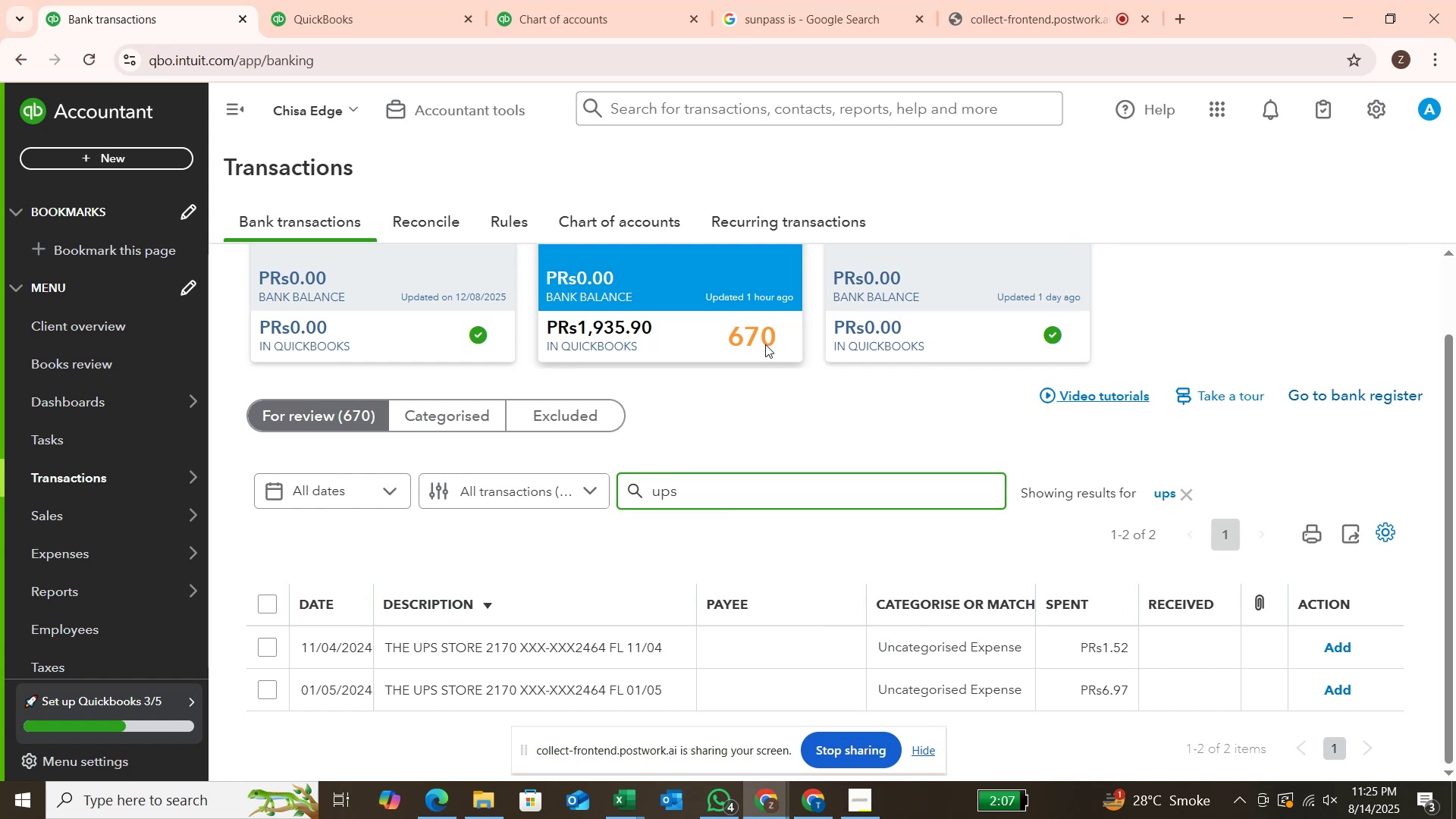 
left_click_drag(start_coordinate=[459, 818], to_coordinate=[1115, 818])
 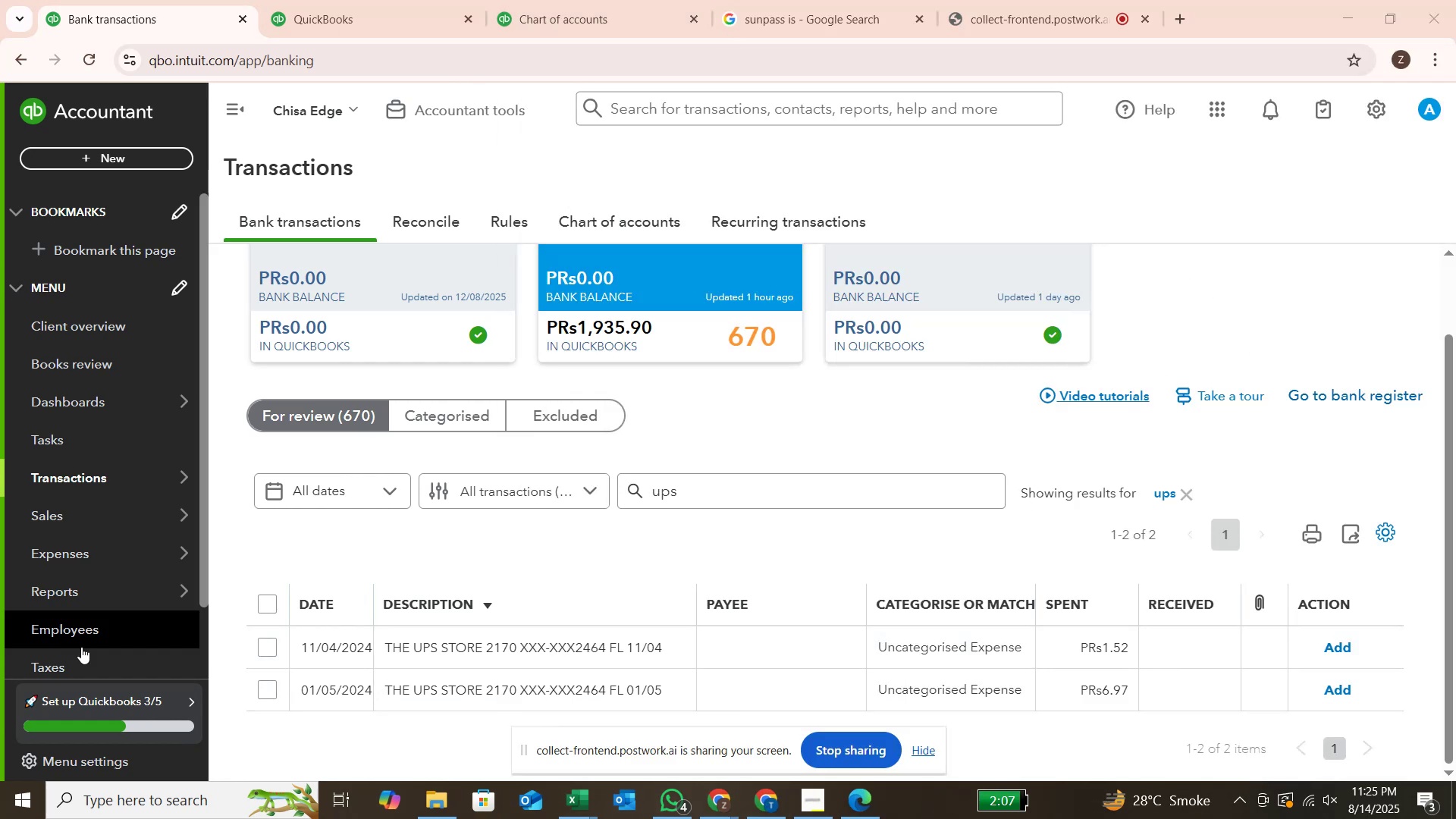 
wait(13.0)
 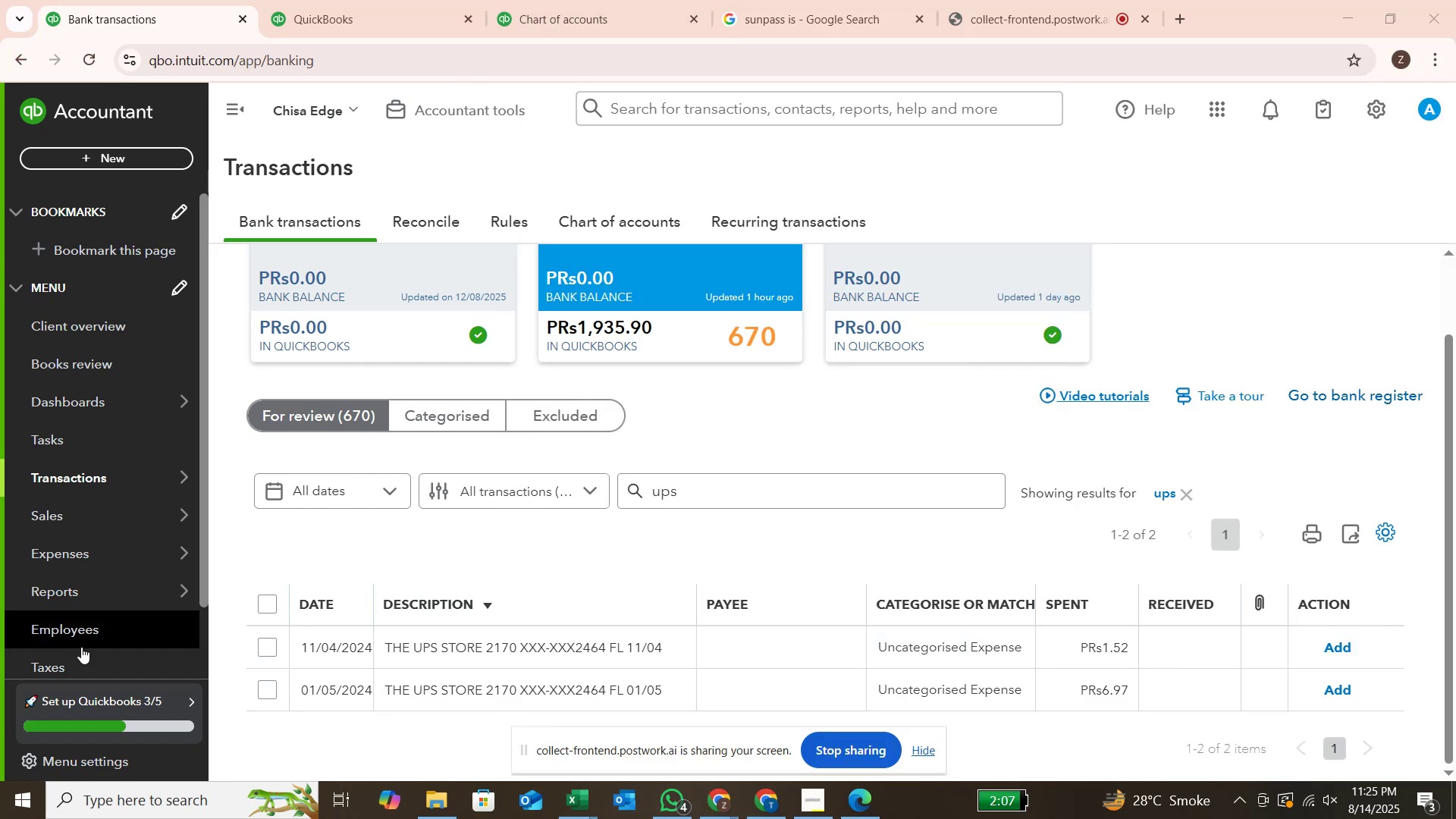 
left_click([868, 21])
 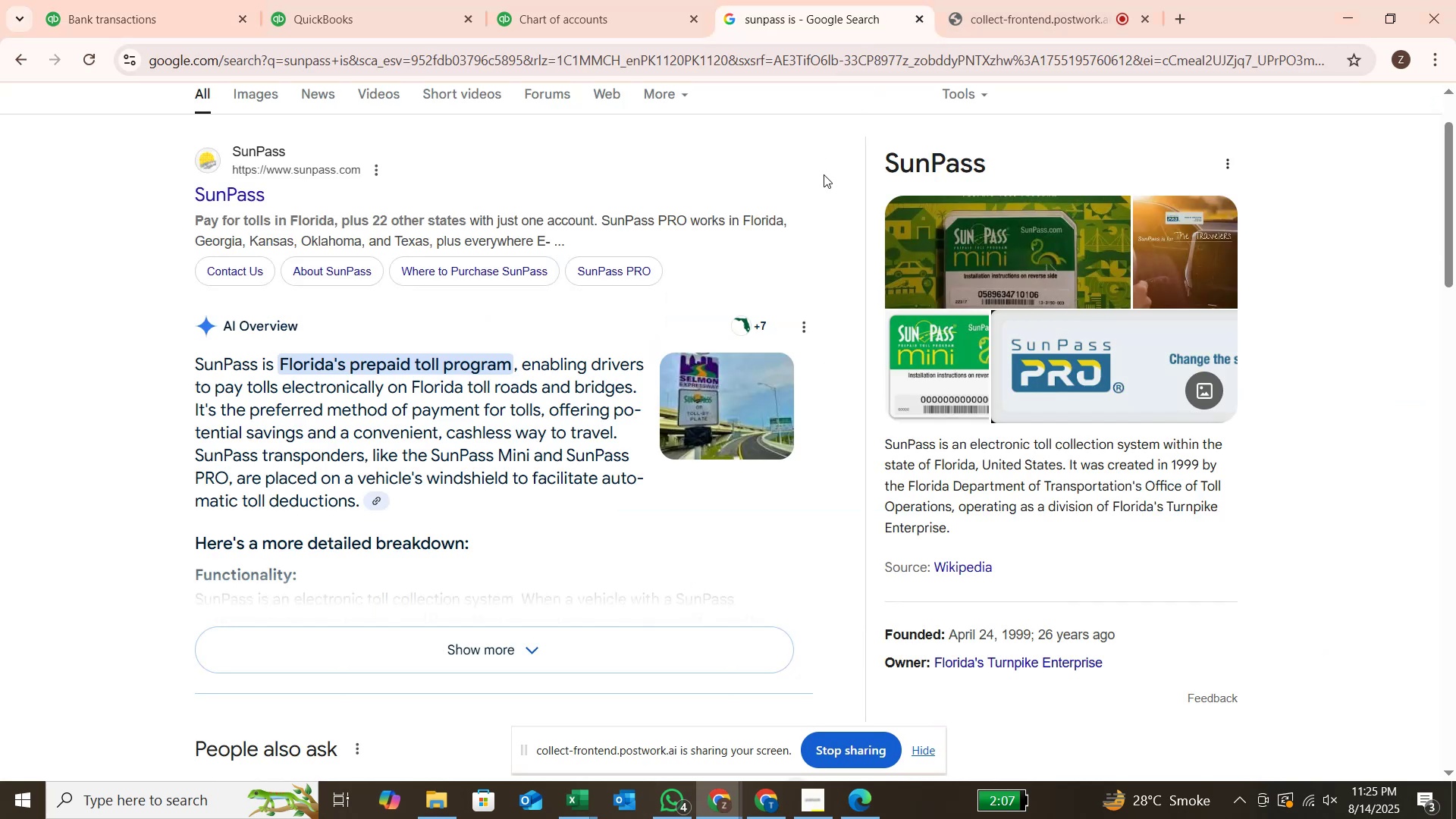 
scroll: coordinate [817, 206], scroll_direction: up, amount: 3.0
 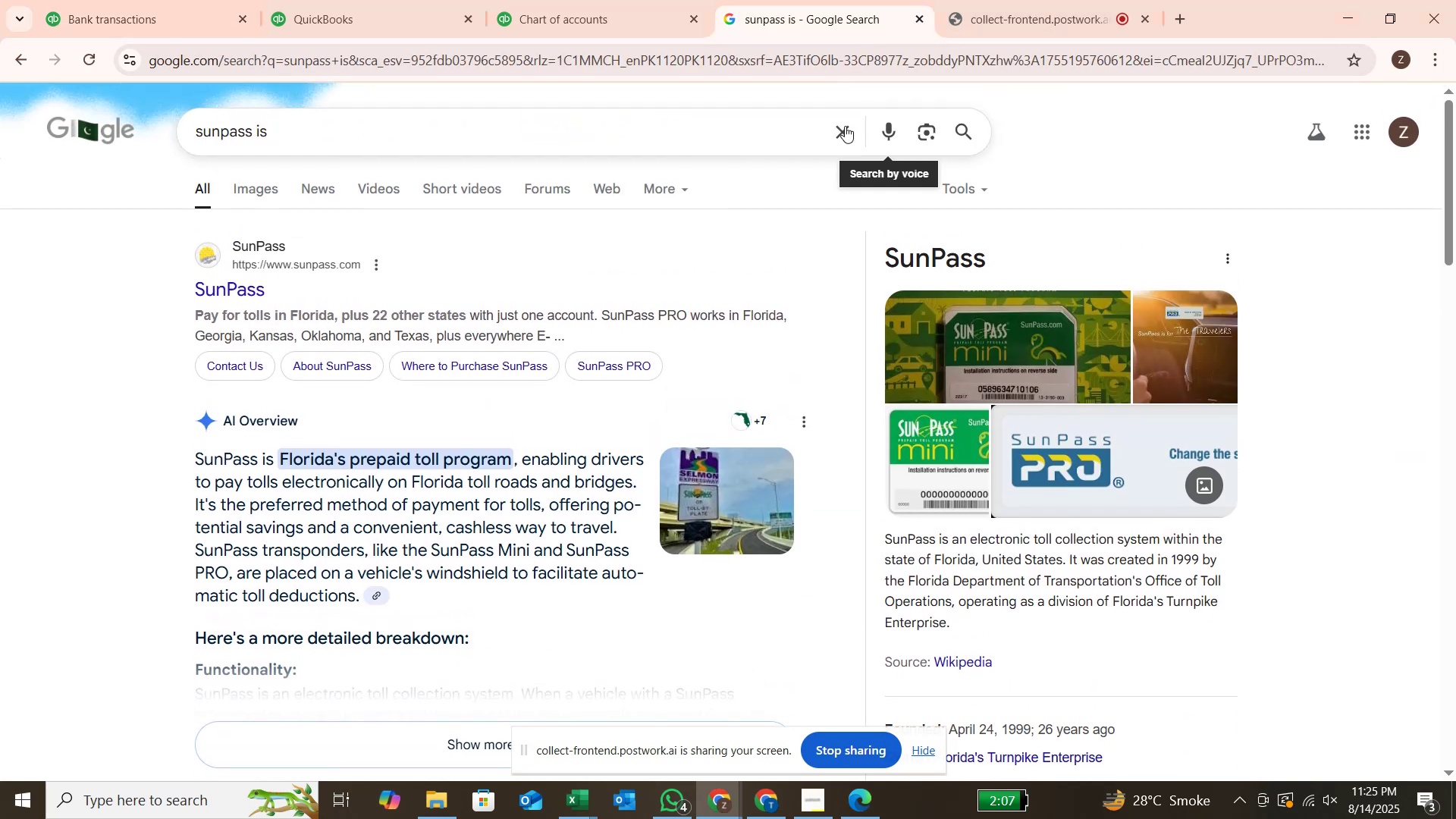 
left_click([845, 126])
 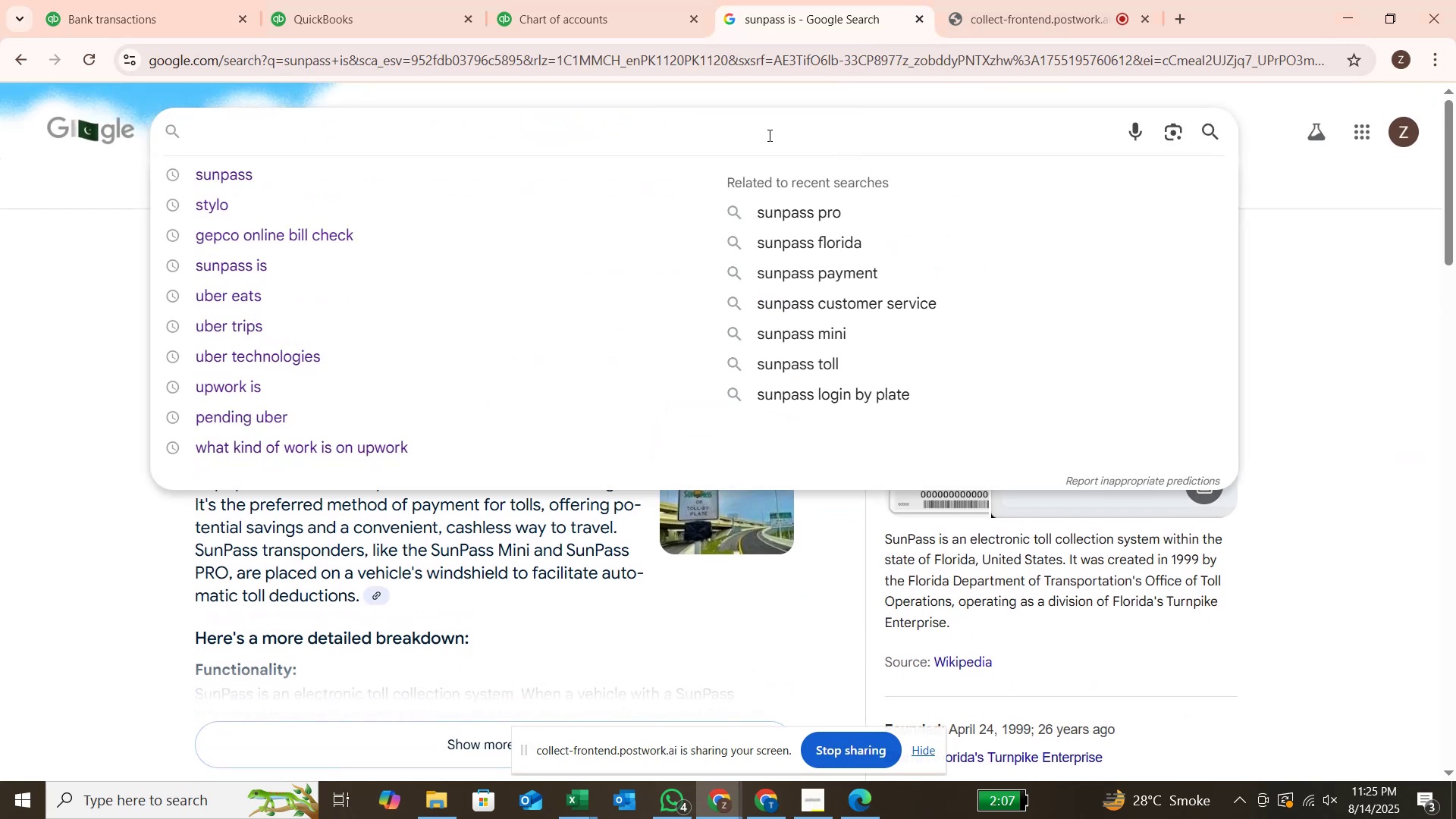 
type(ups store)
 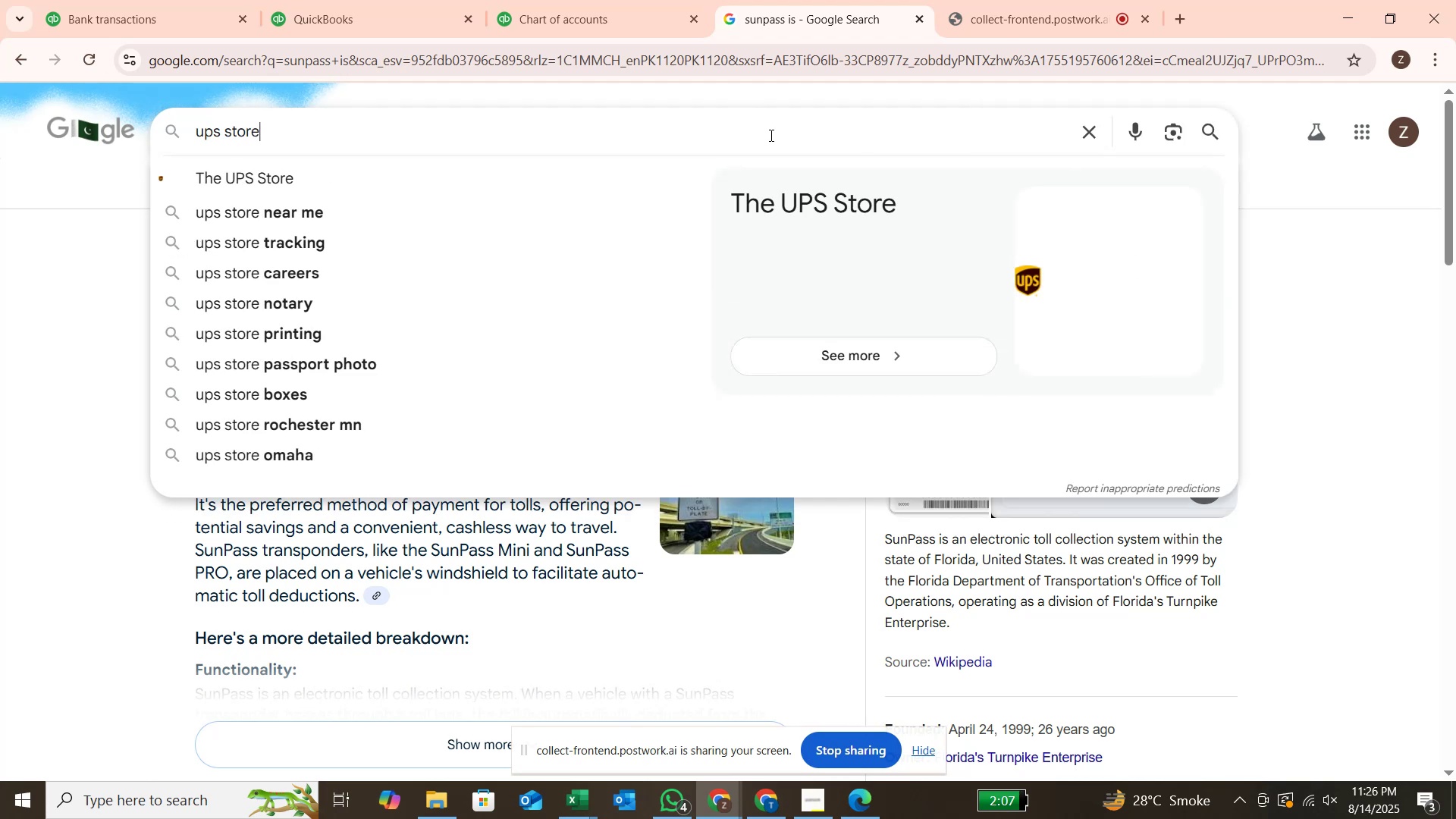 
key(Enter)
 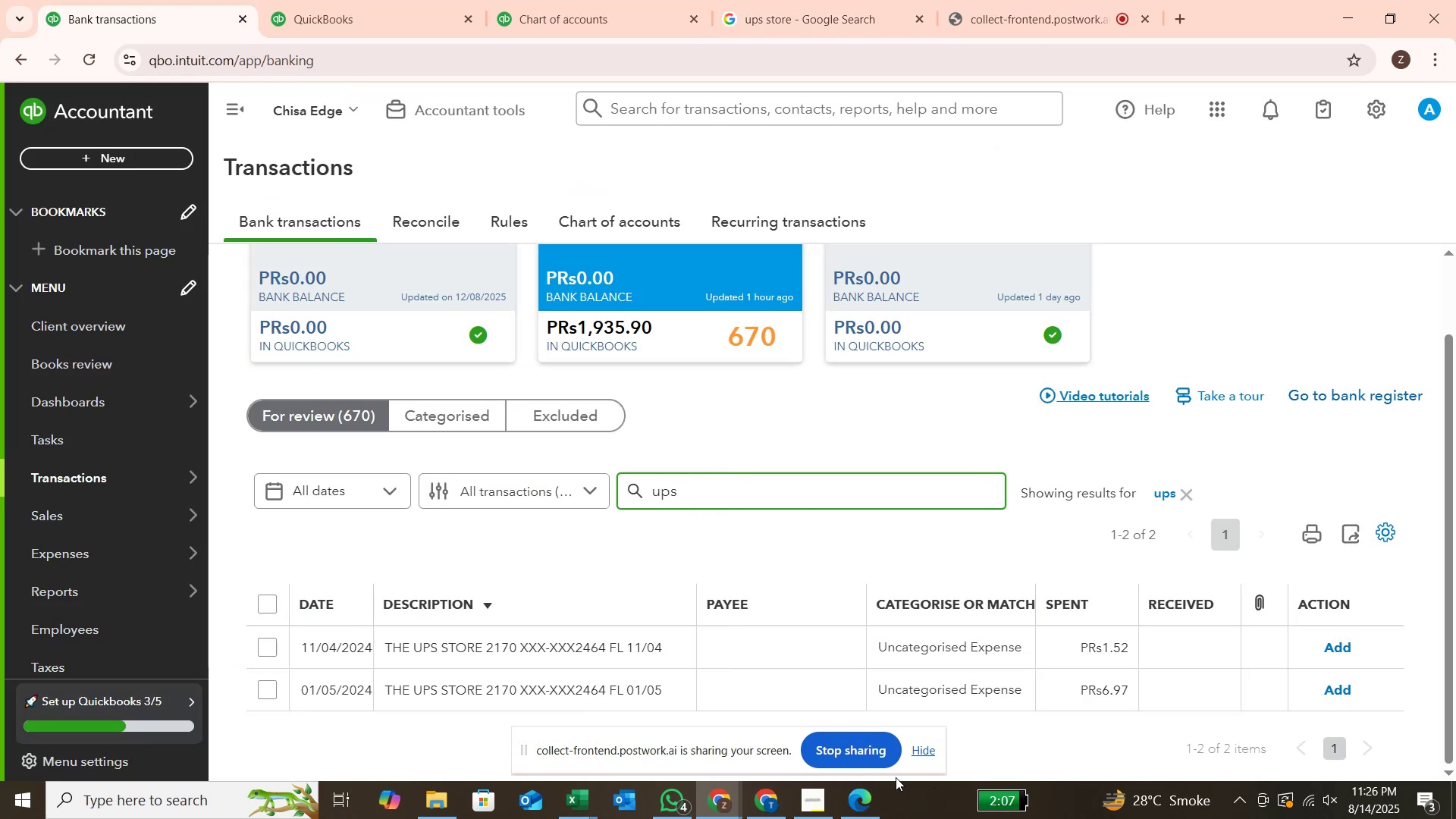 
wait(24.11)
 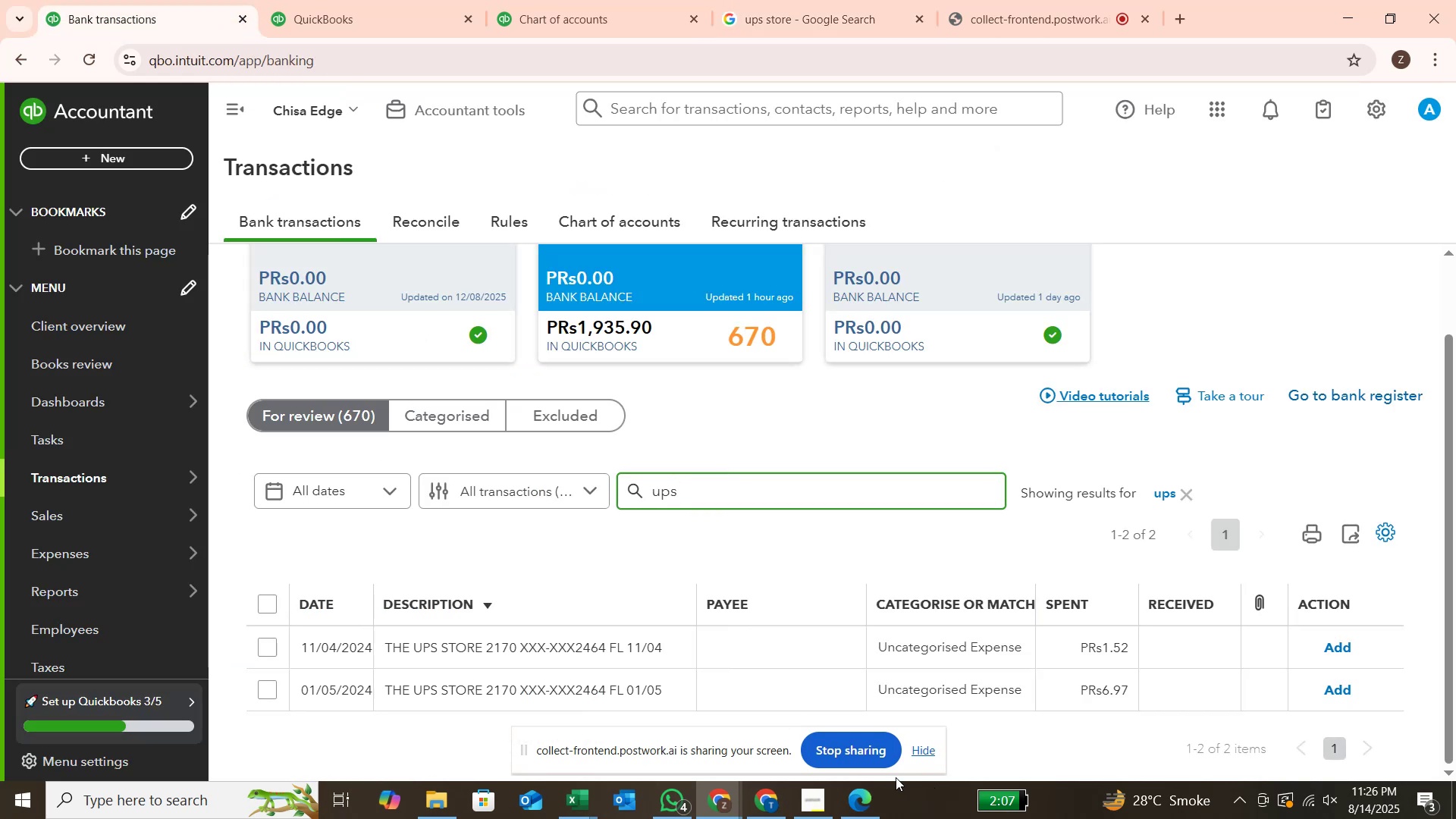 
left_click([272, 604])
 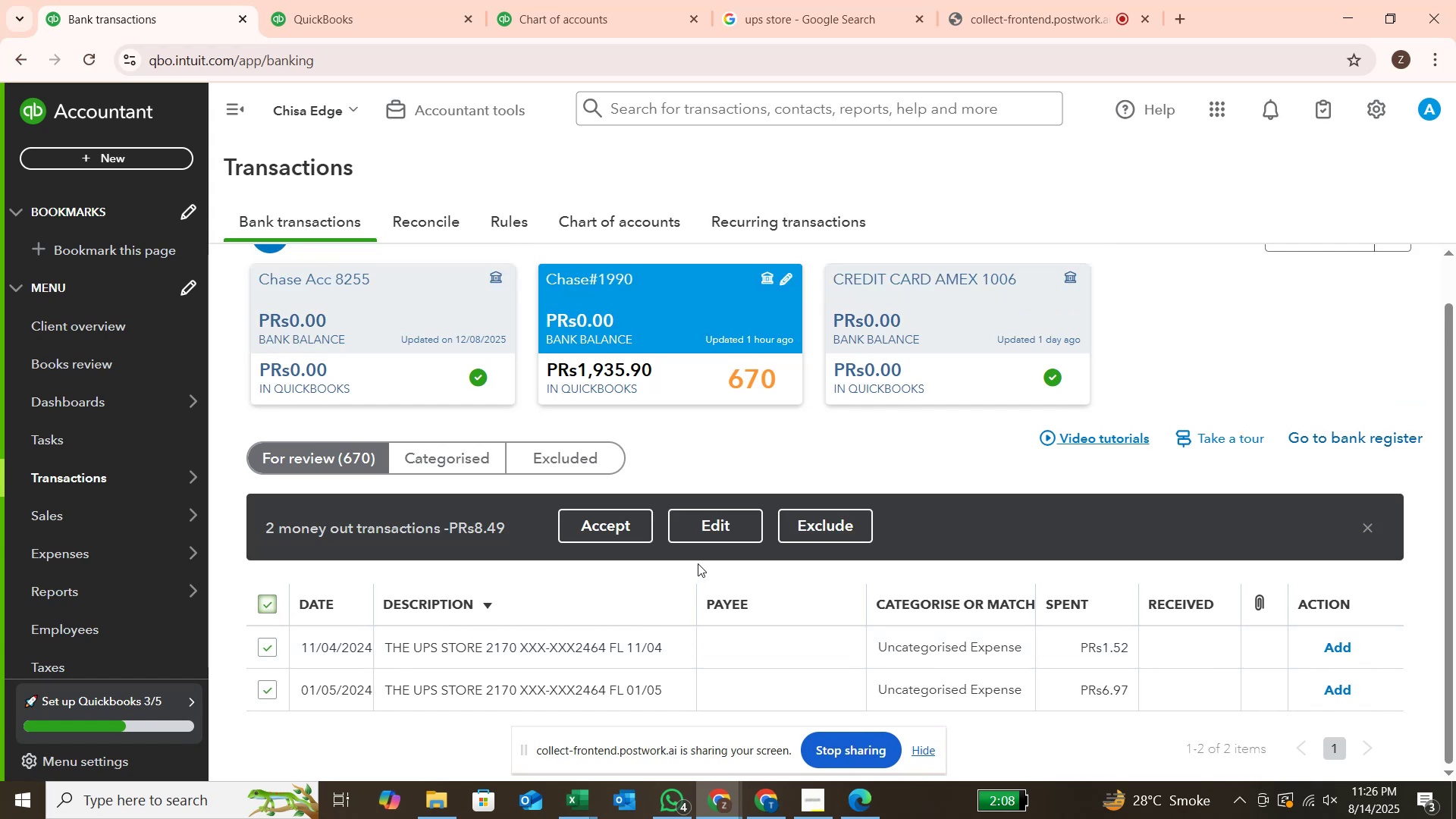 
left_click([719, 529])
 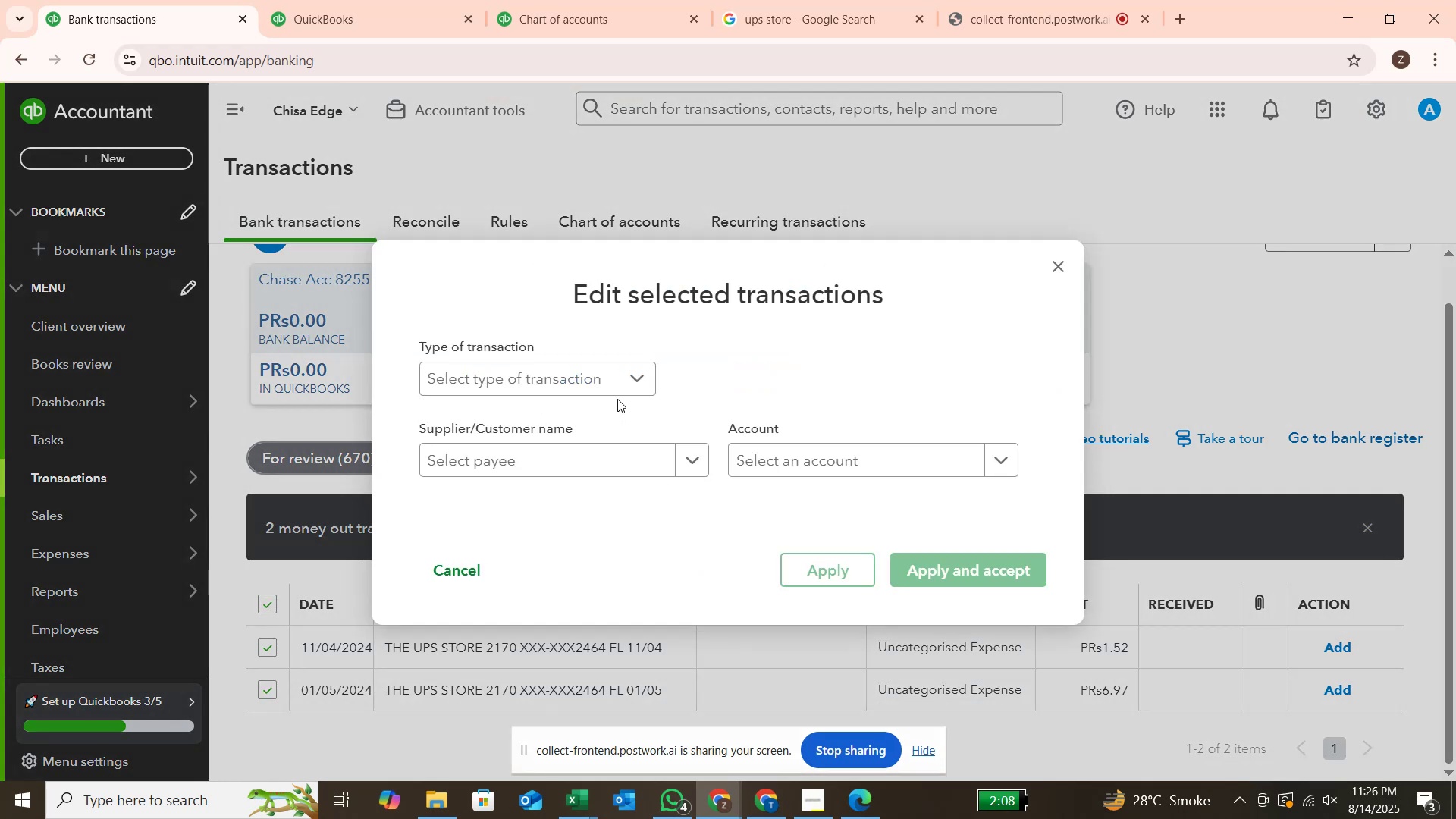 
left_click([637, 379])
 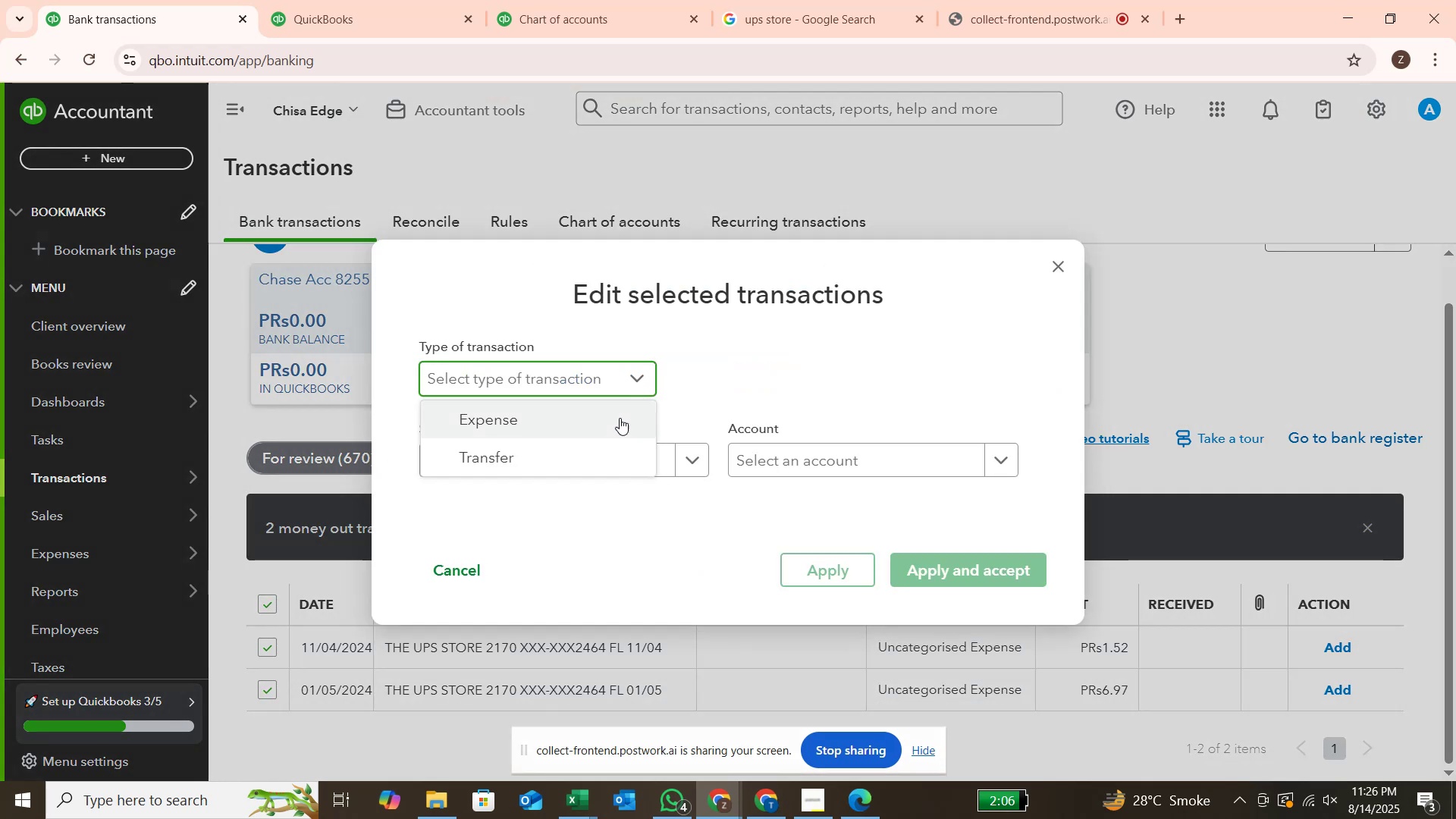 
left_click([620, 418])
 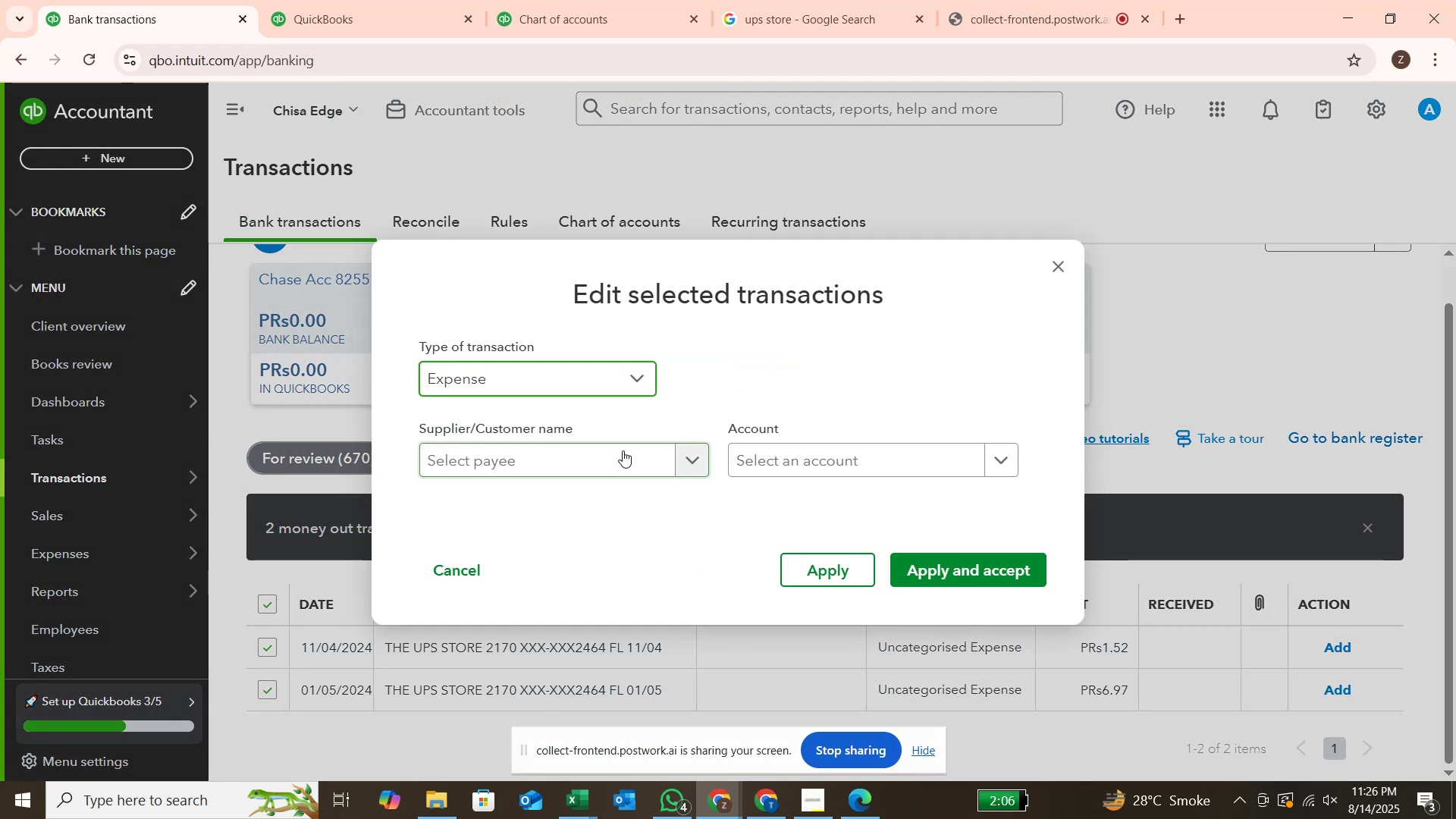 
left_click([623, 451])
 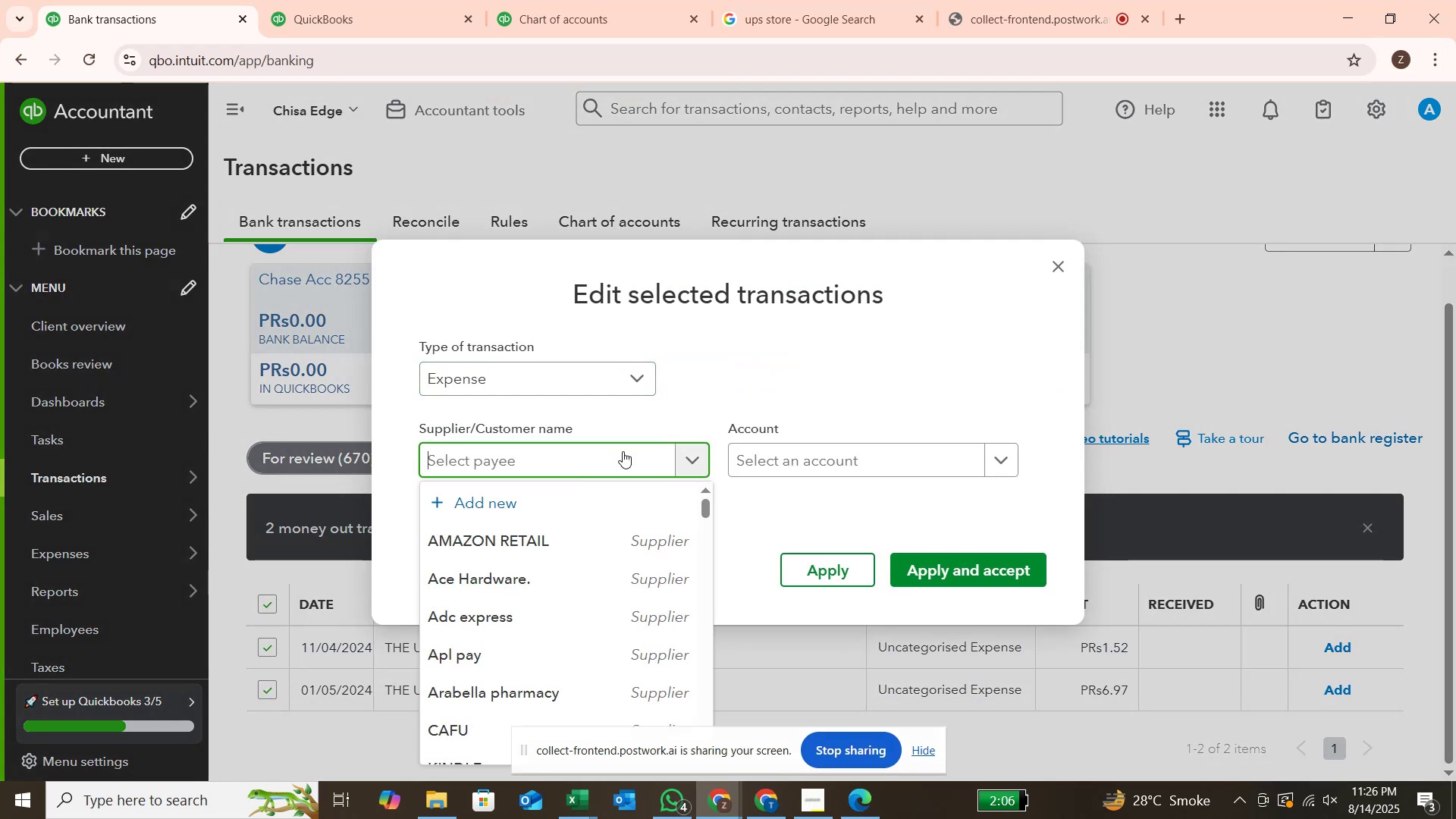 
hold_key(key=CapsLock, duration=0.45)
 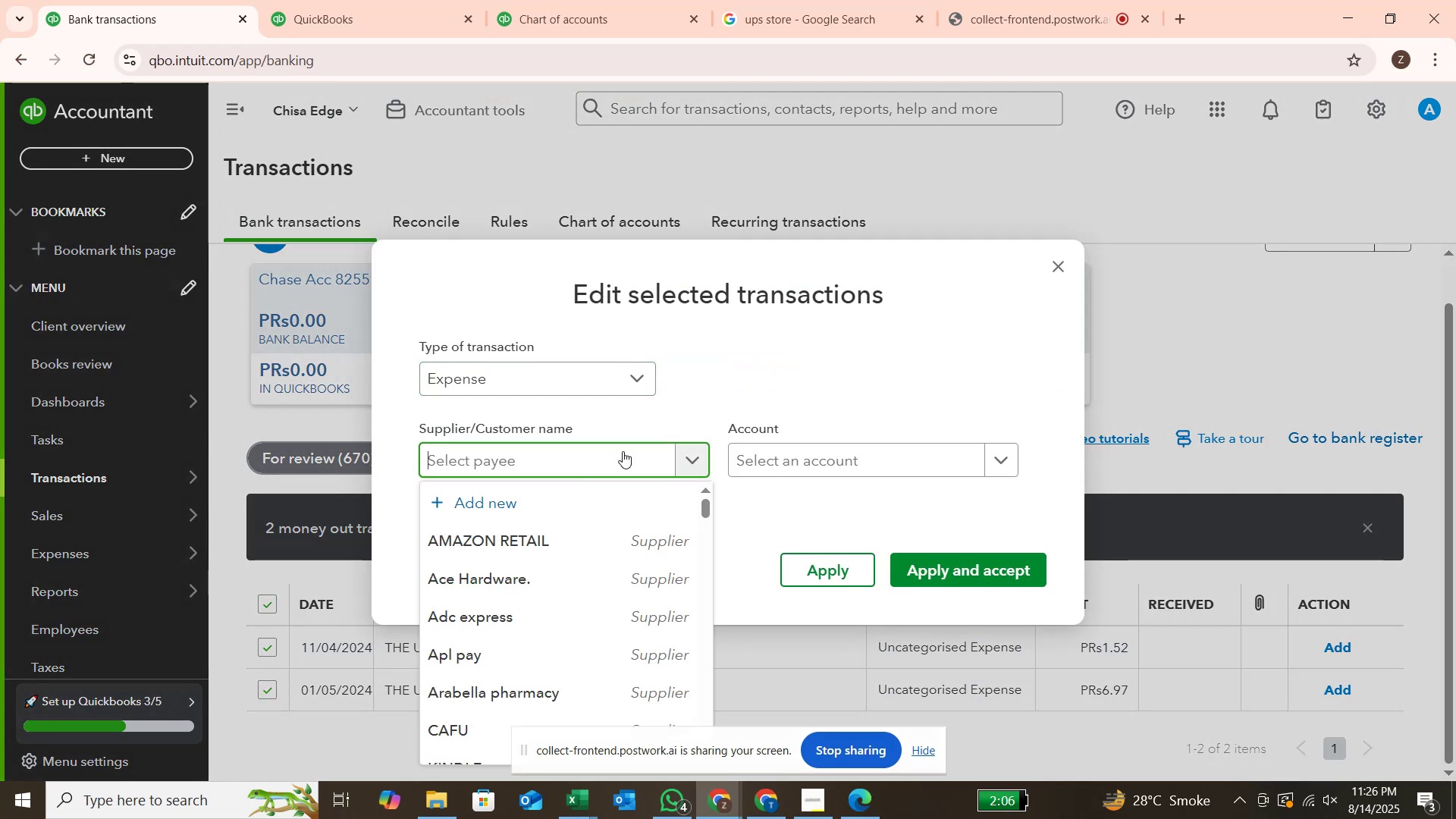 
type(Ups W)
key(Backspace)
type(ST)
key(Backspace)
type(torre)
key(Backspace)
key(Backspace)
type(e)
 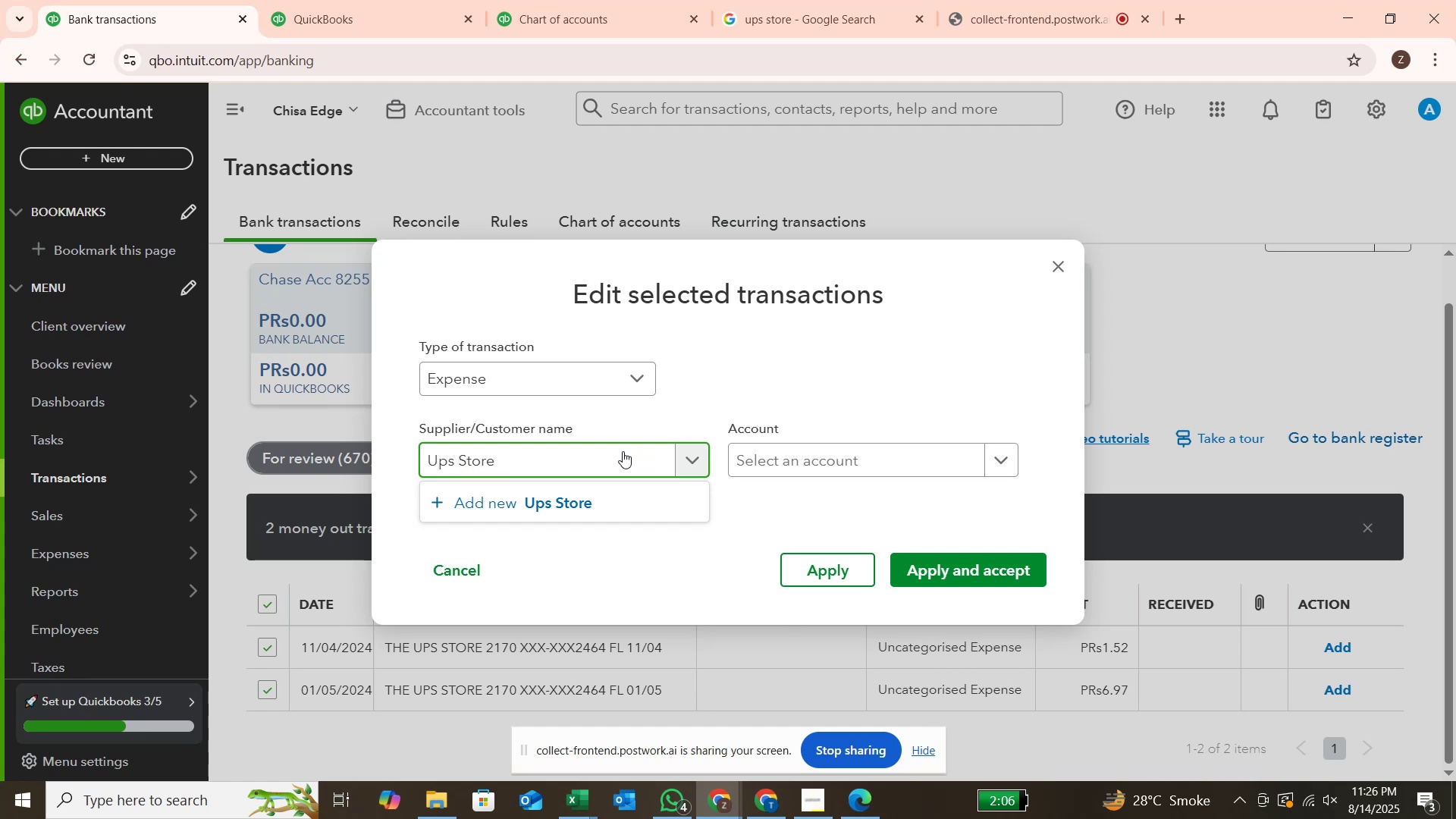 
key(Enter)
 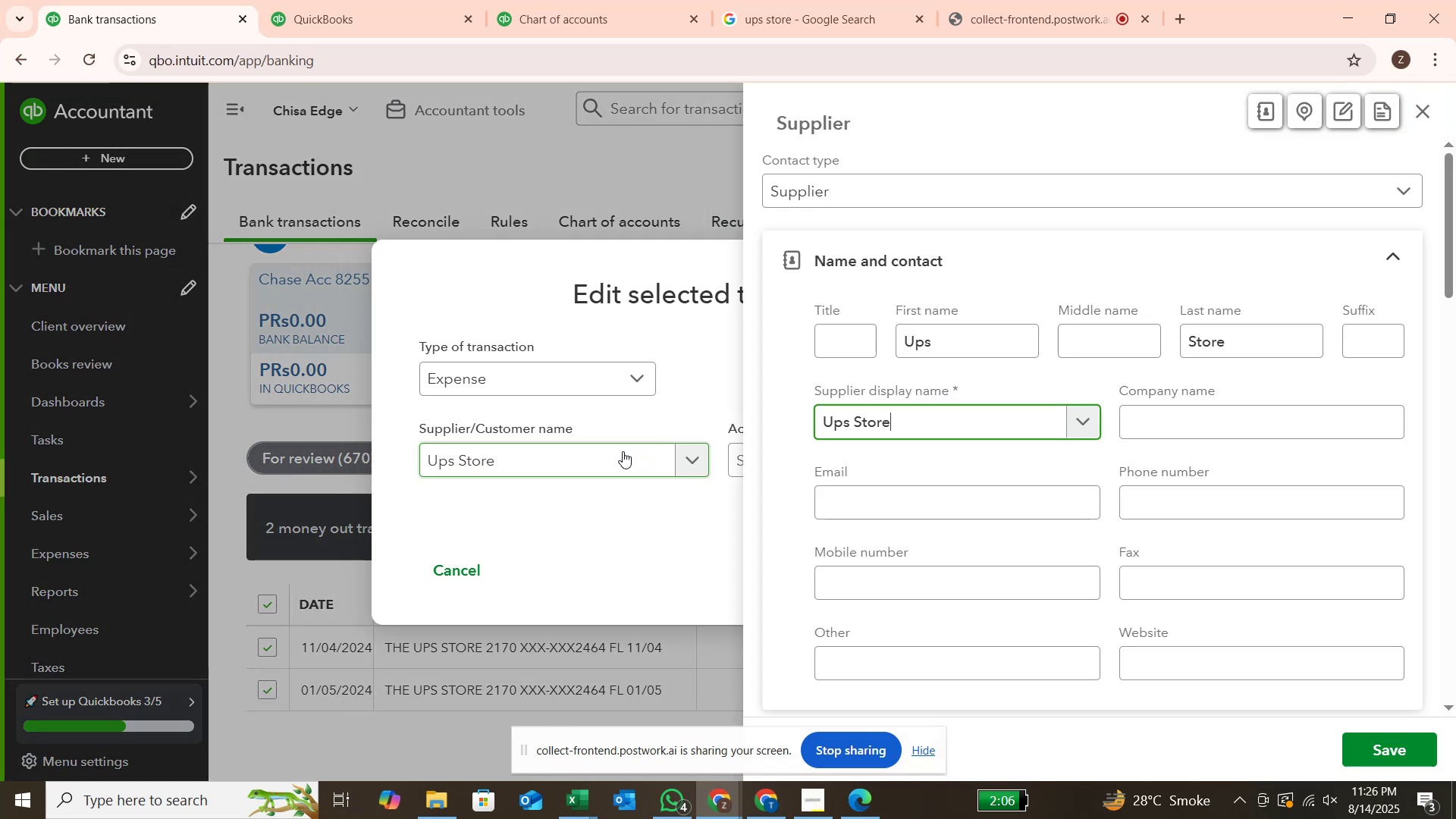 
key(Enter)
 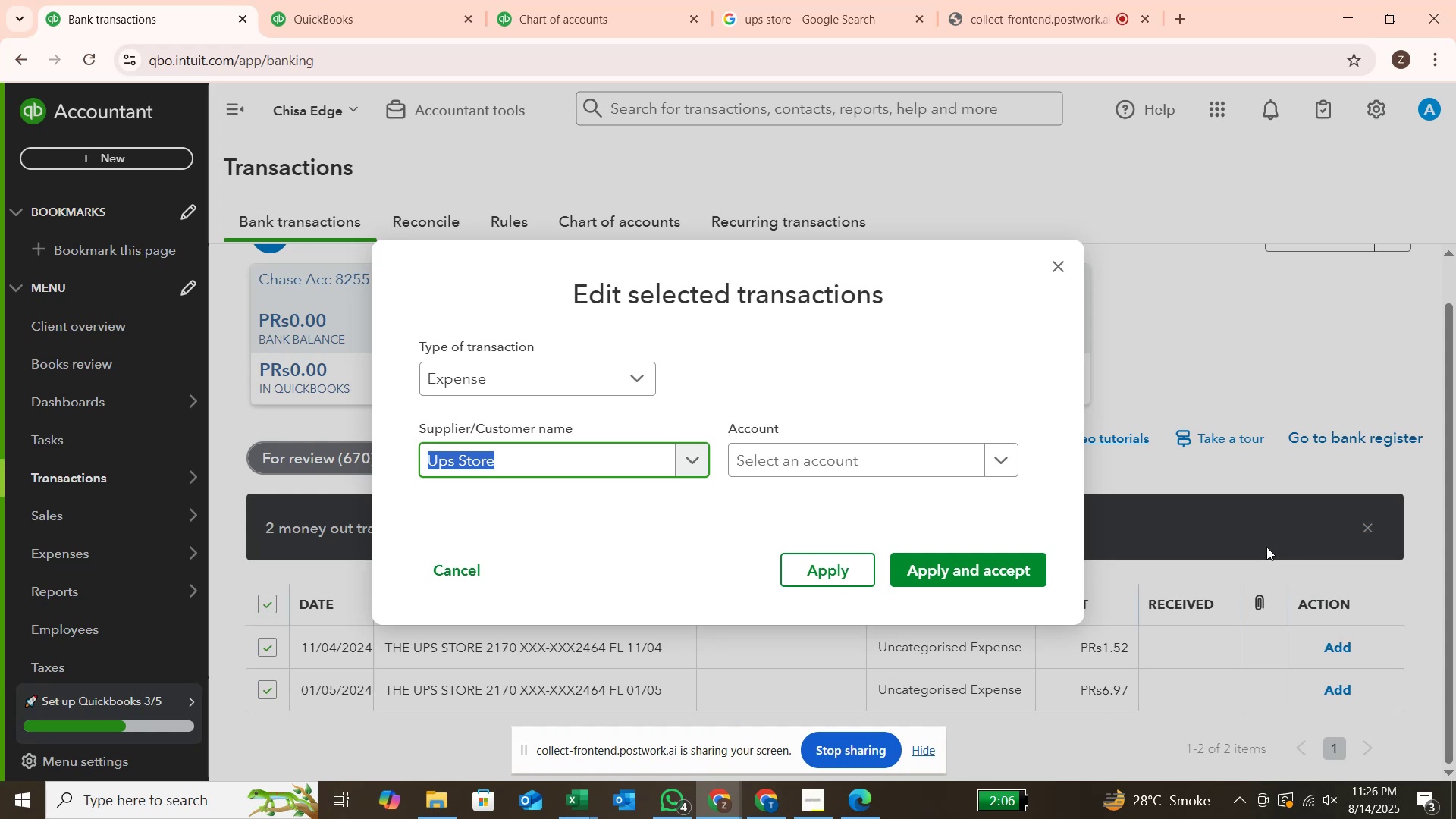 
wait(7.84)
 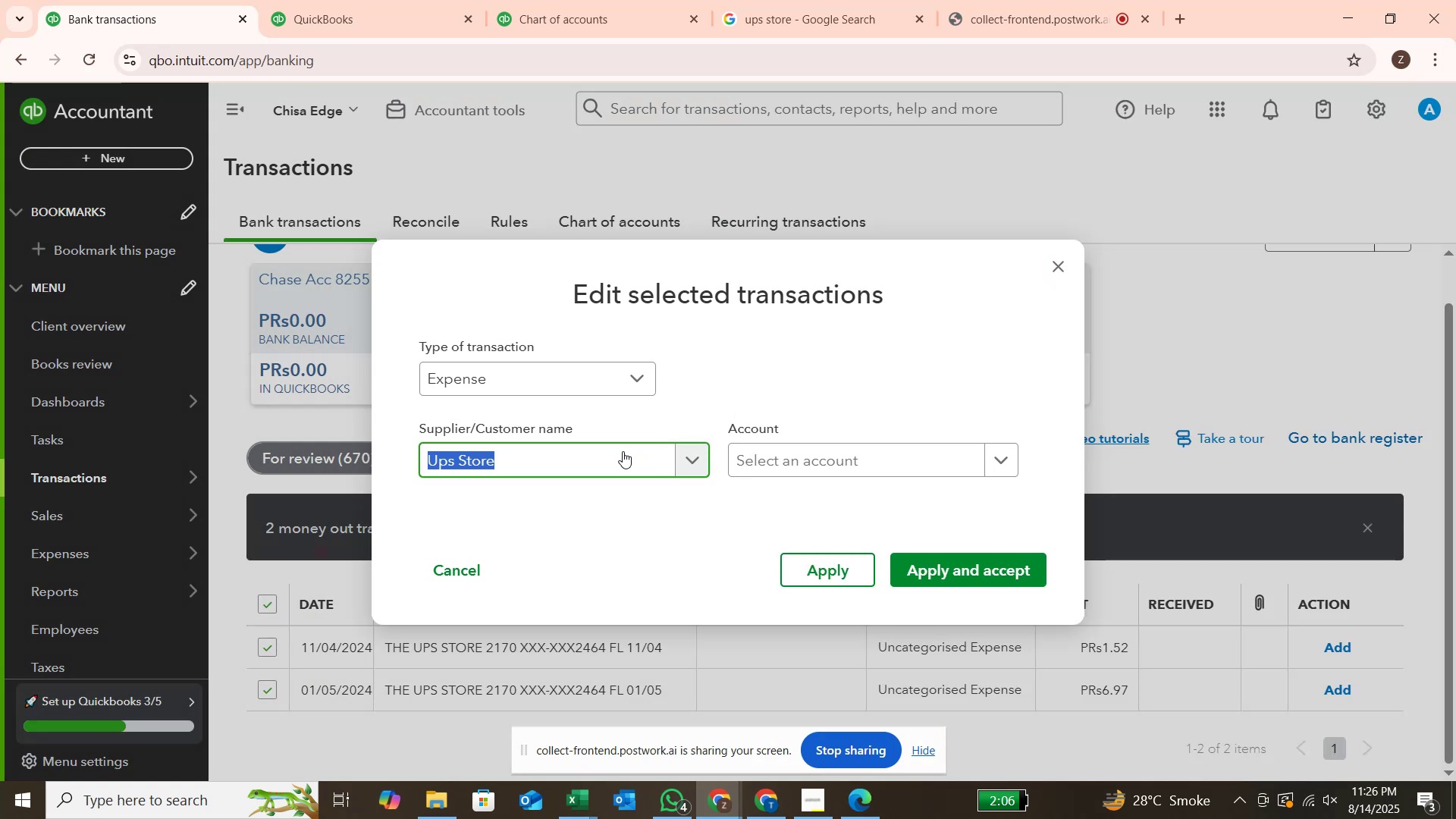 
left_click([921, 461])
 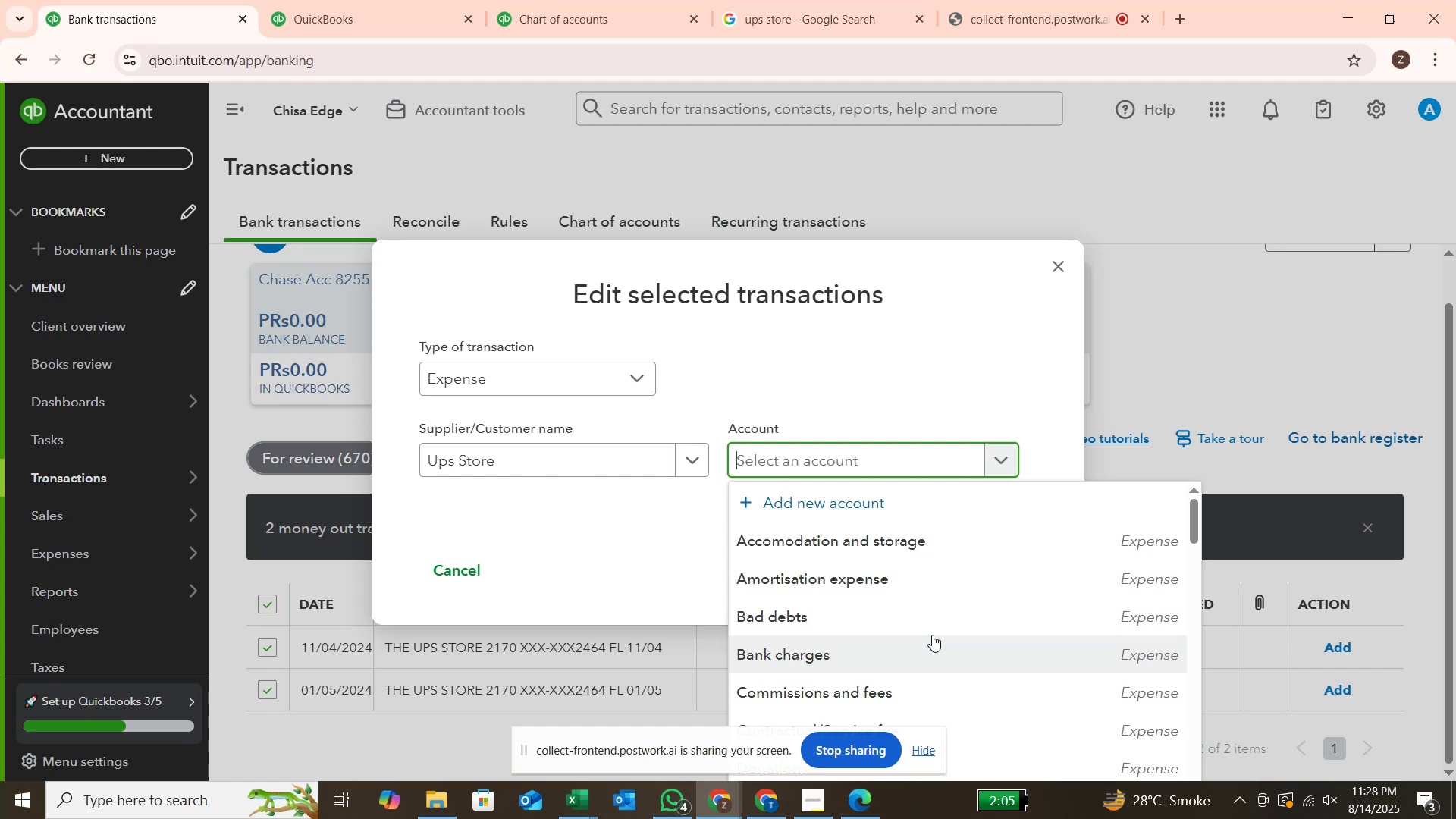 
wait(74.03)
 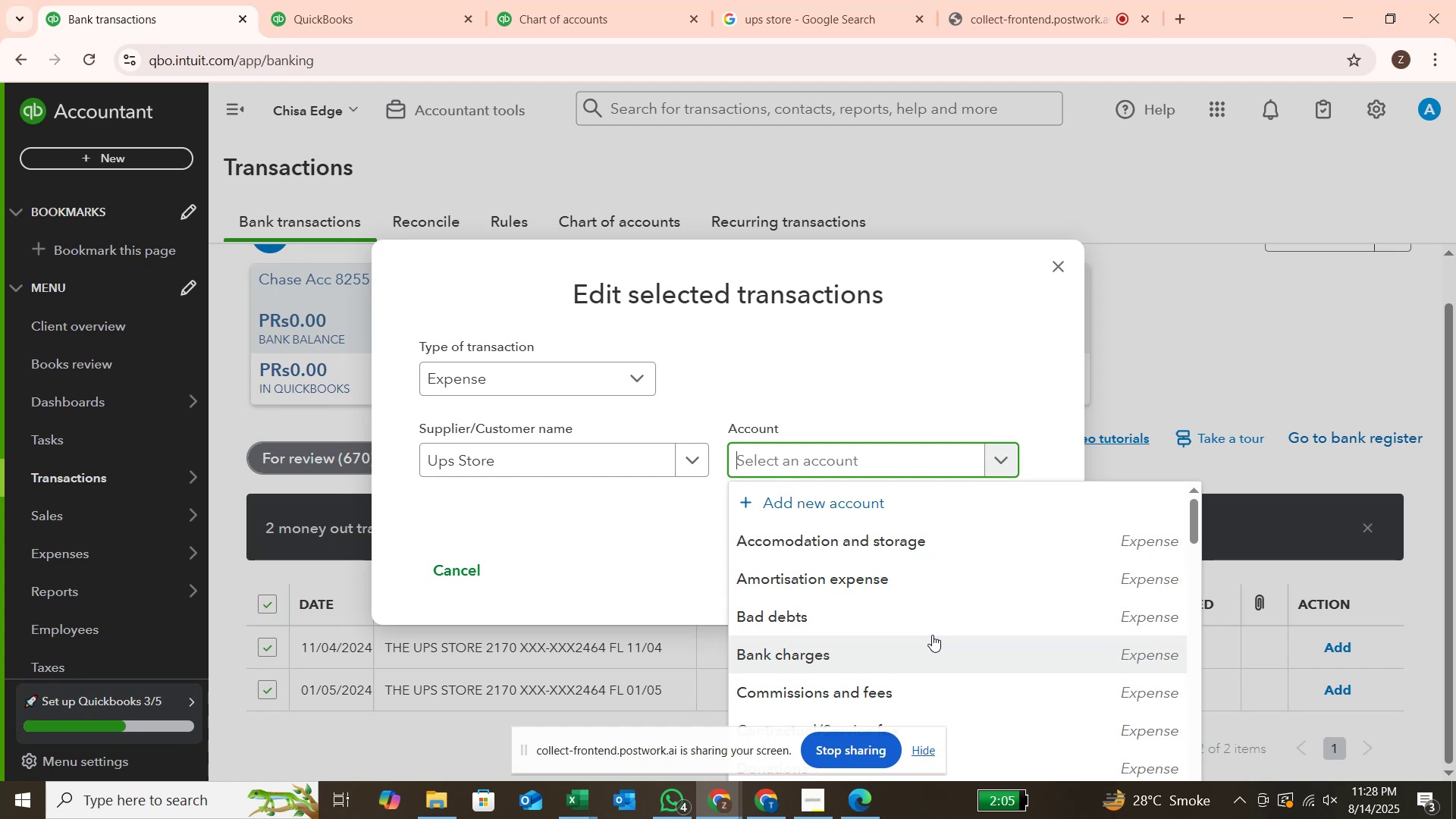 
scroll: coordinate [1126, 684], scroll_direction: down, amount: 5.0
 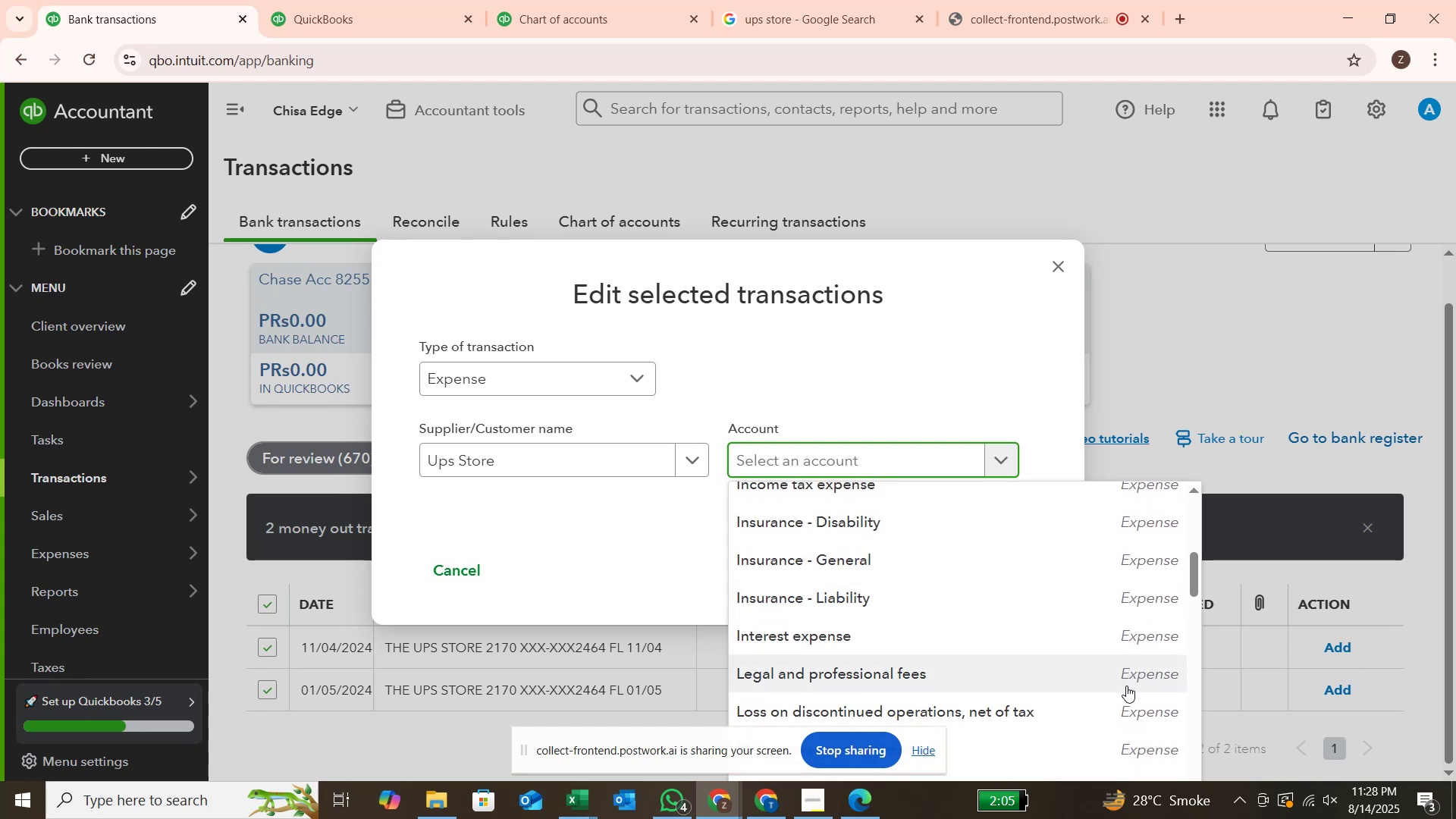 
wait(5.64)
 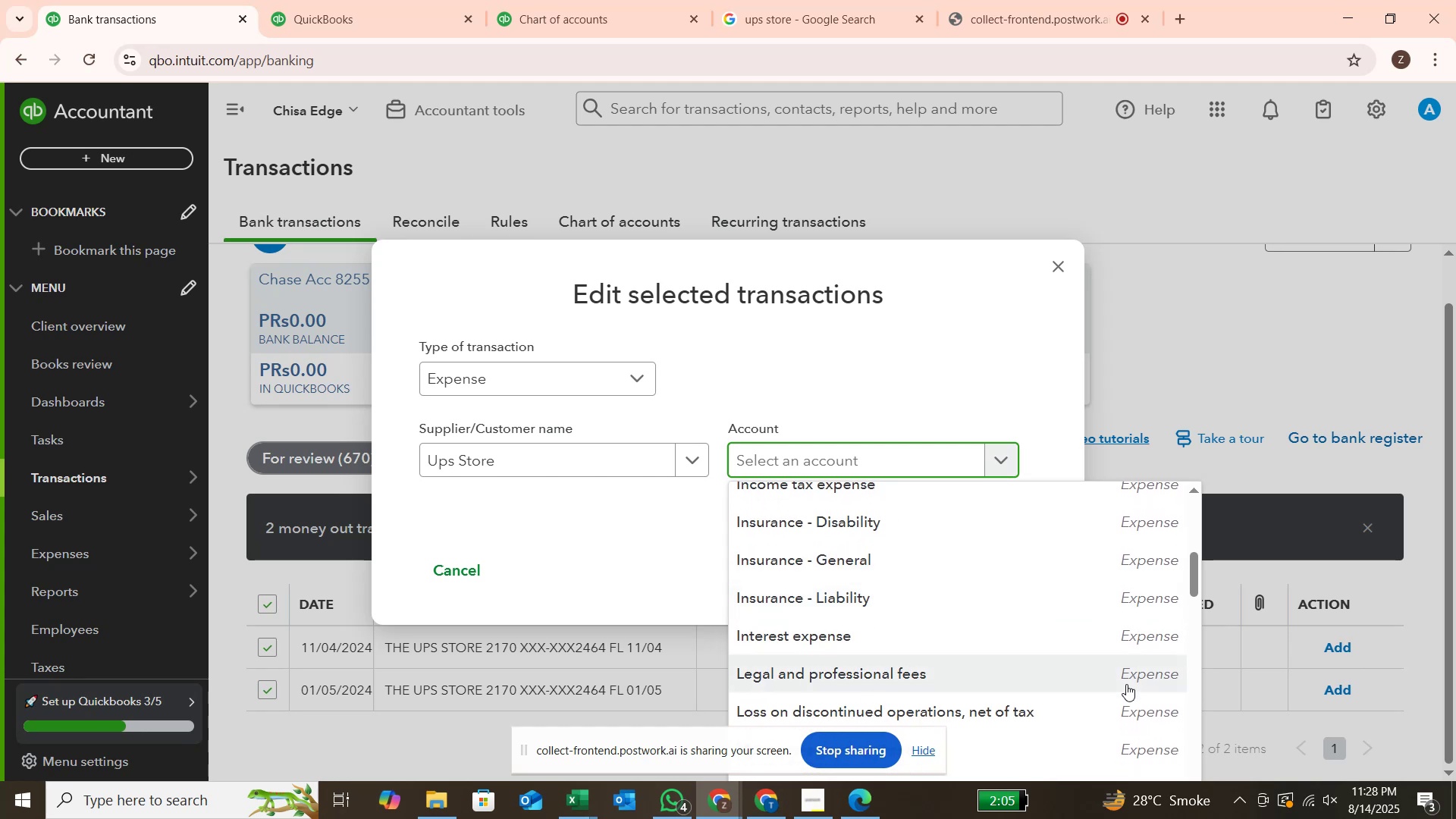 
scroll: coordinate [1126, 686], scroll_direction: down, amount: 3.0
 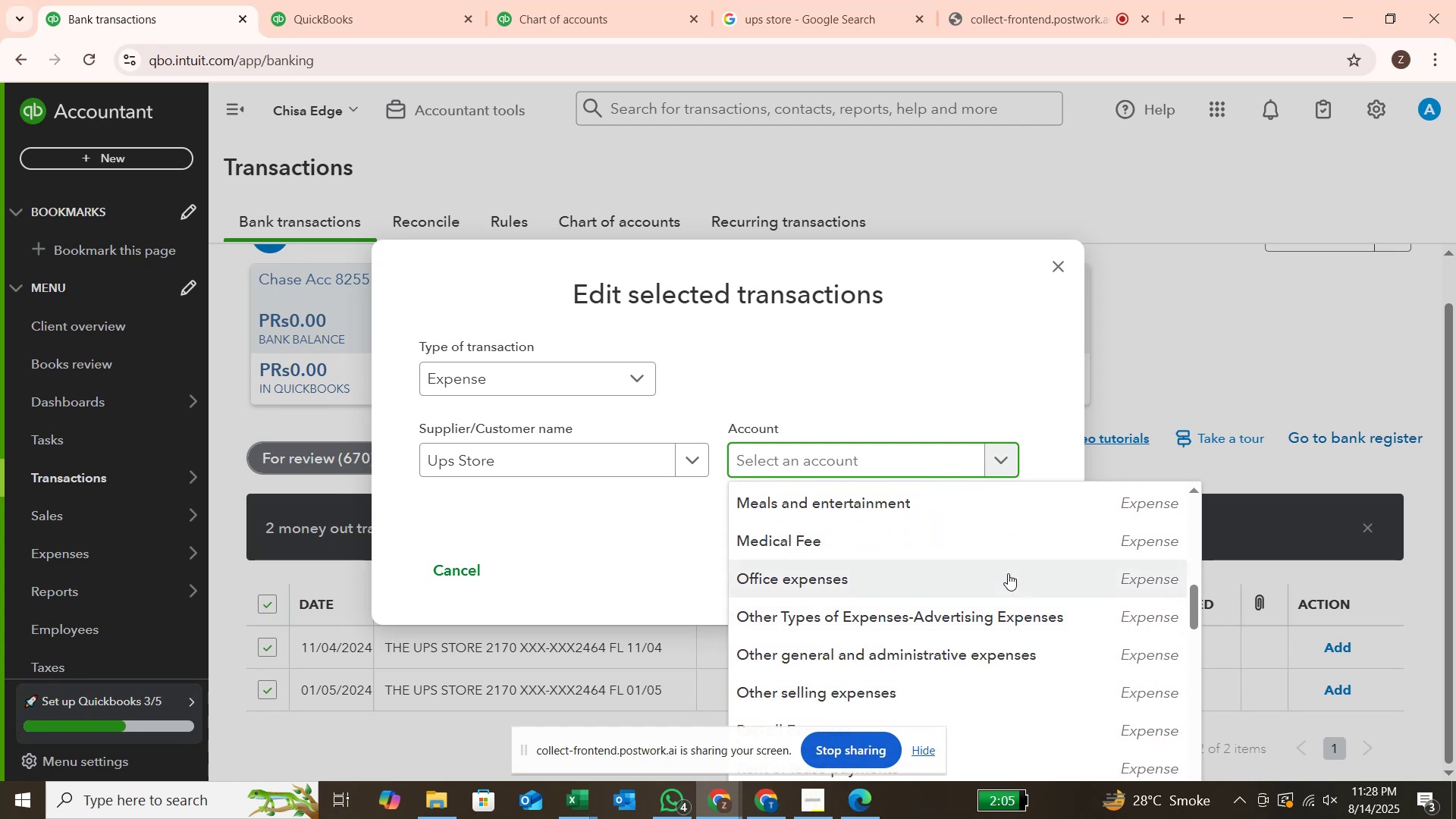 
left_click([1008, 573])
 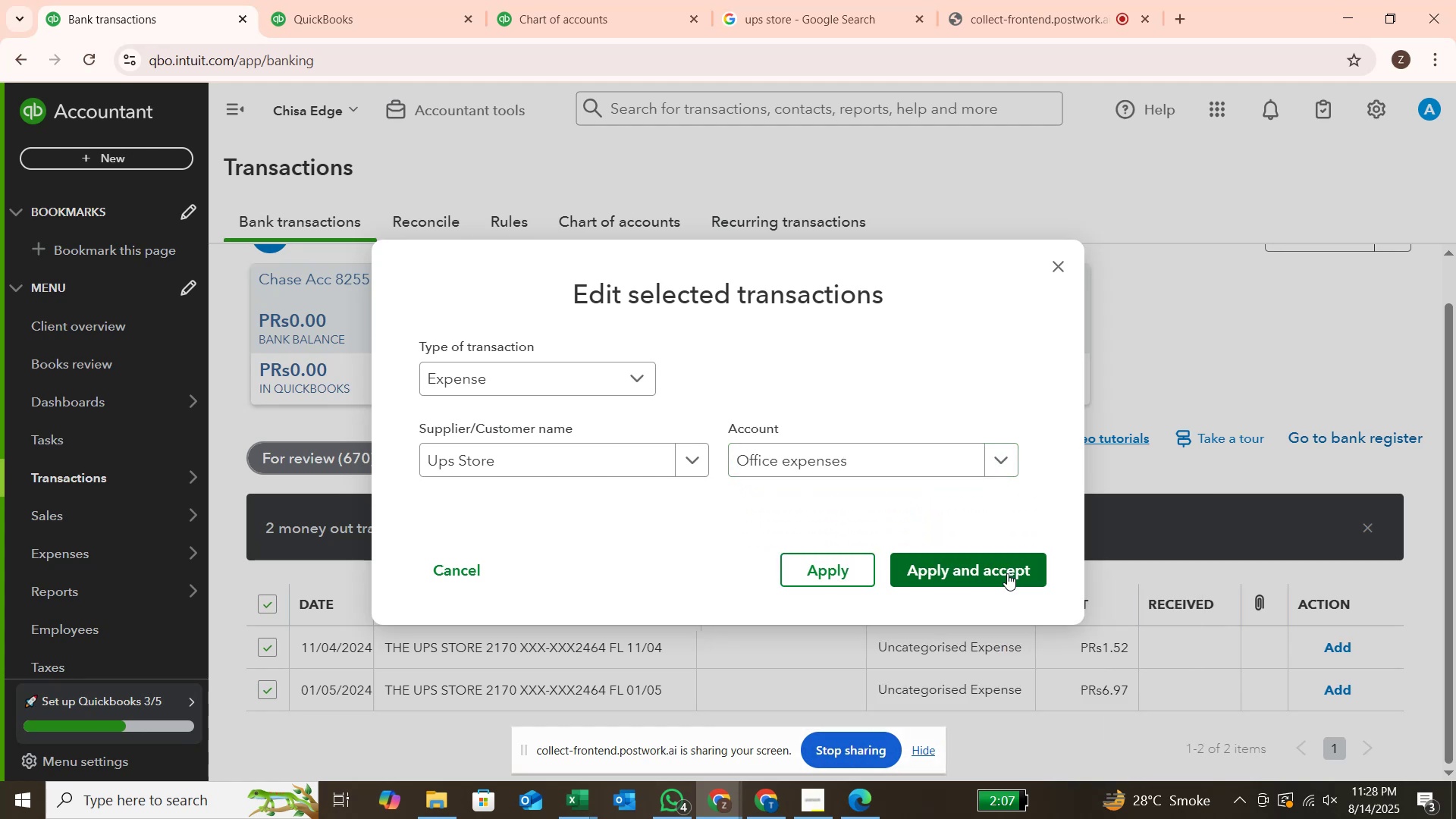 
left_click([1007, 573])
 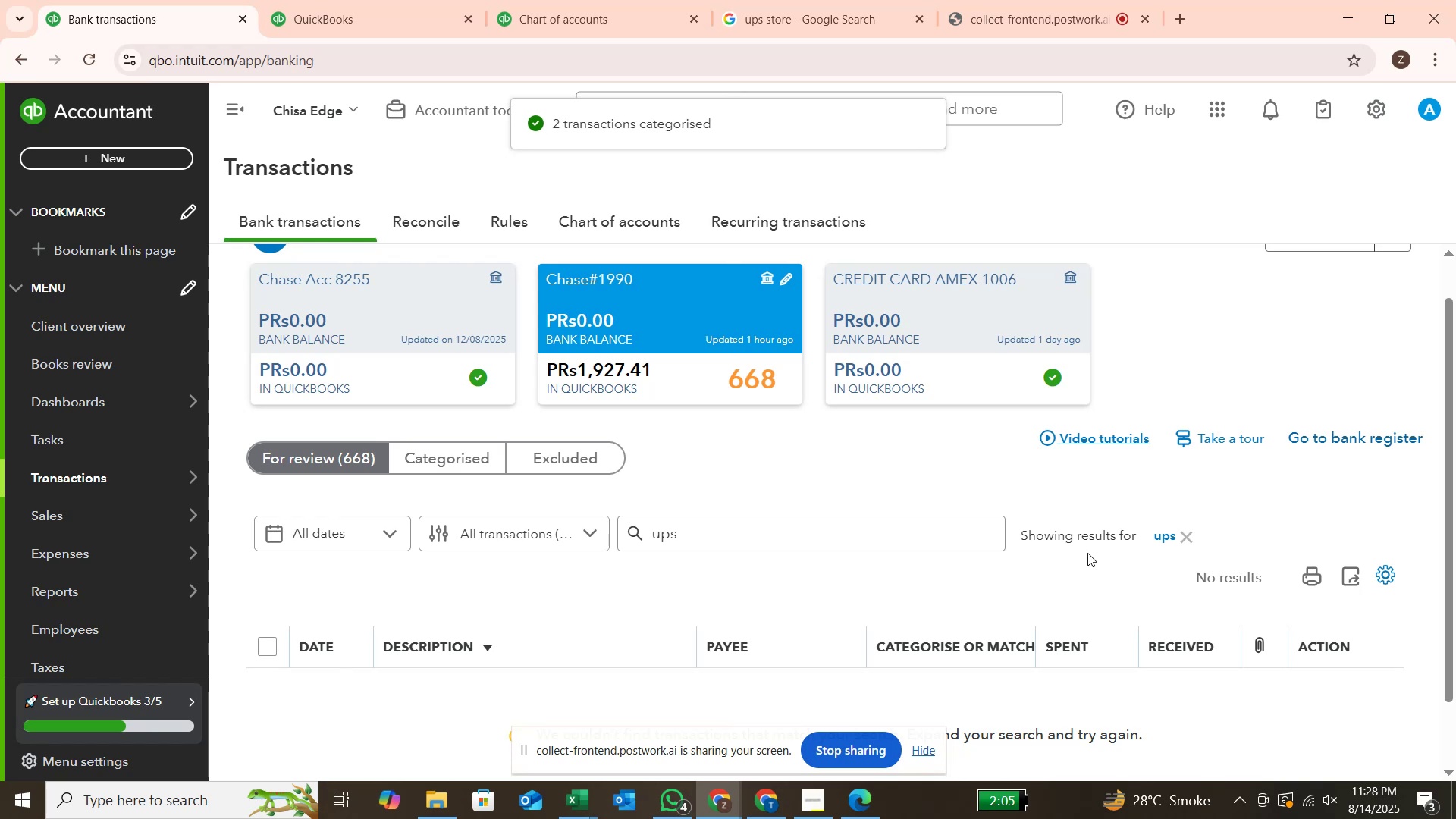 
left_click([1187, 541])
 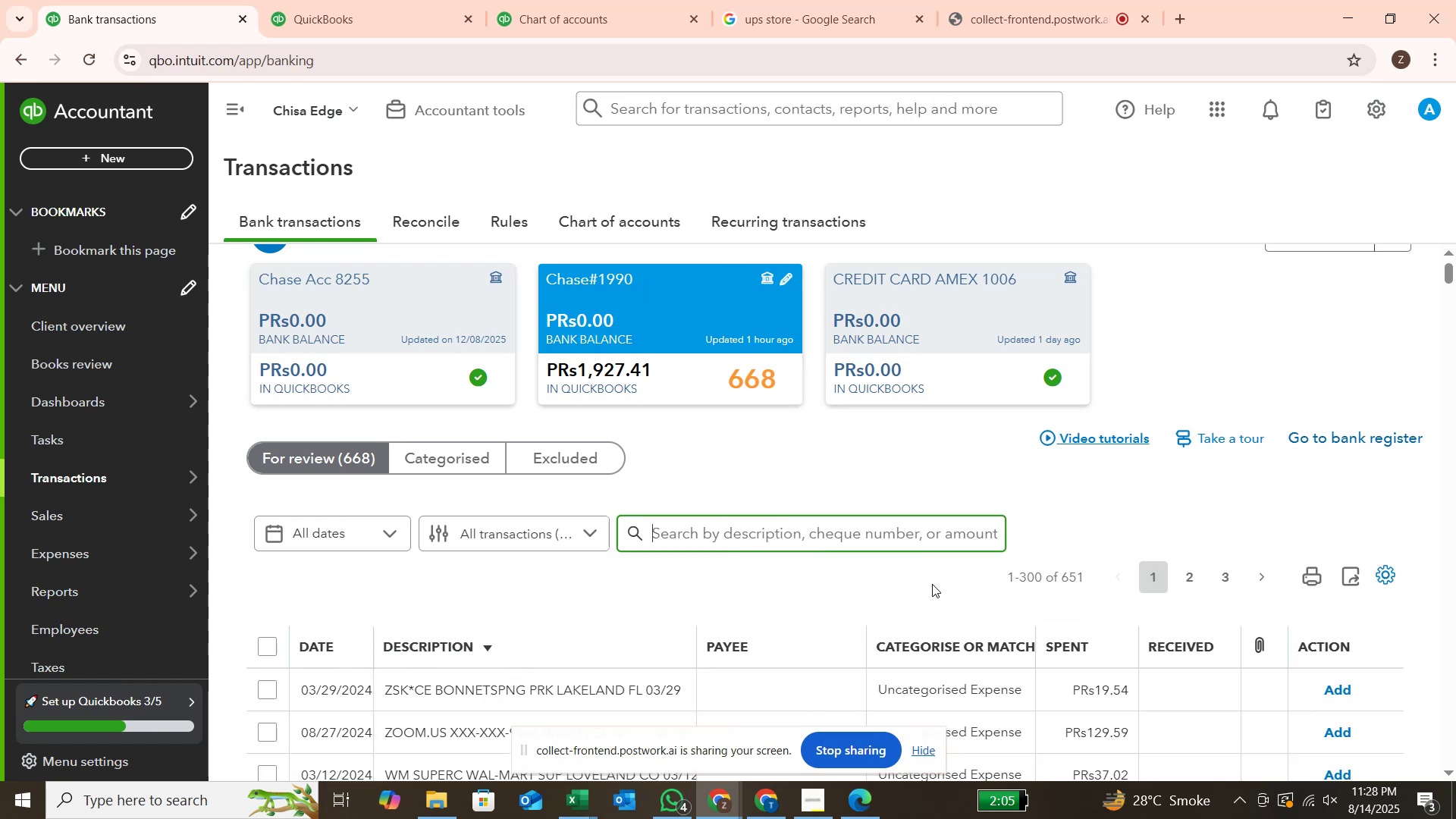 
wait(7.57)
 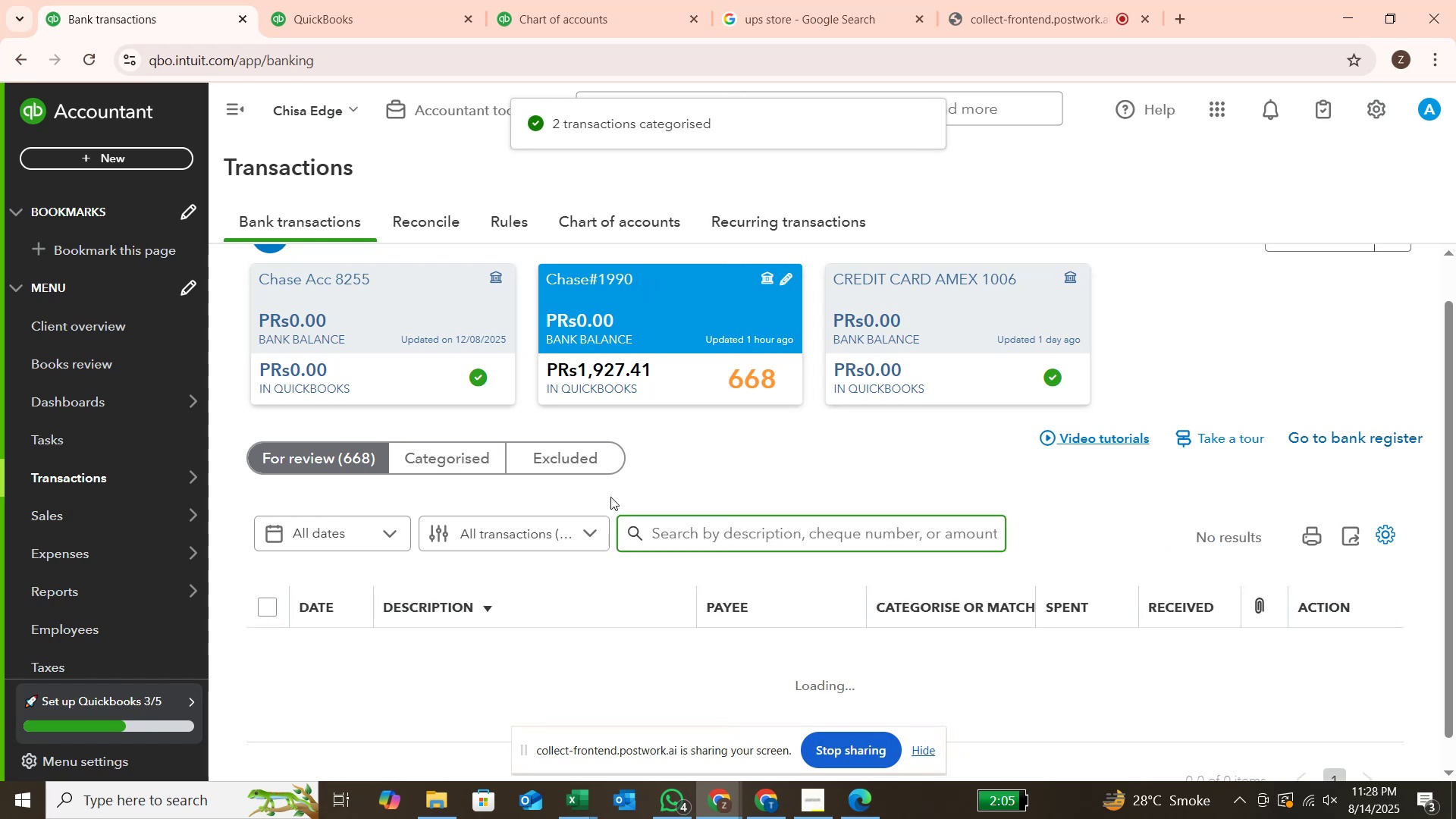 
scroll: coordinate [454, 696], scroll_direction: down, amount: 3.0
 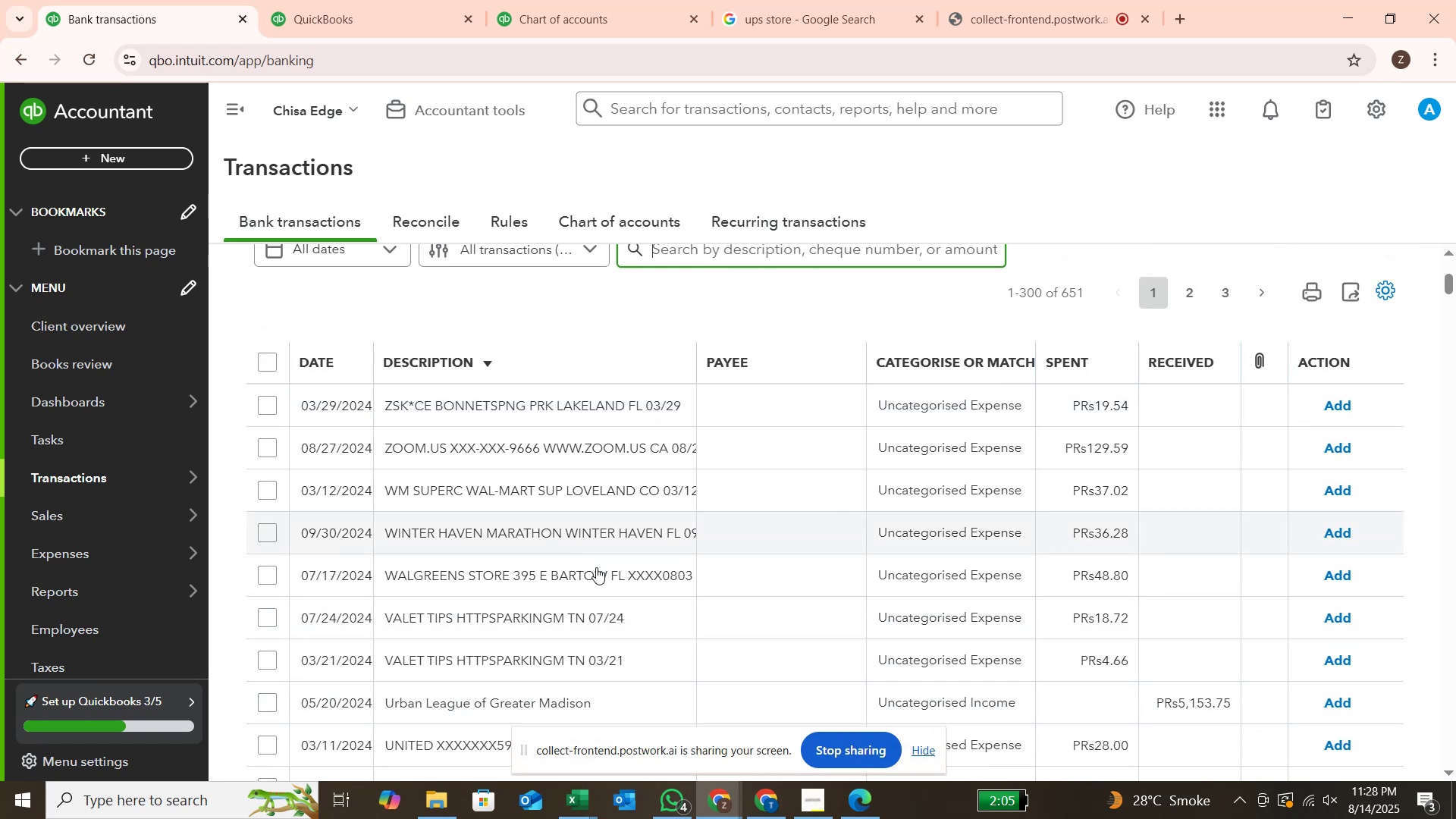 
scroll: coordinate [600, 574], scroll_direction: up, amount: 2.0
 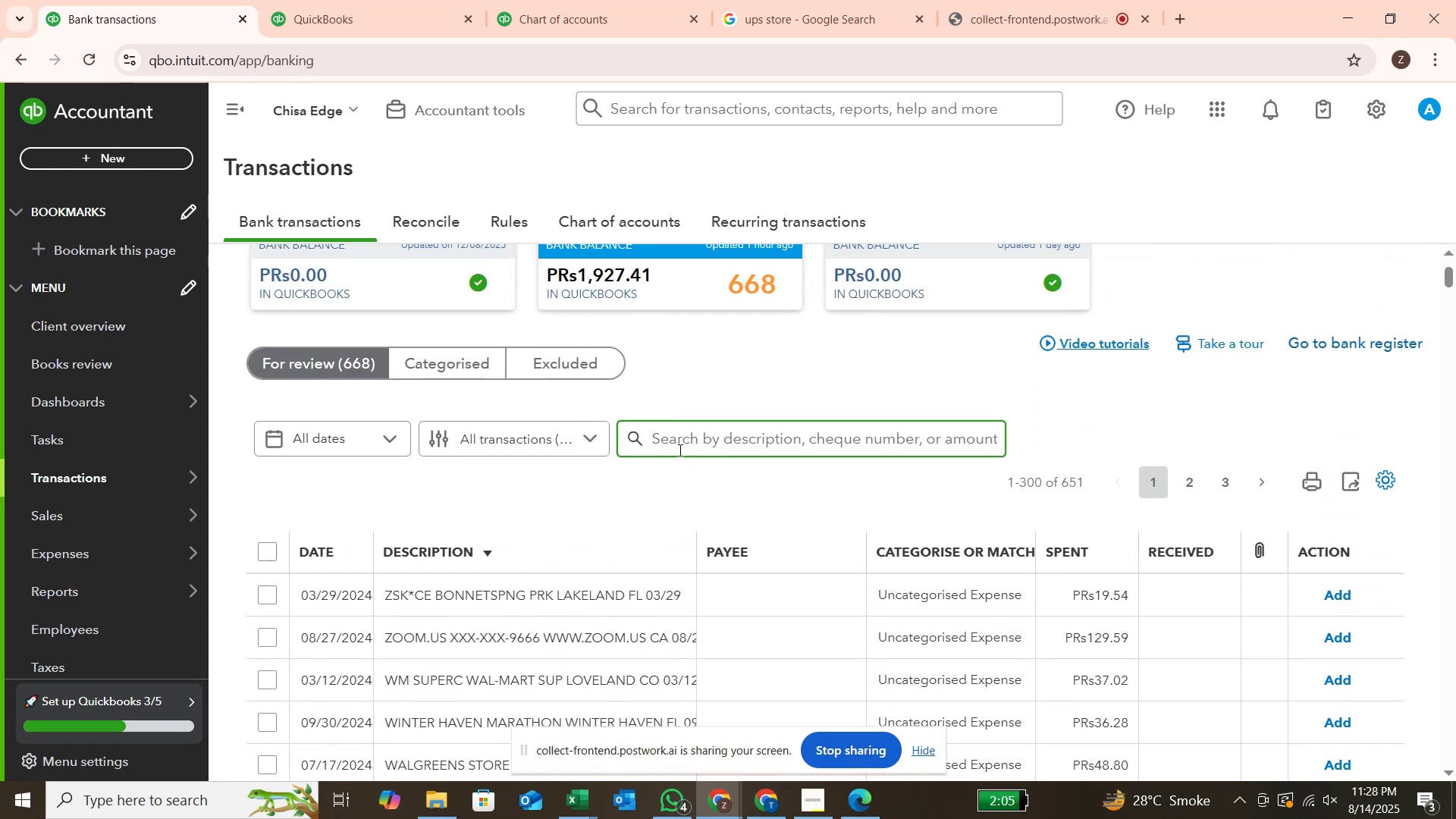 
left_click([679, 447])
 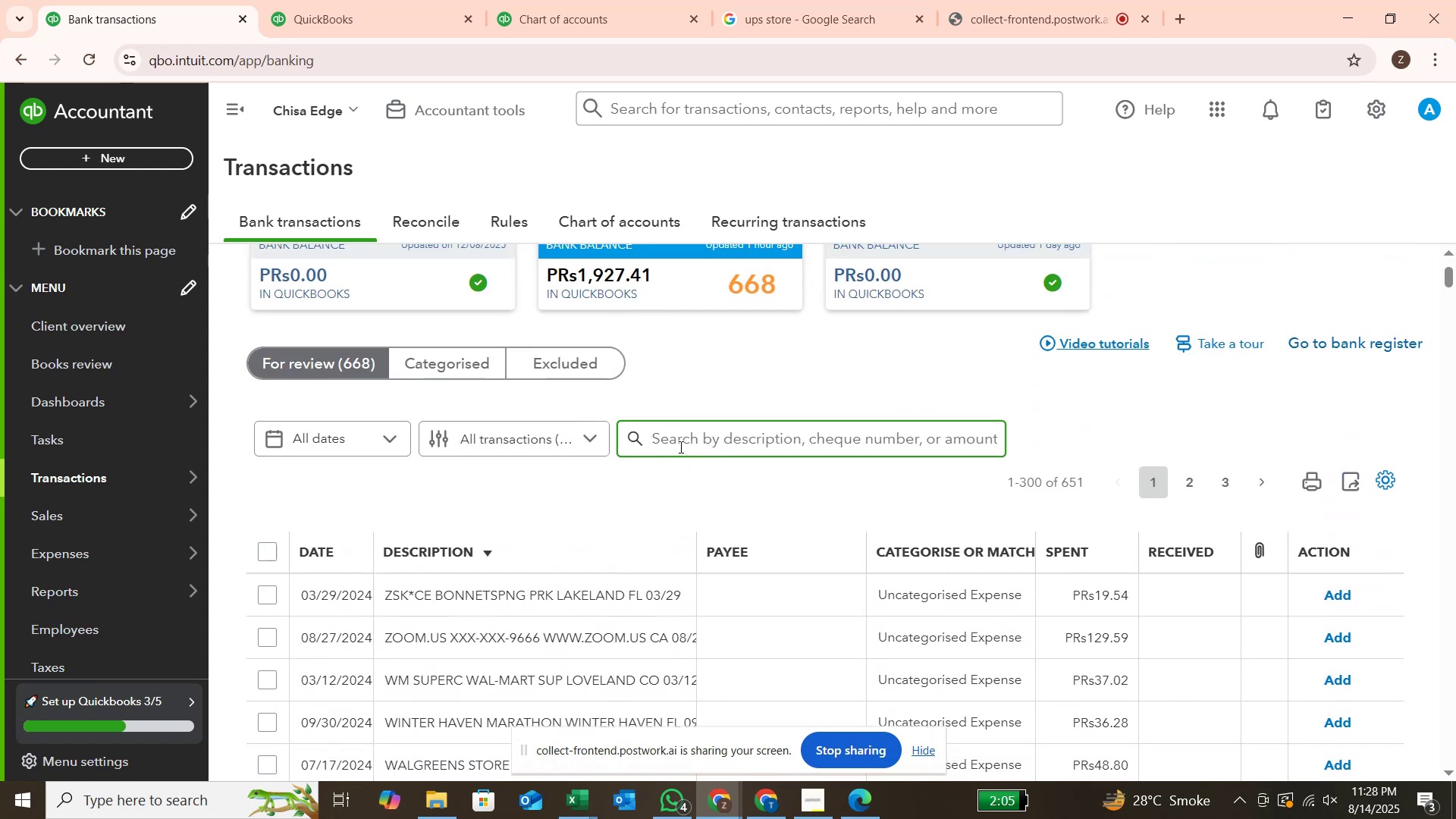 
type(wal)
 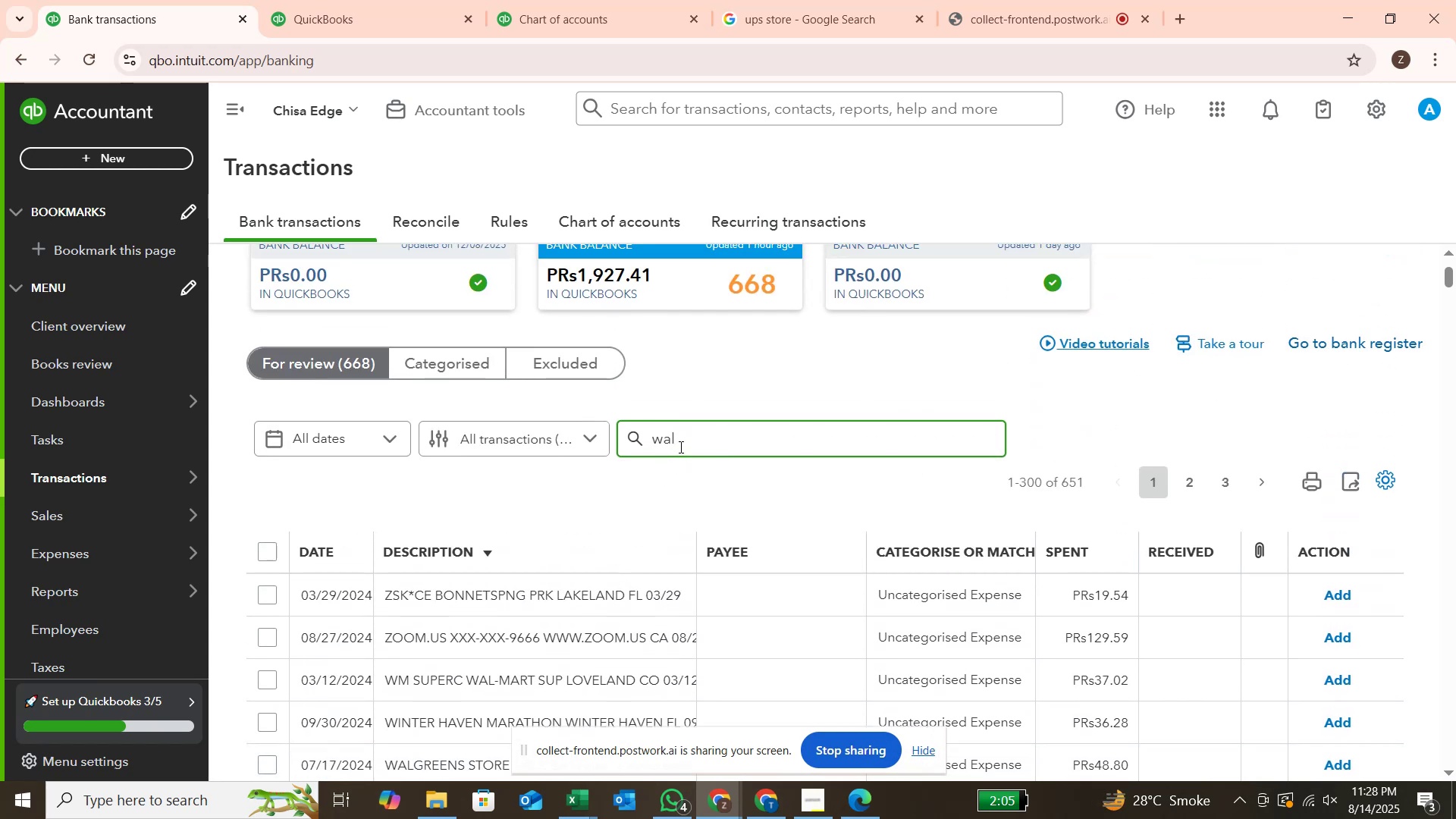 
key(Enter)
 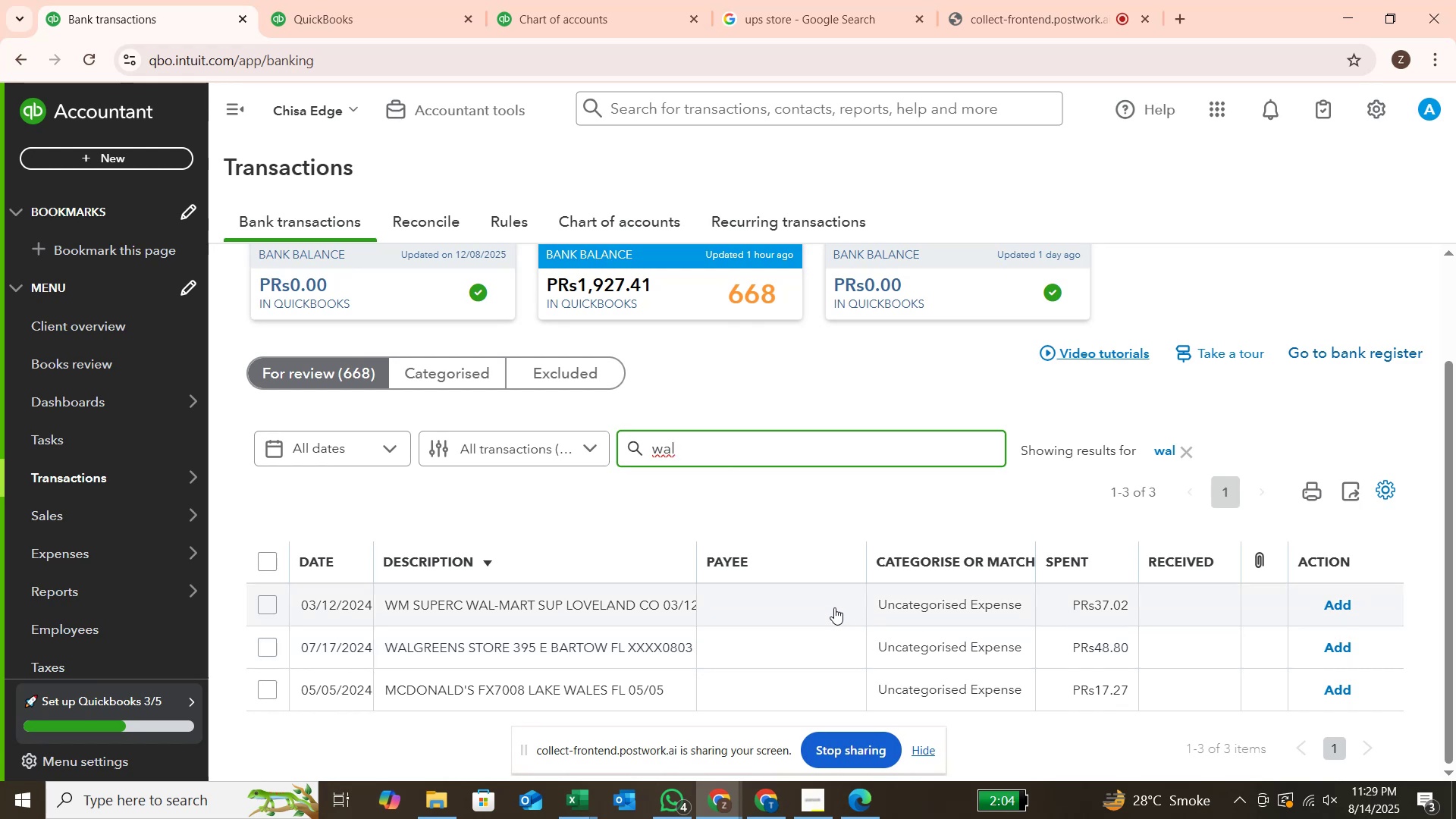 
wait(16.14)
 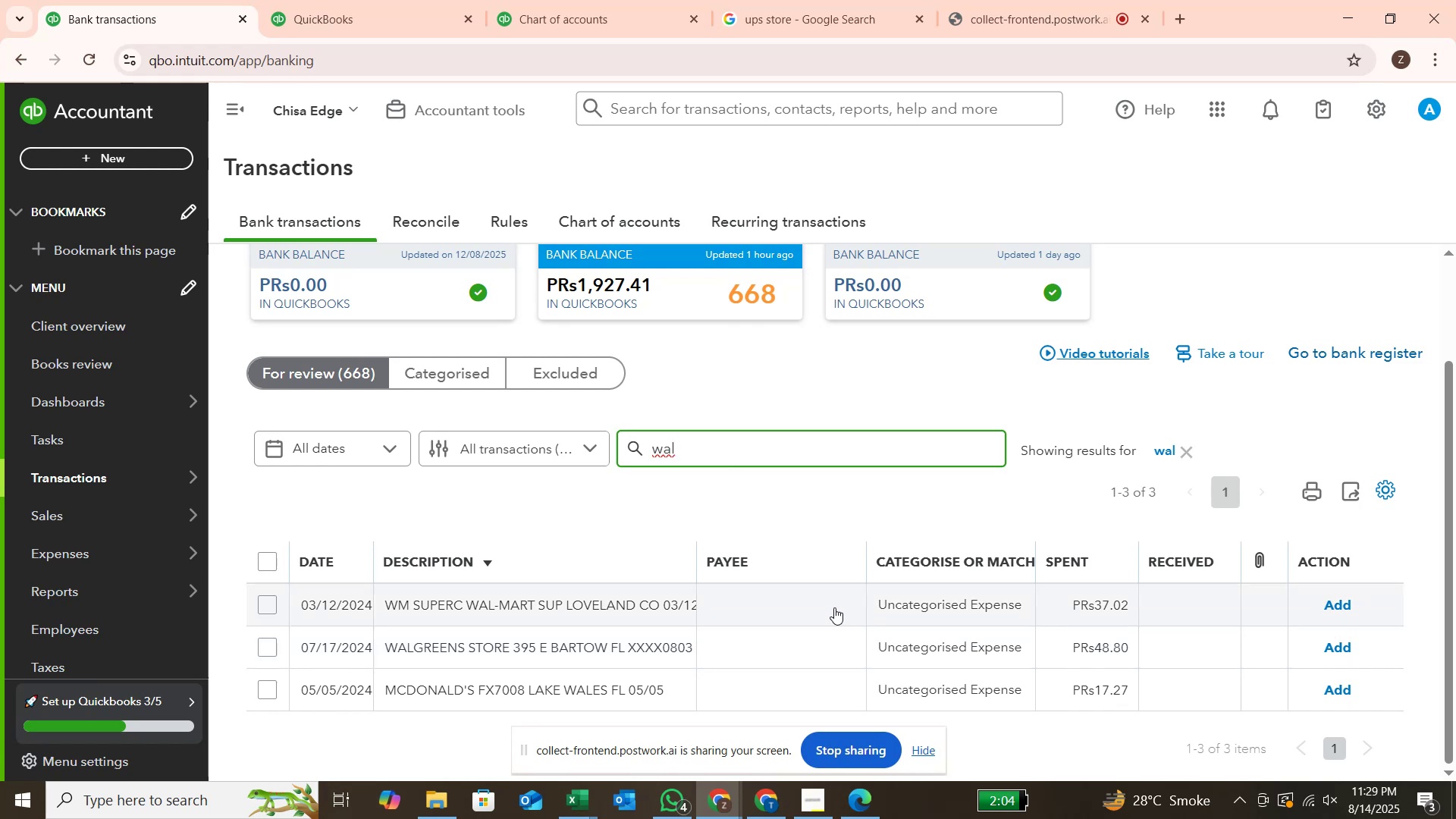 
left_click([726, 485])
 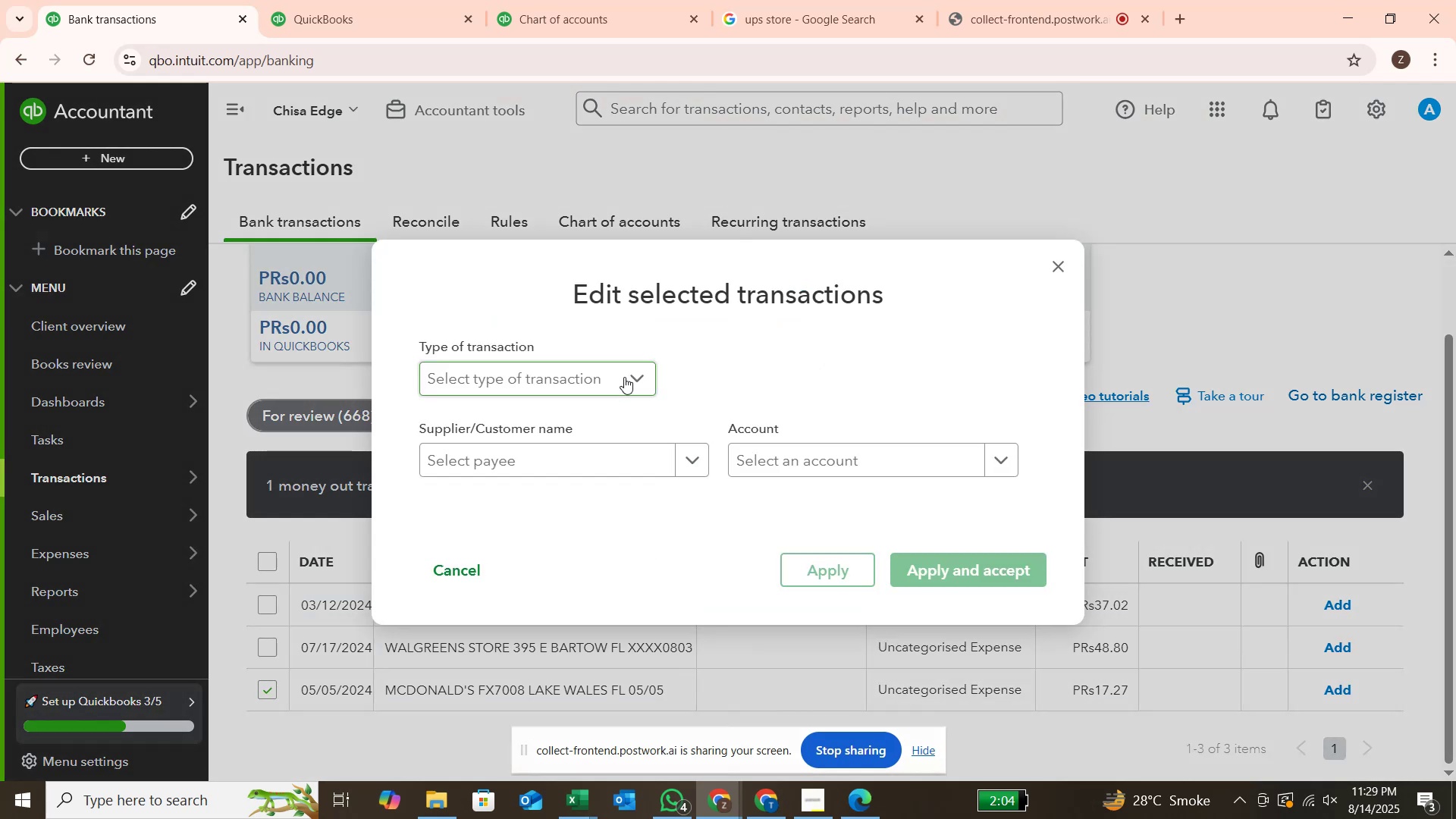 
left_click([629, 377])
 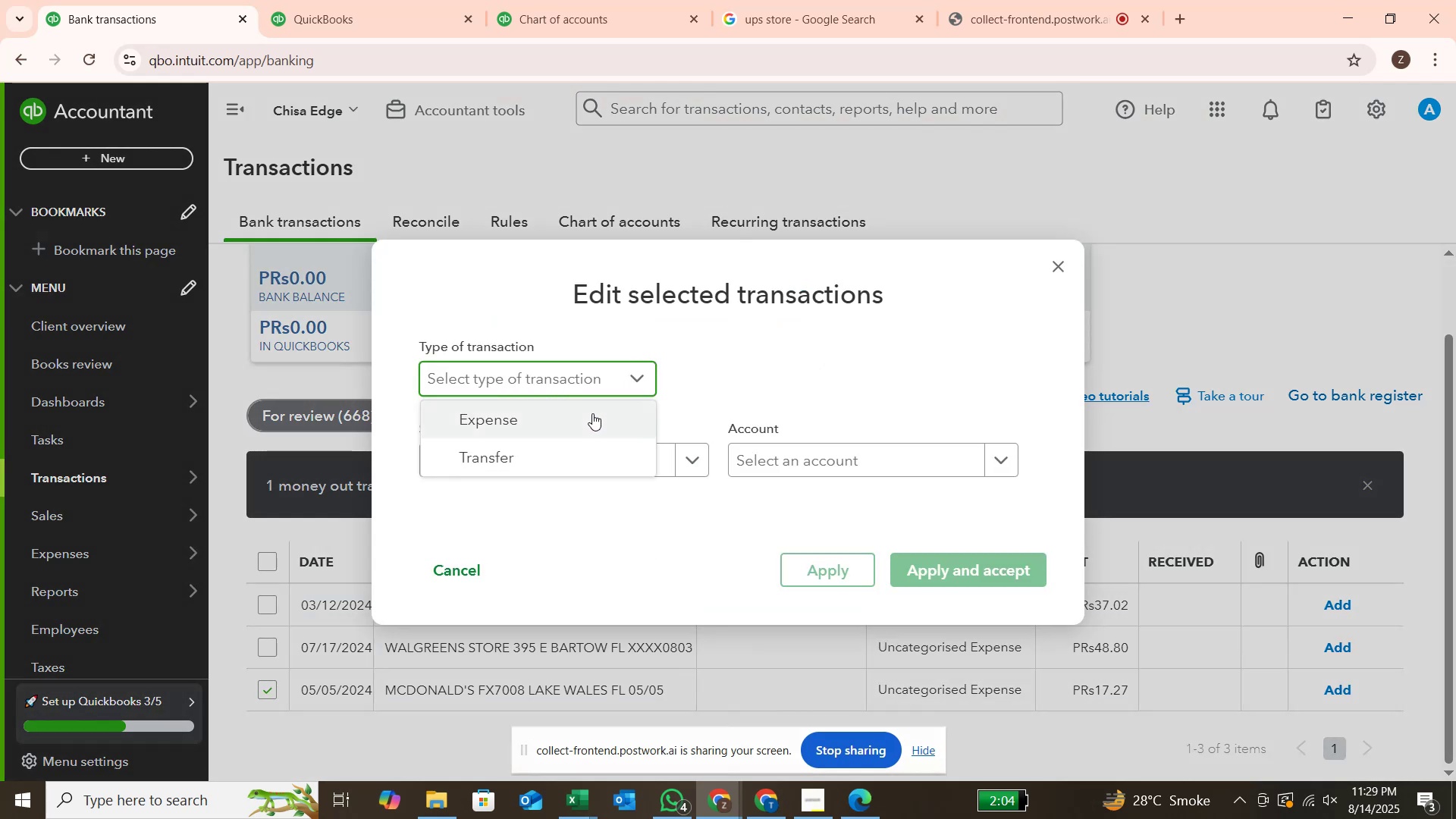 
left_click([592, 415])
 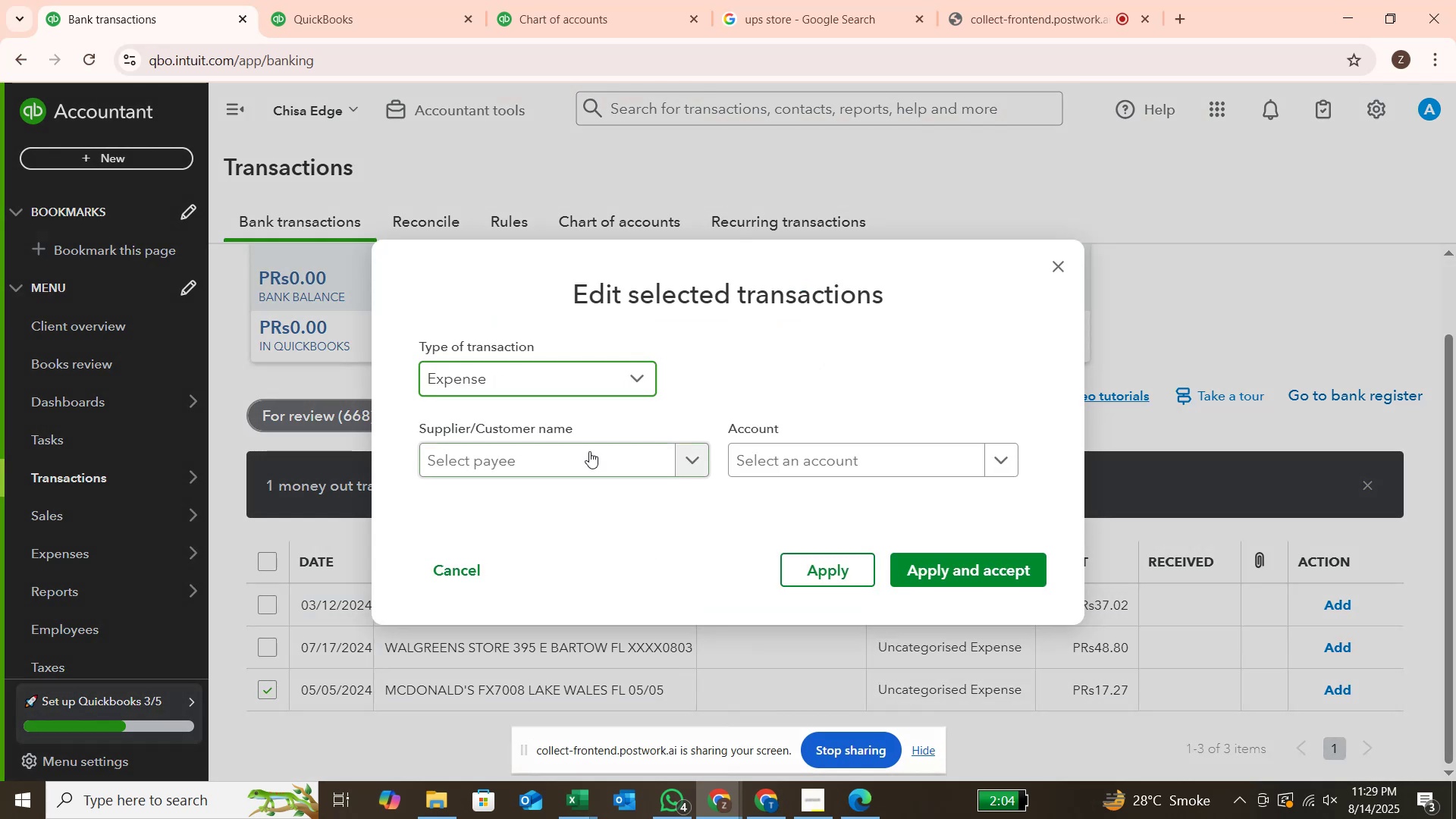 
left_click([589, 451])
 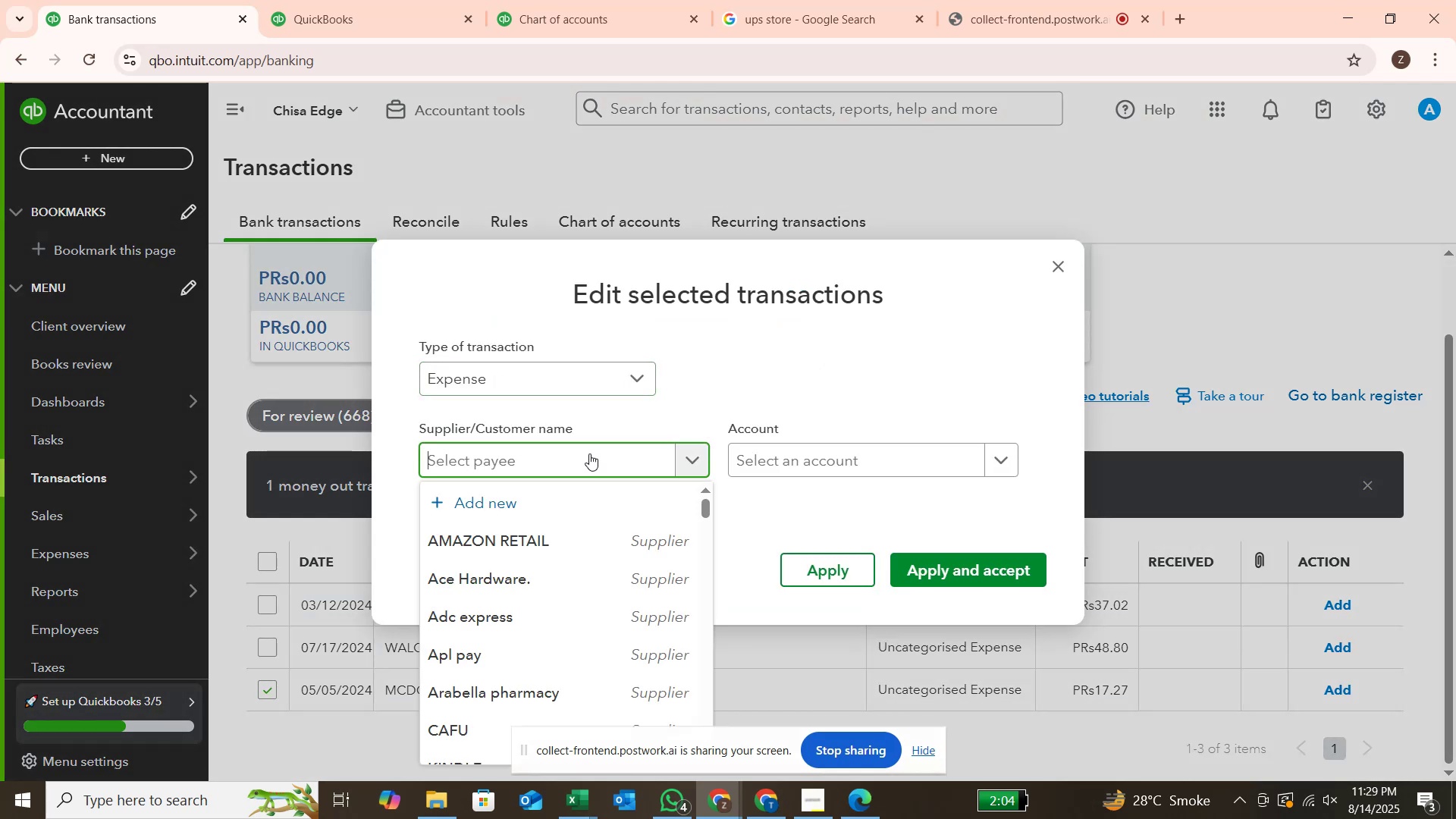 
type(mc)
key(Backspace)
key(Backspace)
type(McDonald)
 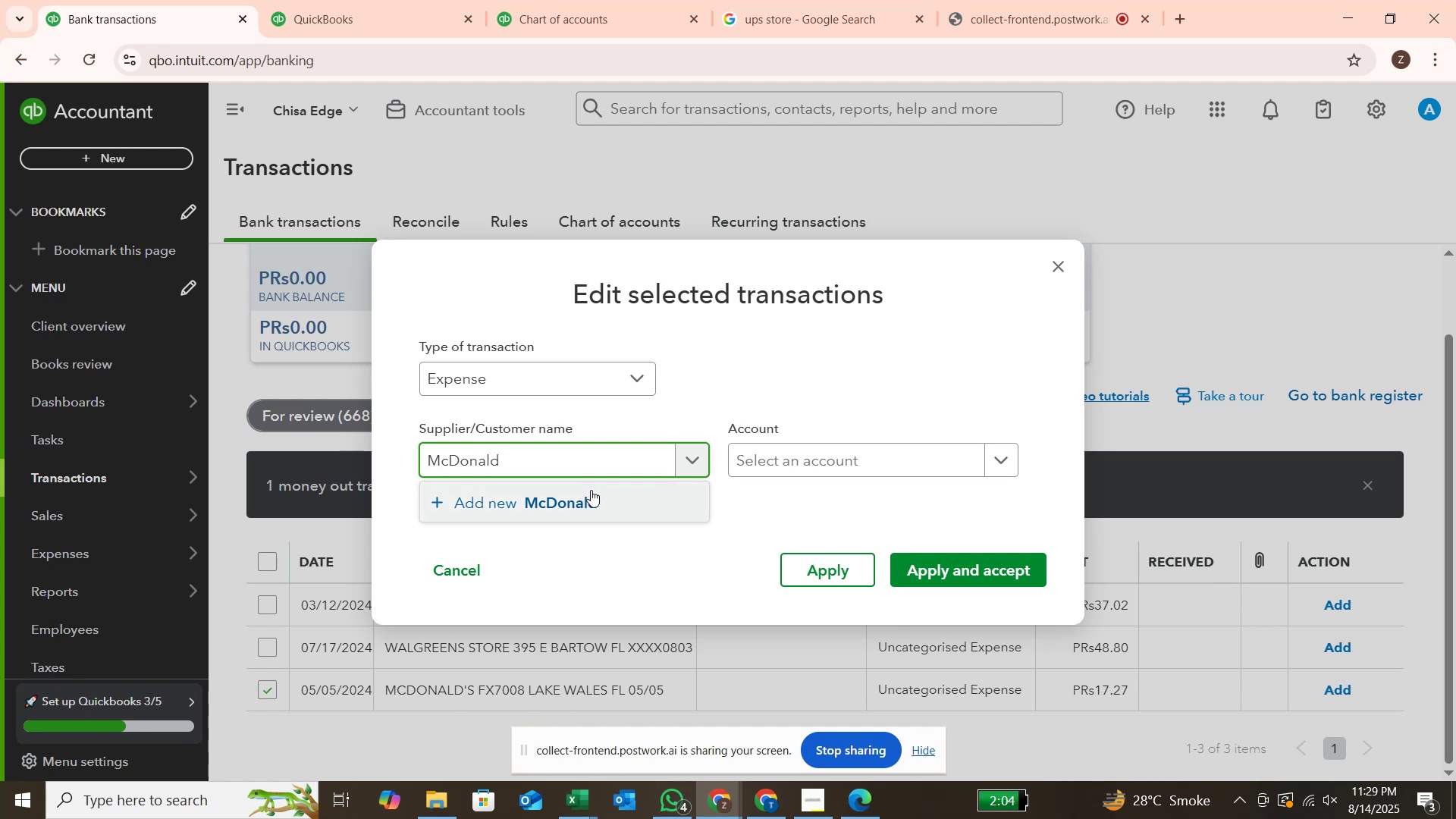 
left_click([592, 491])
 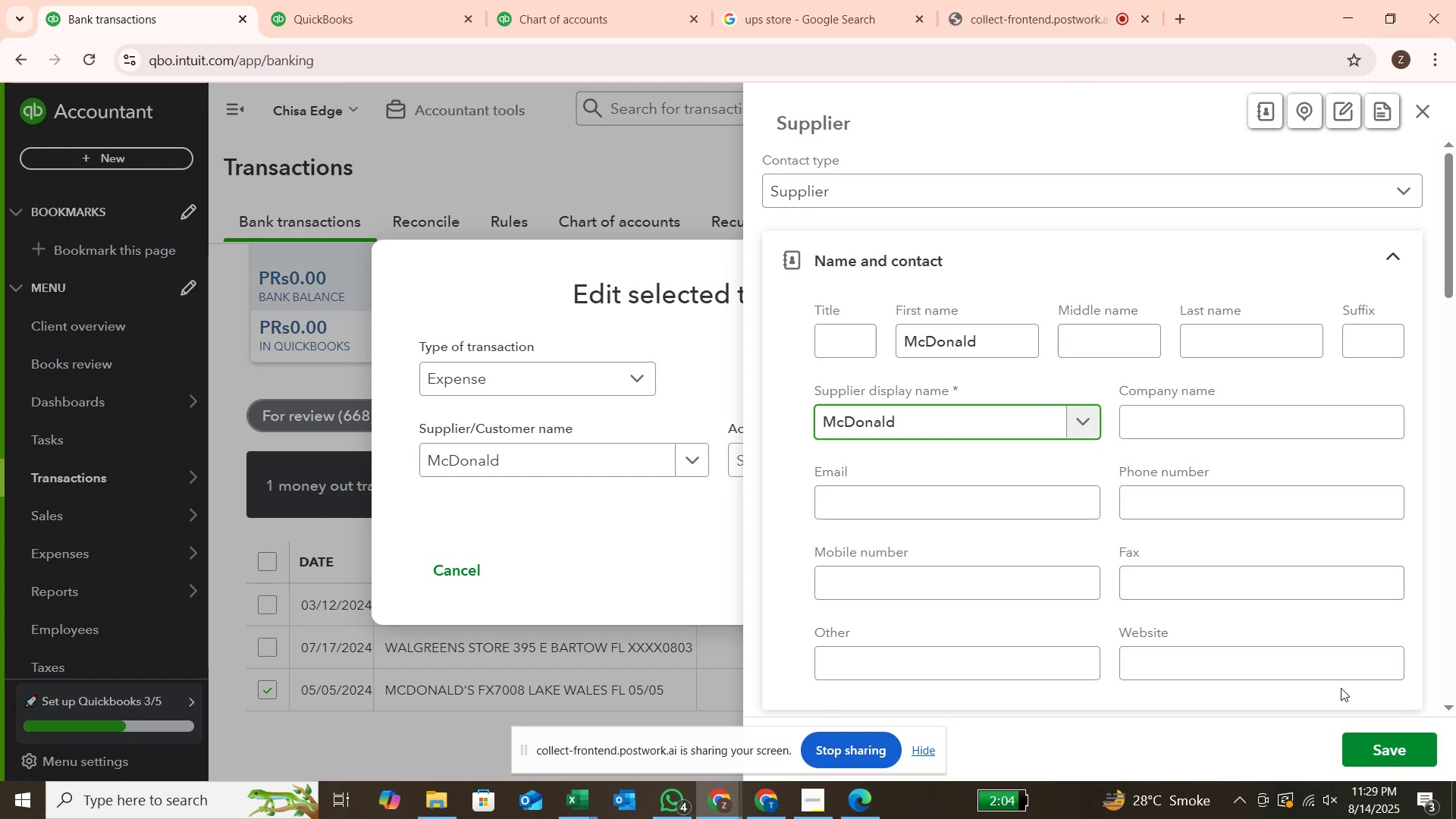 
left_click([1379, 739])
 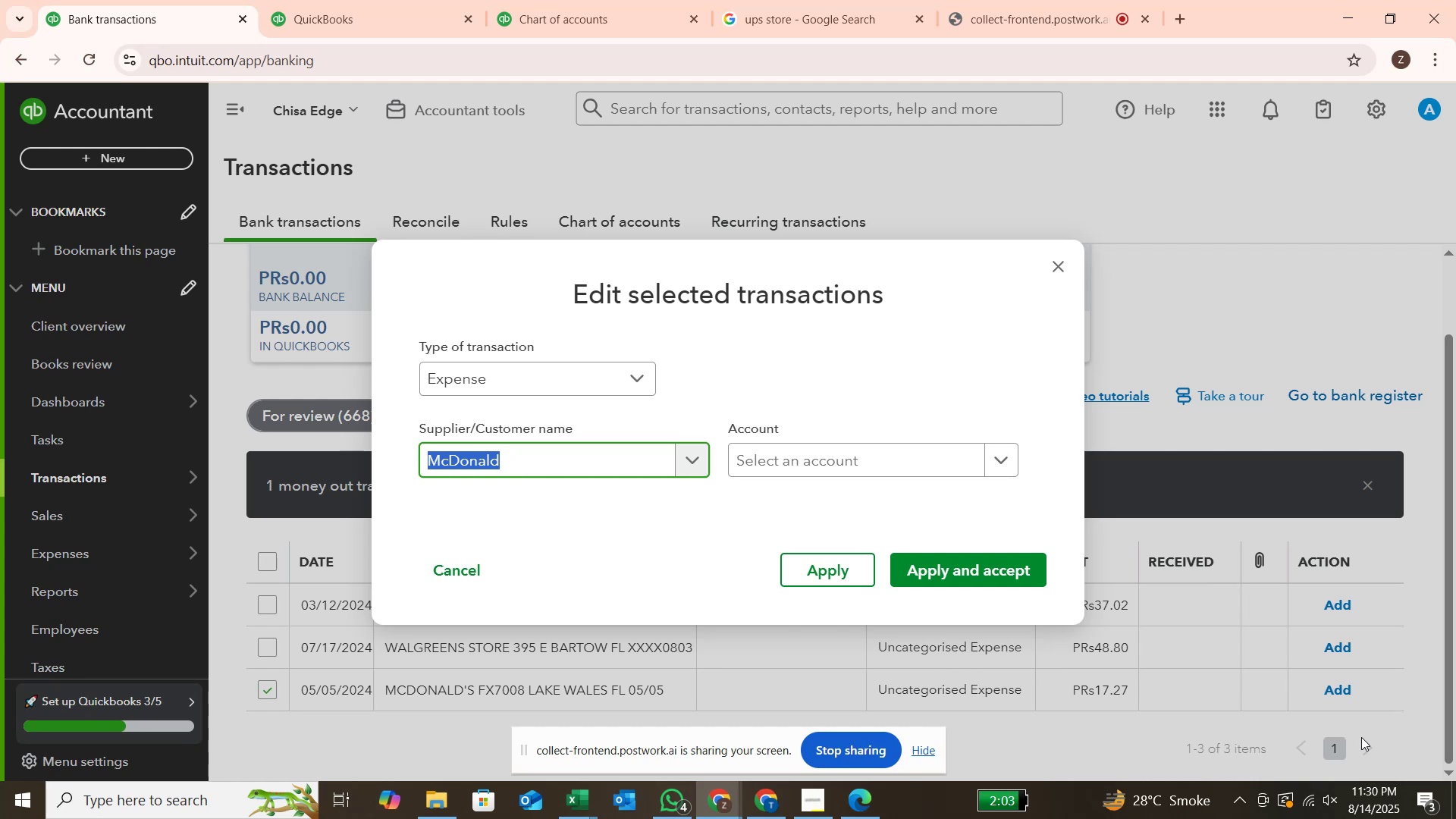 
wait(30.91)
 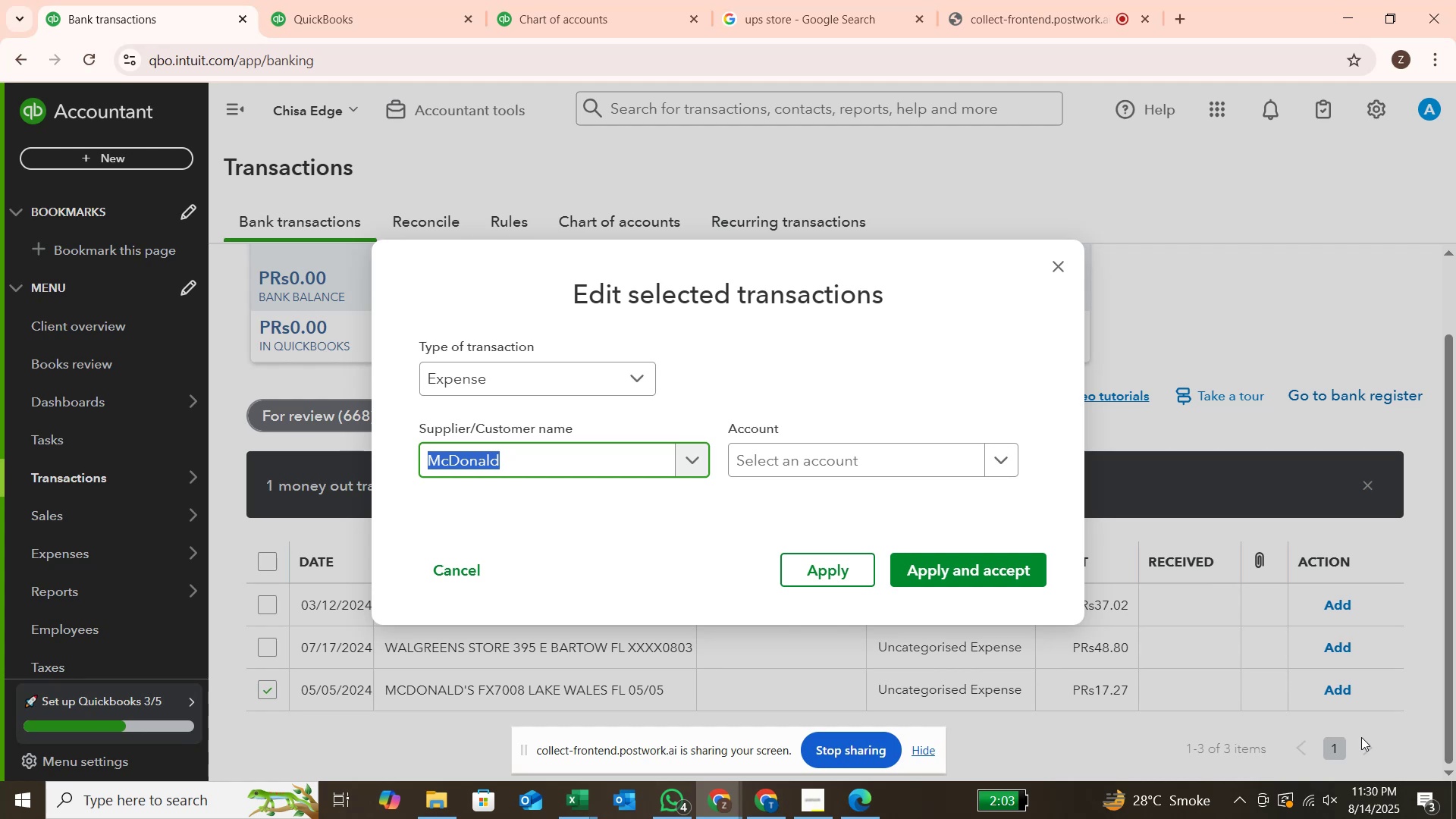 
left_click([950, 451])
 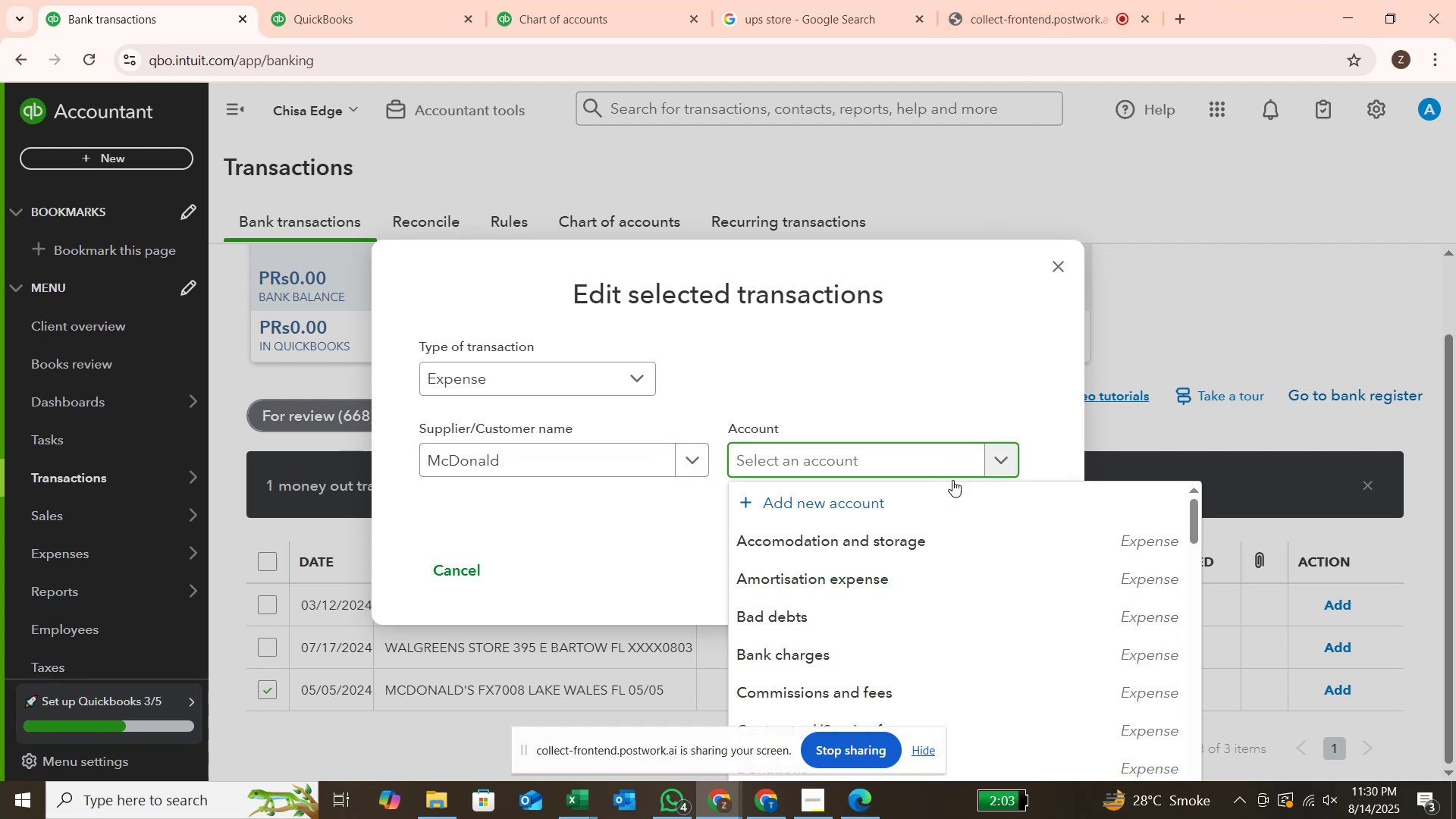 
scroll: coordinate [970, 548], scroll_direction: down, amount: 2.0
 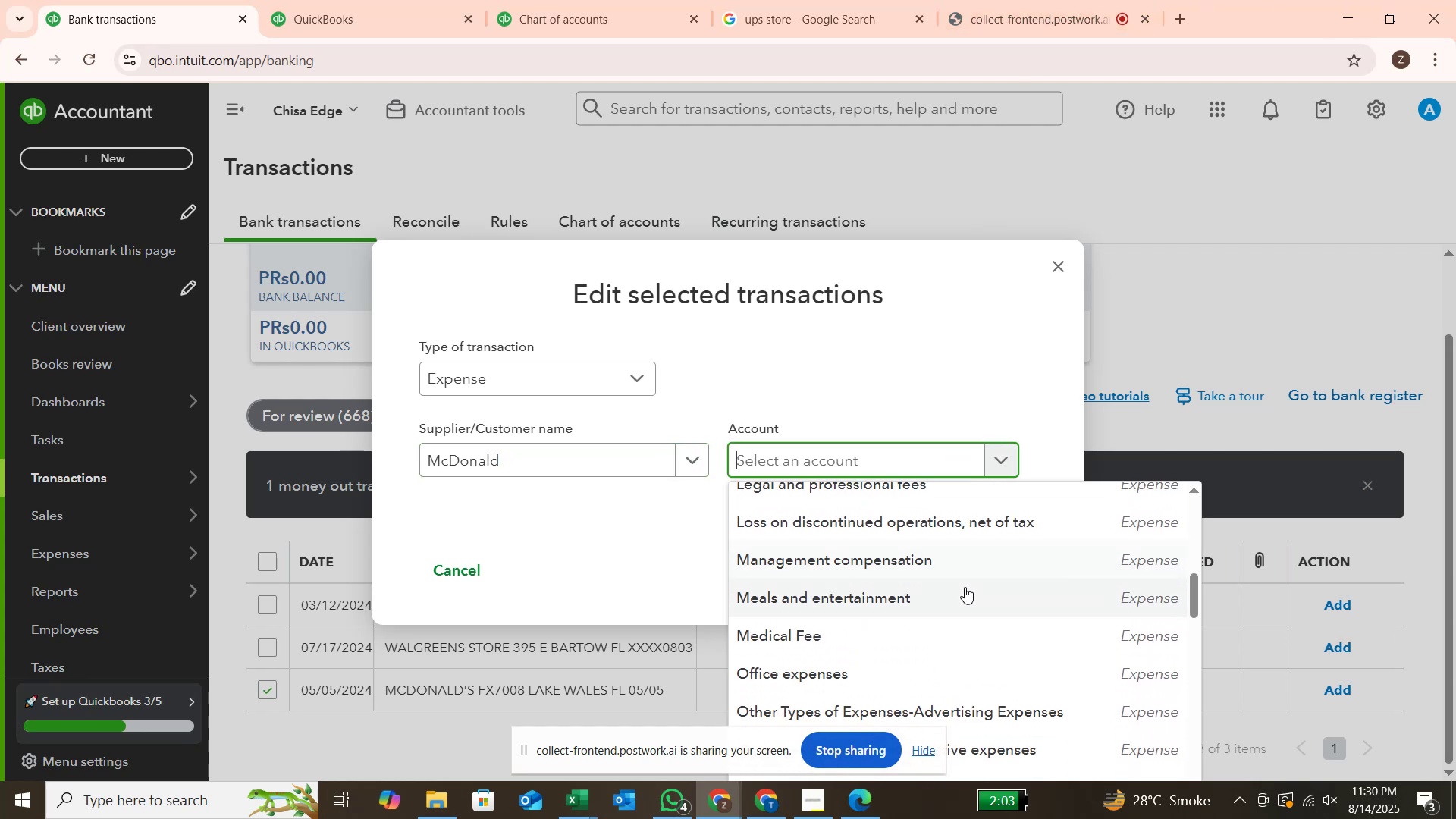 
left_click([965, 591])
 